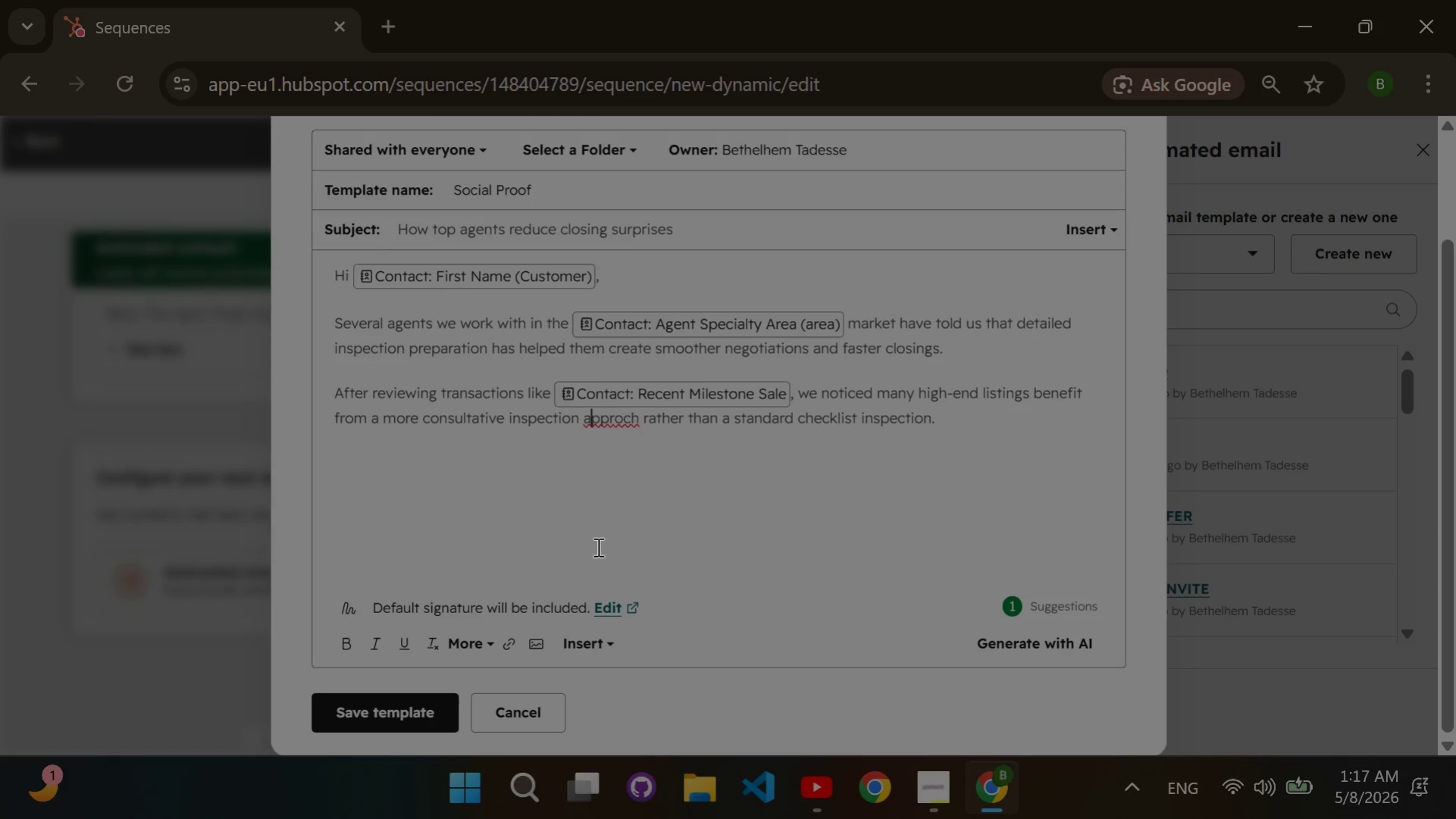 
key(ArrowRight)
 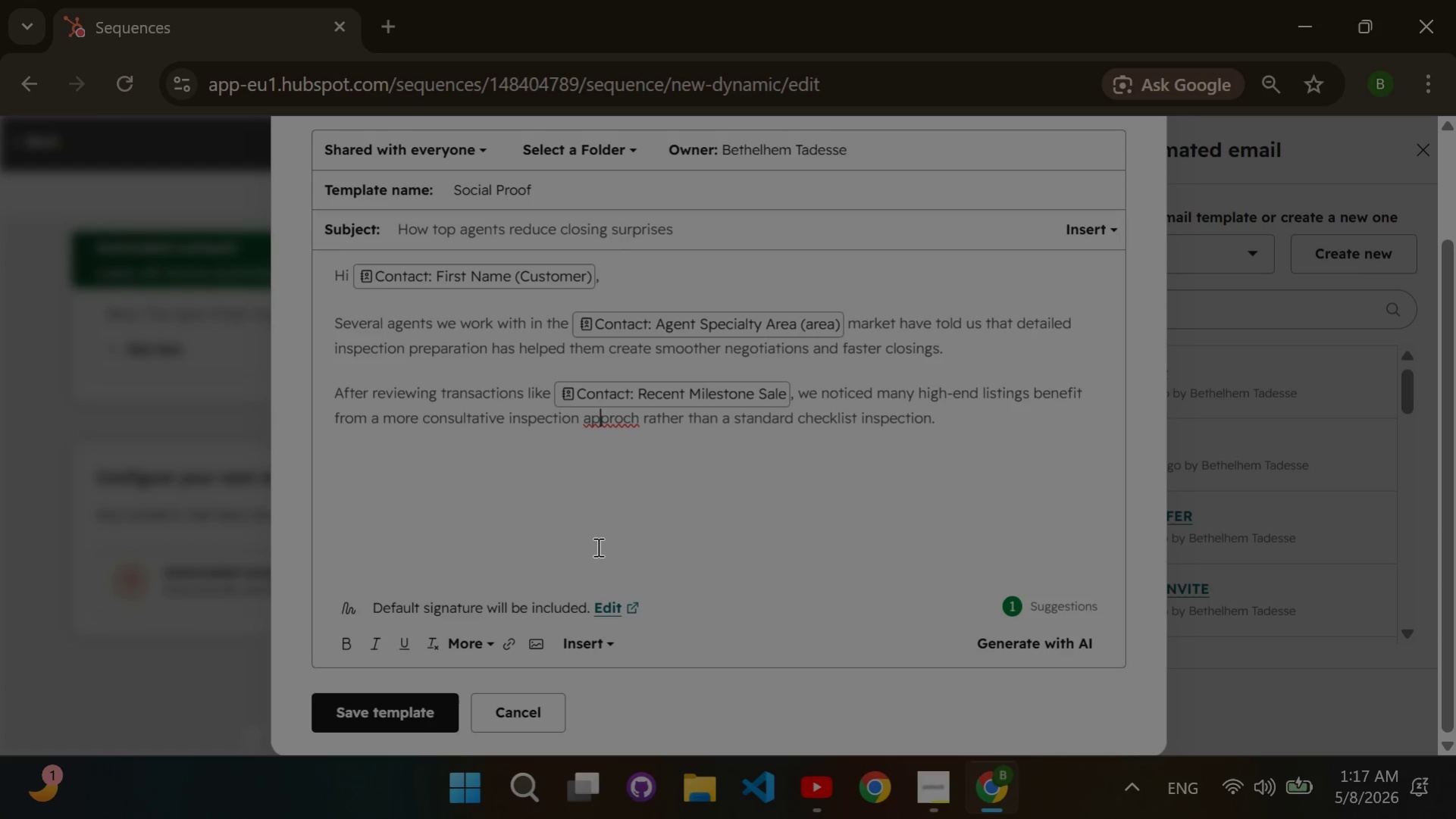 
key(ArrowRight)
 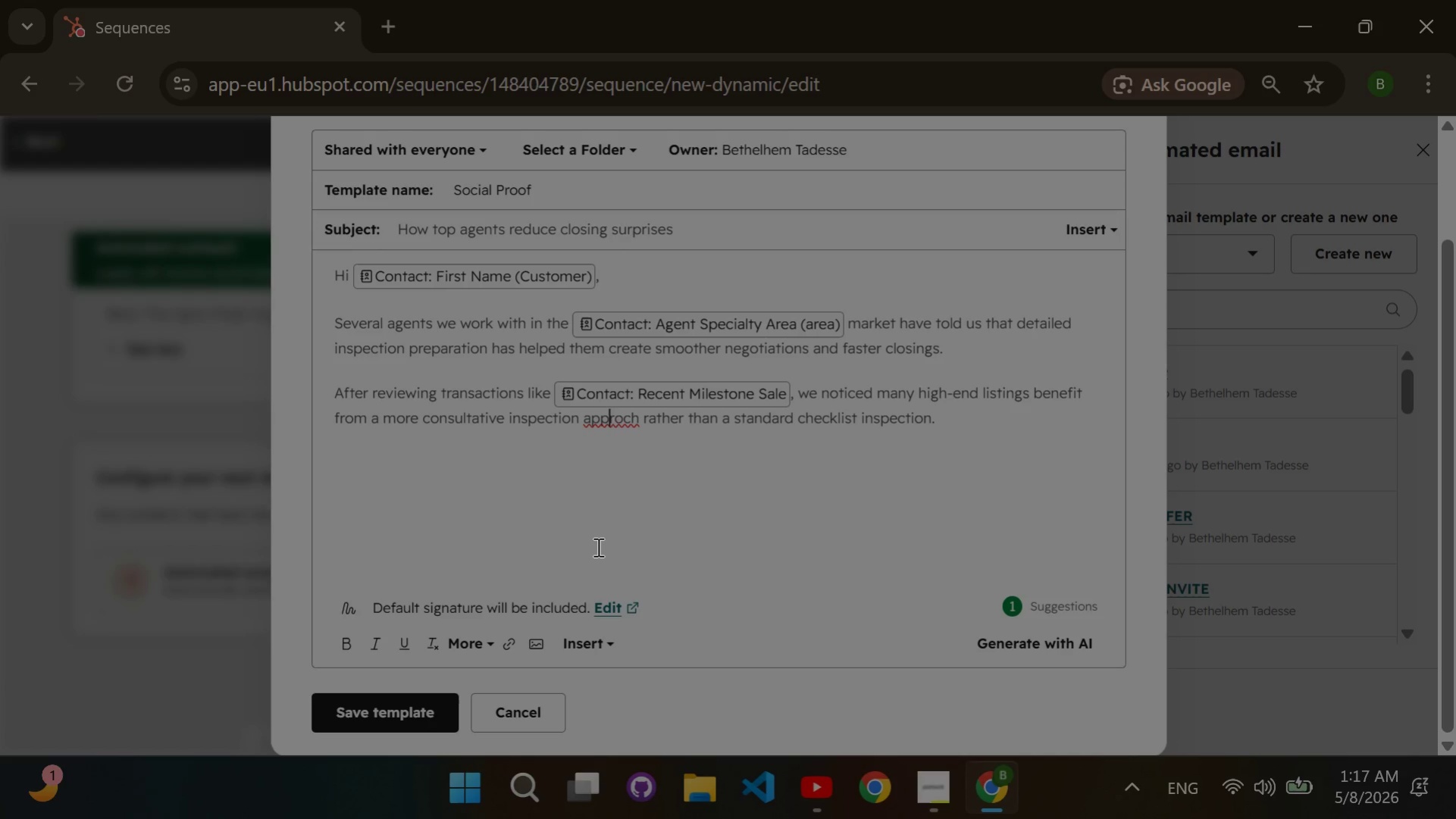 
key(ArrowRight)
 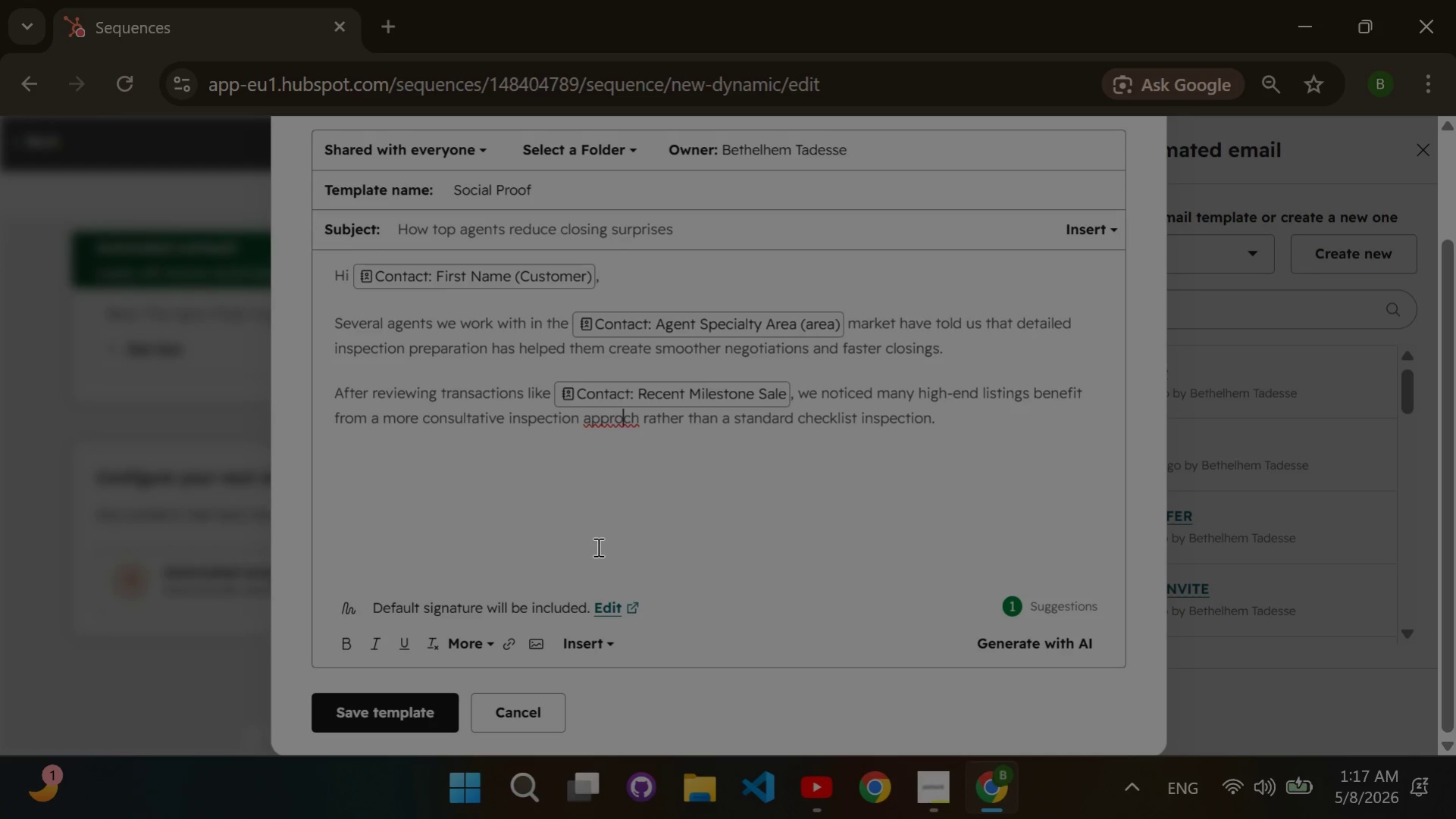 
key(ArrowRight)
 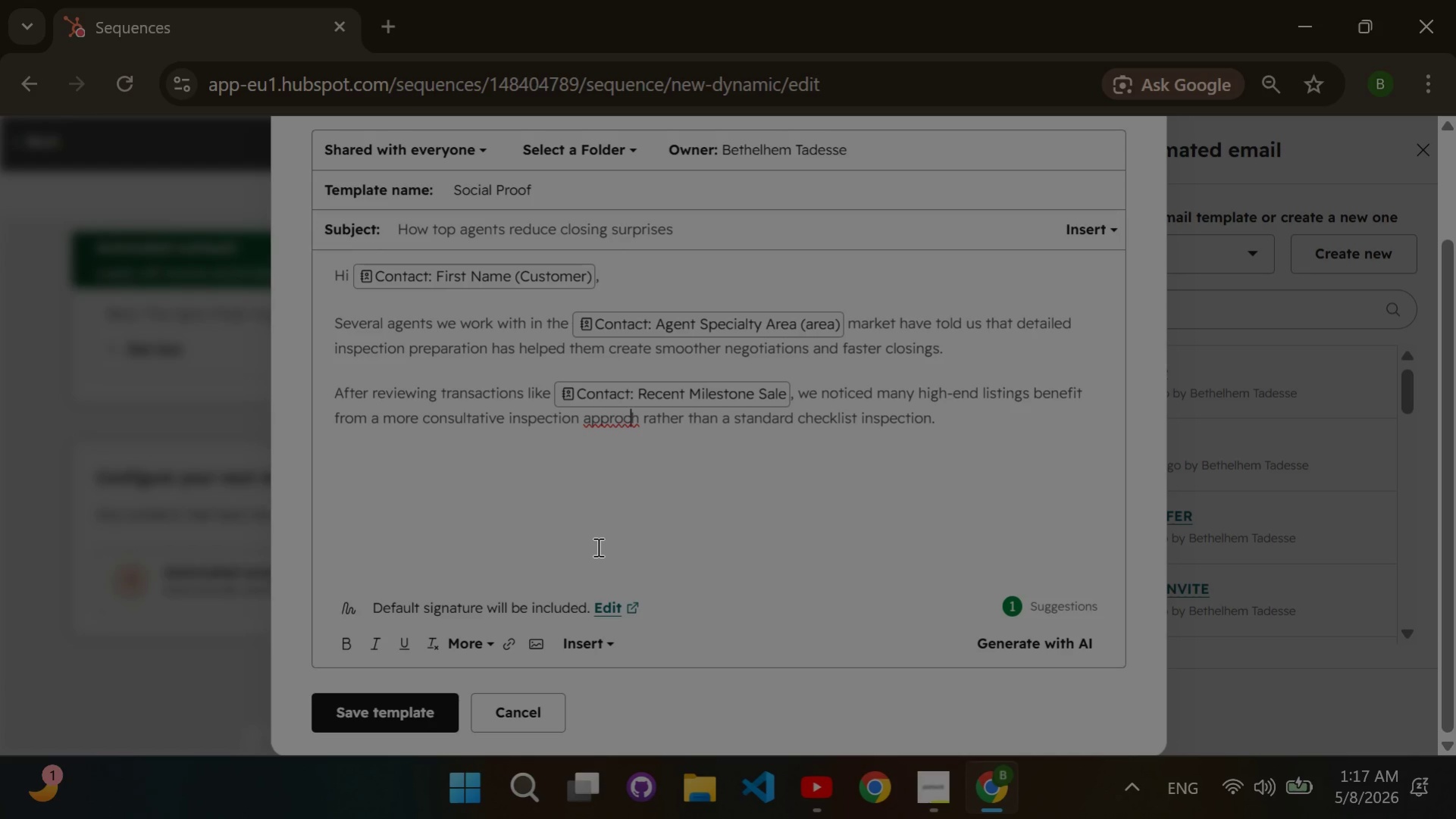 
key(ArrowRight)
 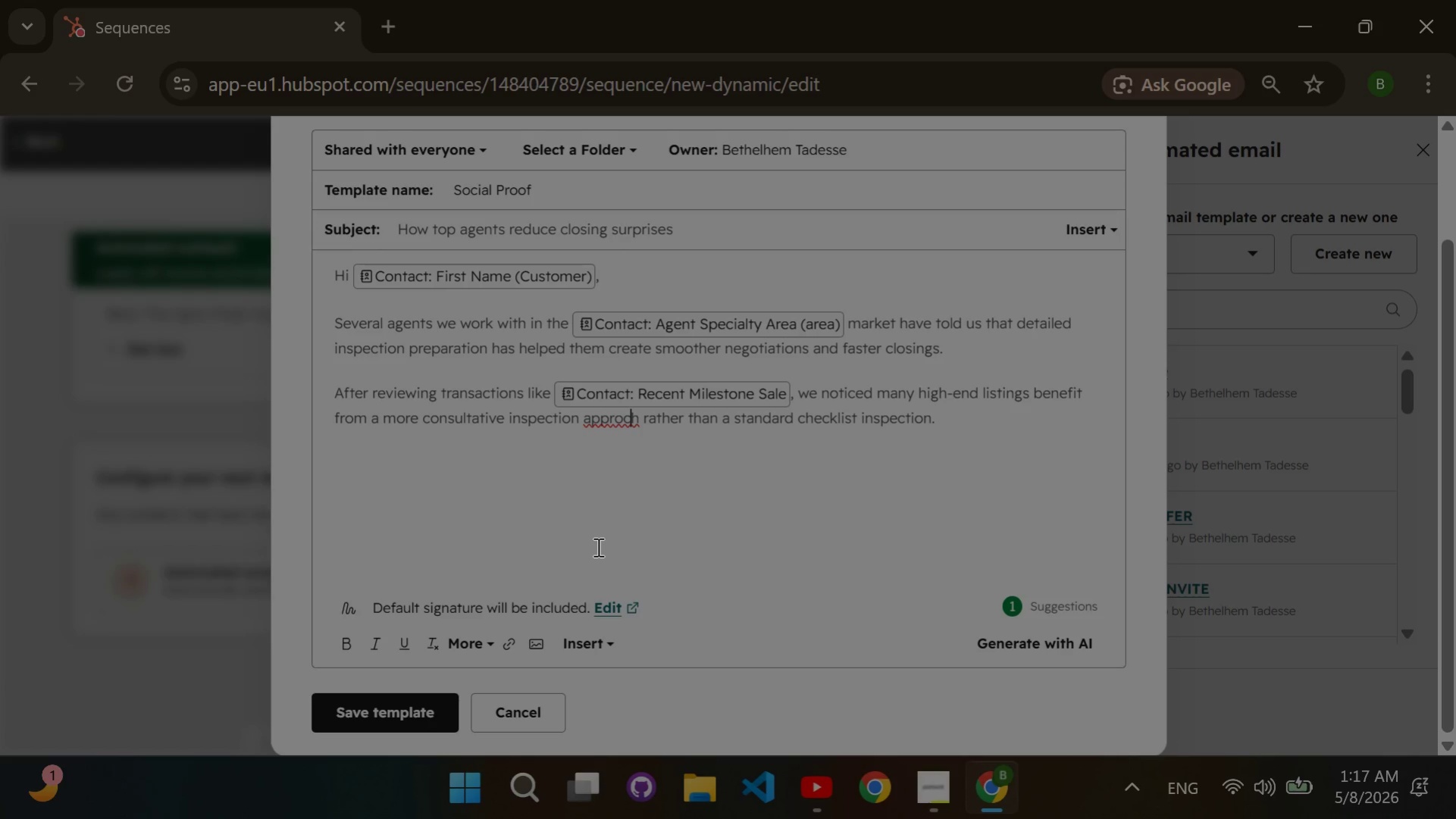 
key(ArrowRight)
 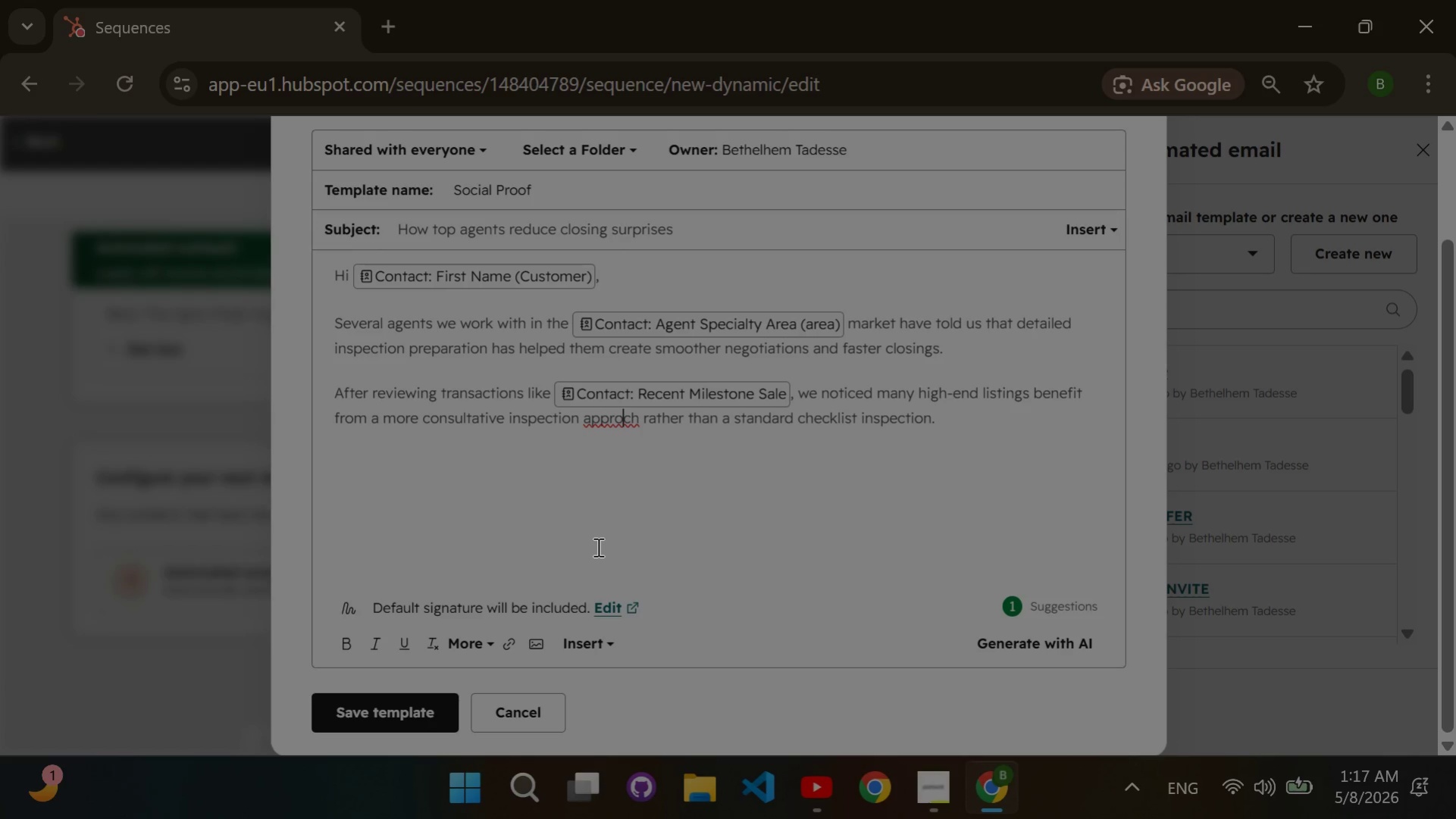 
key(ArrowLeft)
 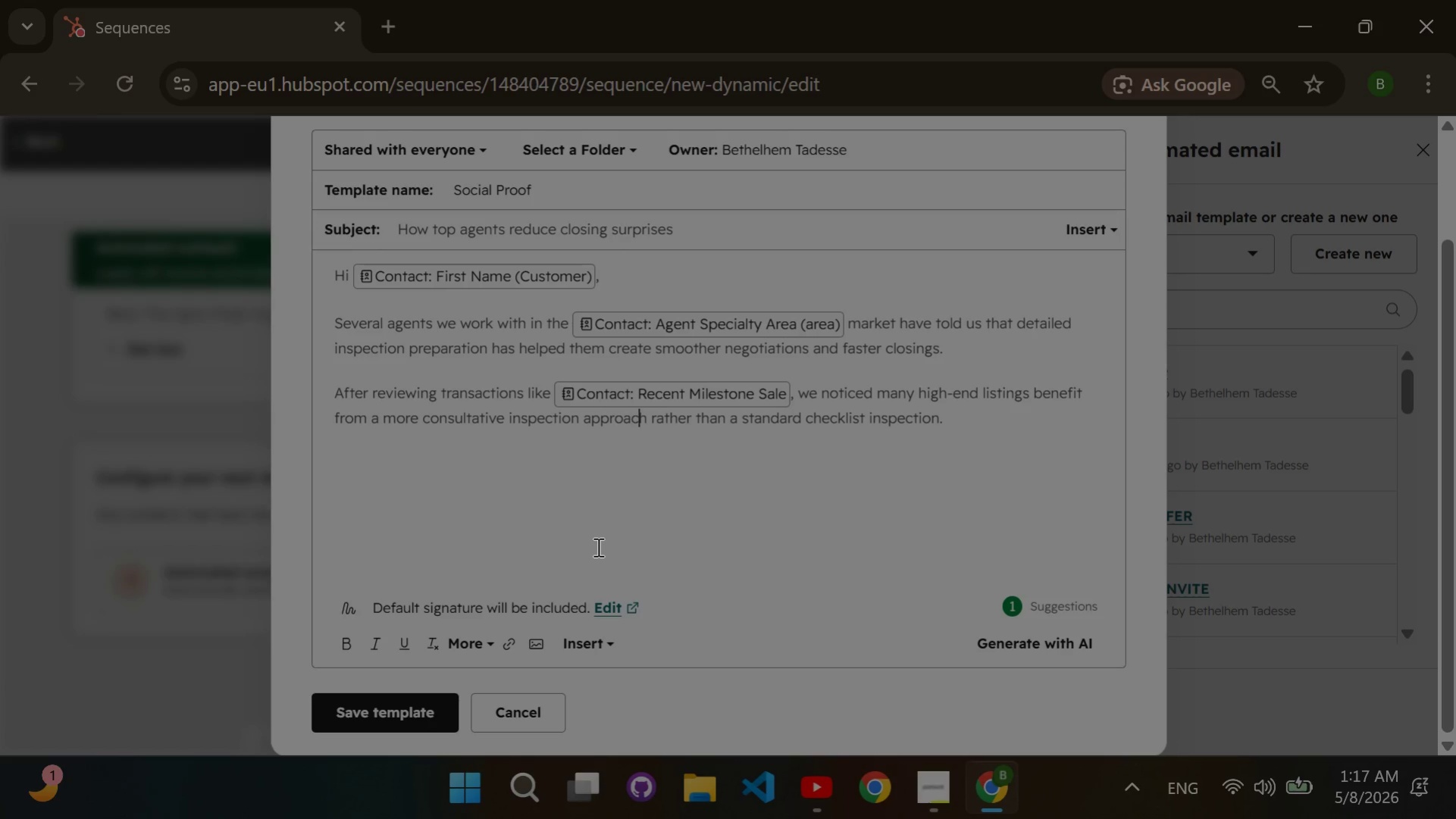 
key(A)
 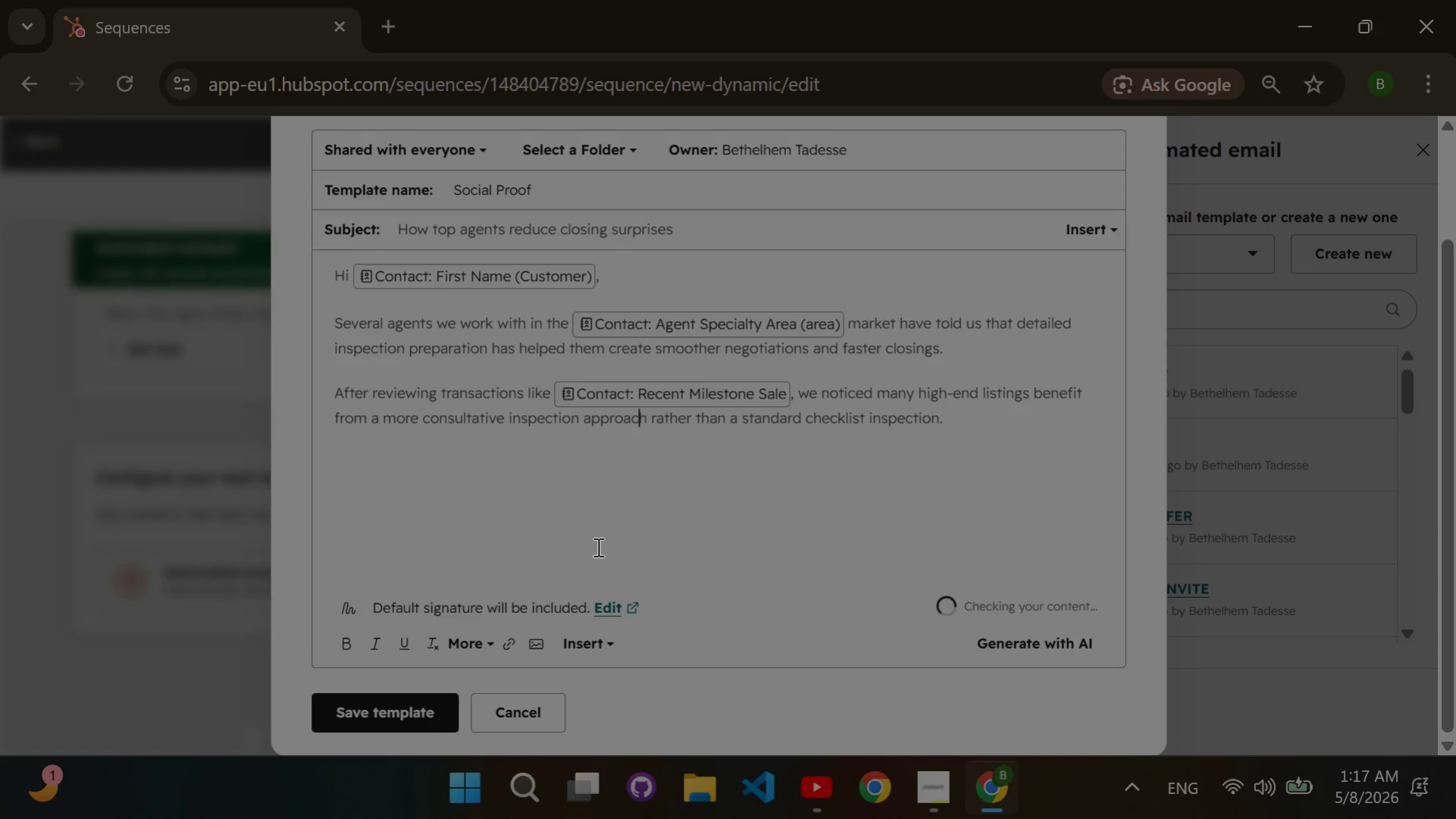 
hold_key(key=ArrowRight, duration=1.5)
 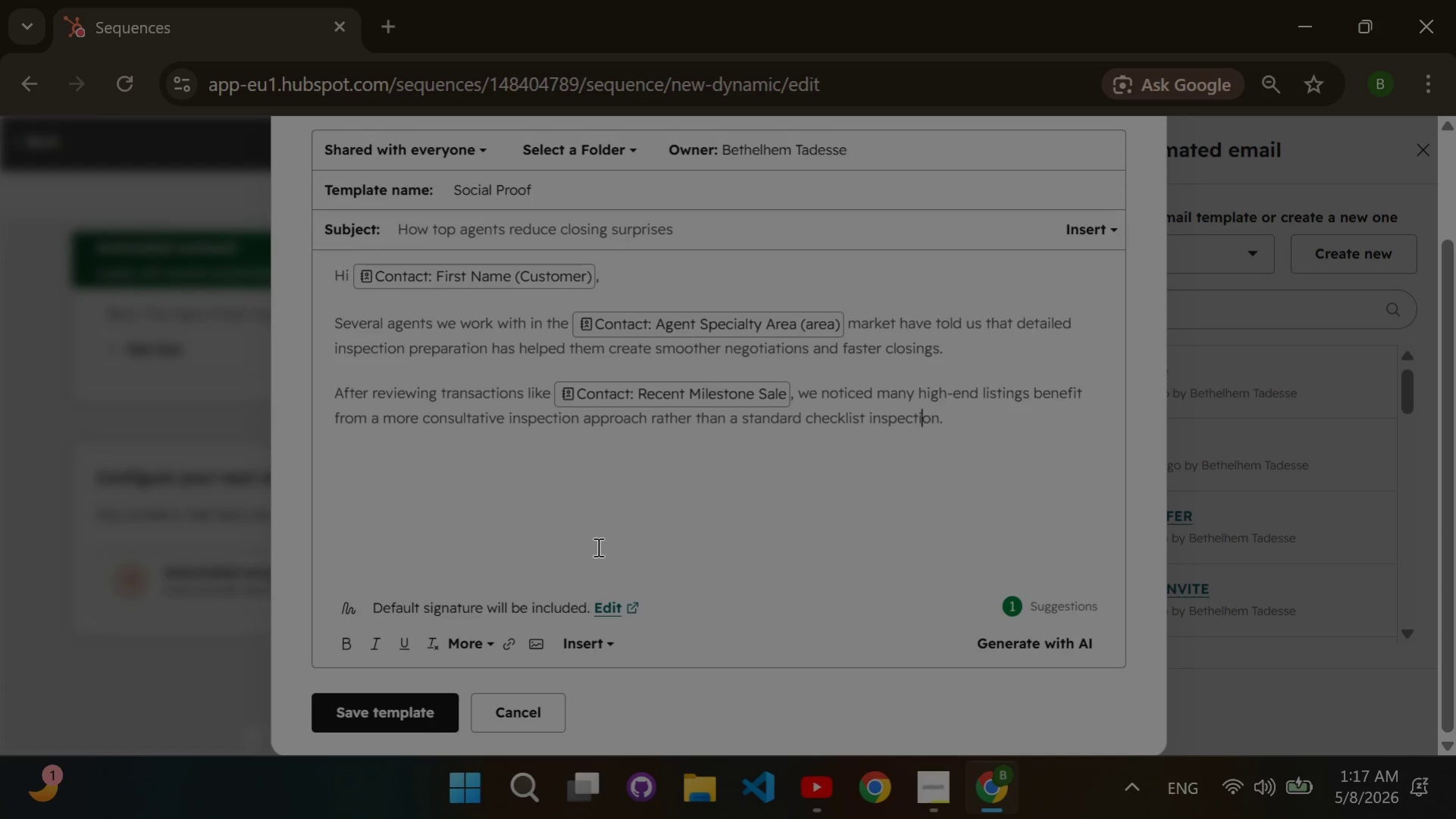 
hold_key(key=ArrowRight, duration=0.94)
 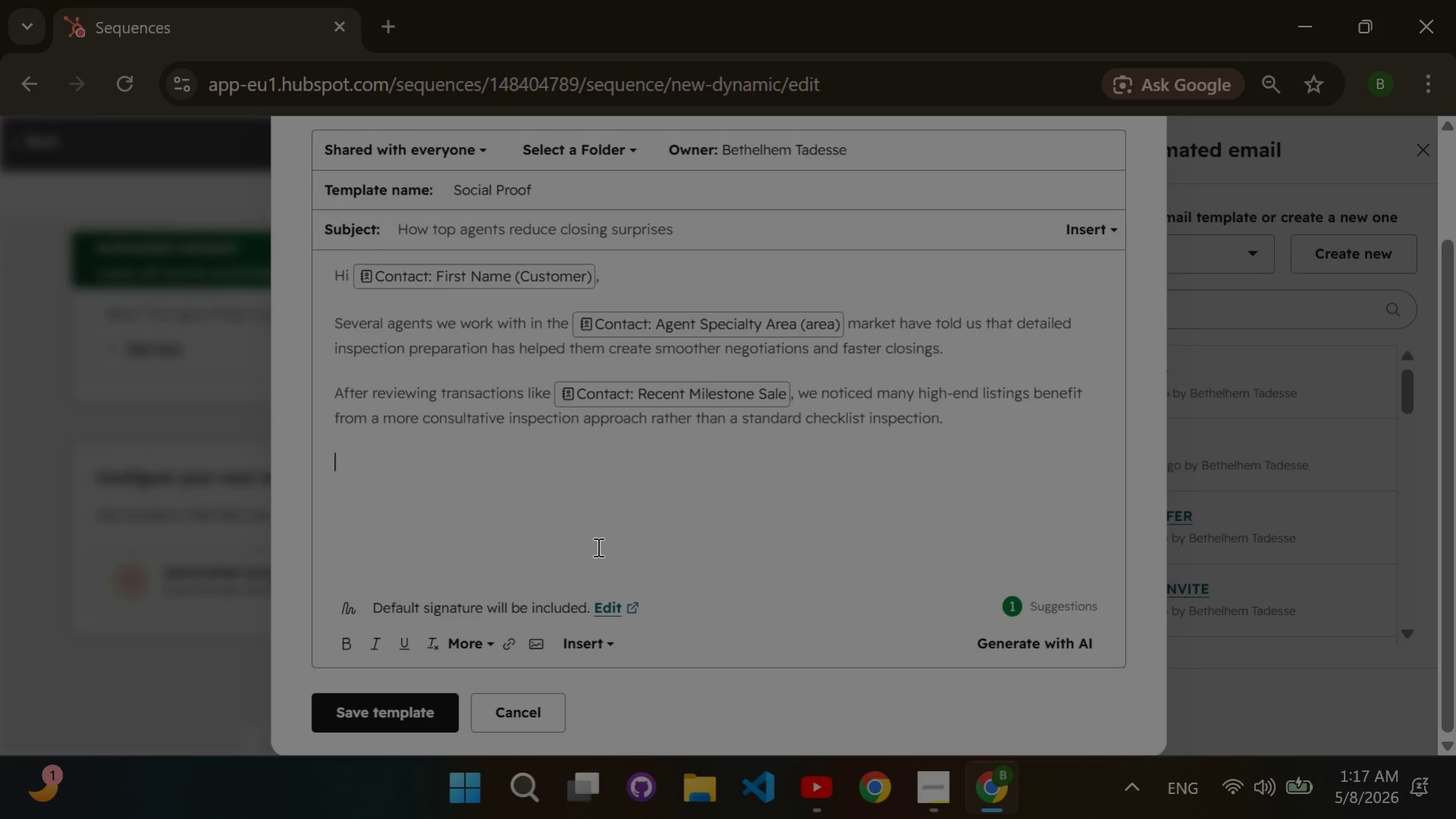 
key(Enter)
 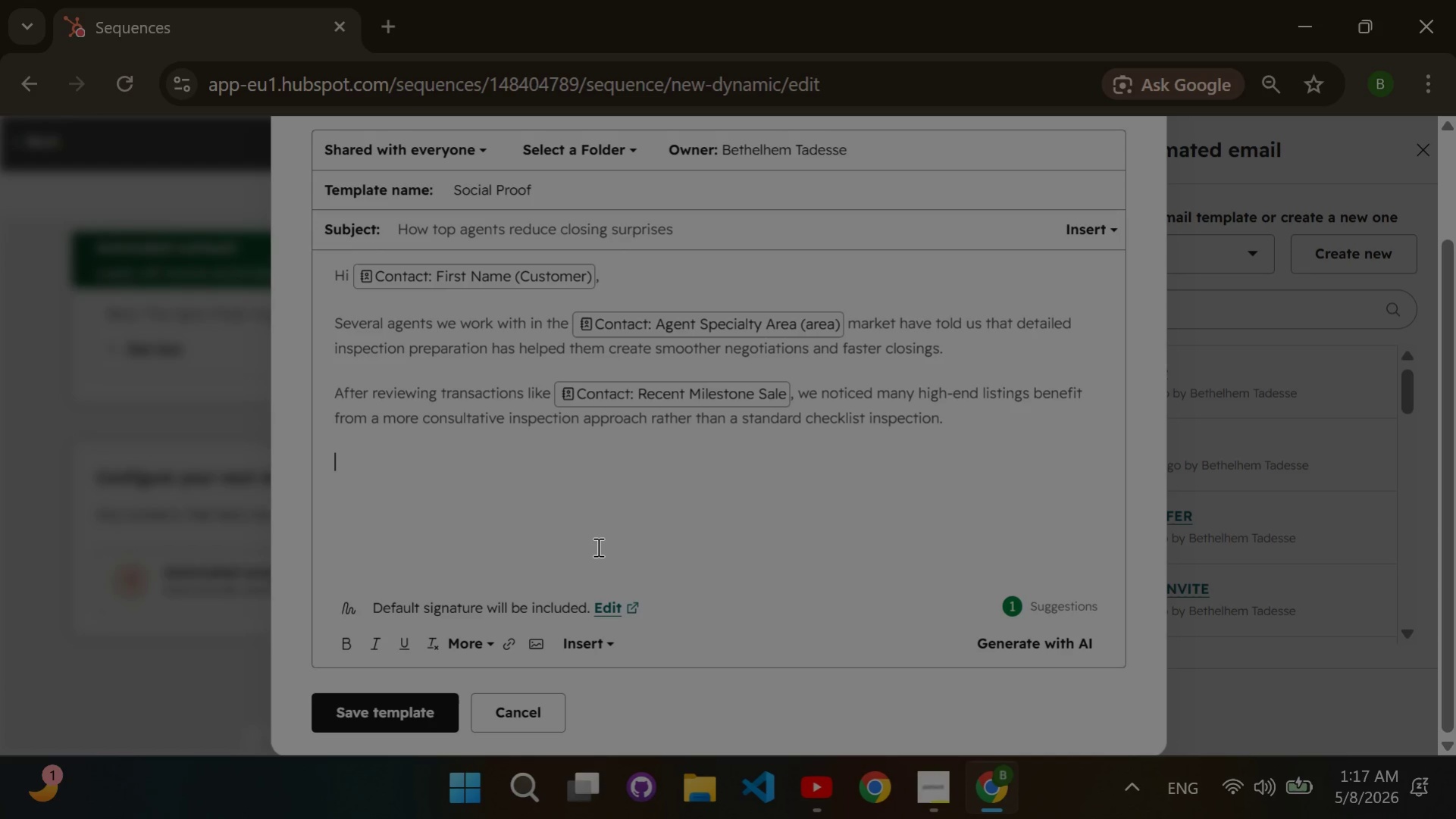 
type(That's exactly where Apec)
key(Backspace)
type(x Peak Inspection.)
key(Backspace)
type(s focus our work.)
 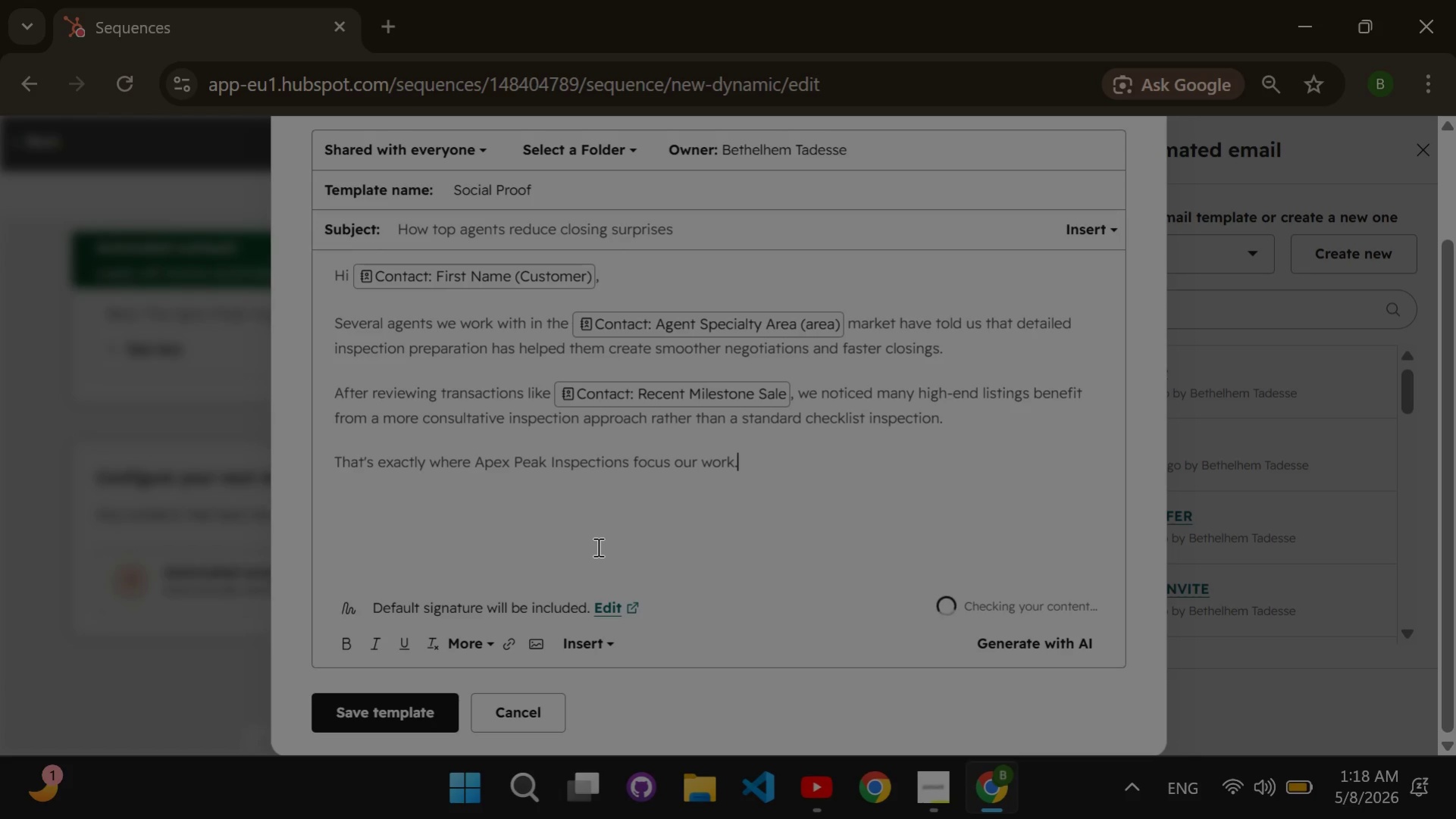 
key(Enter)
 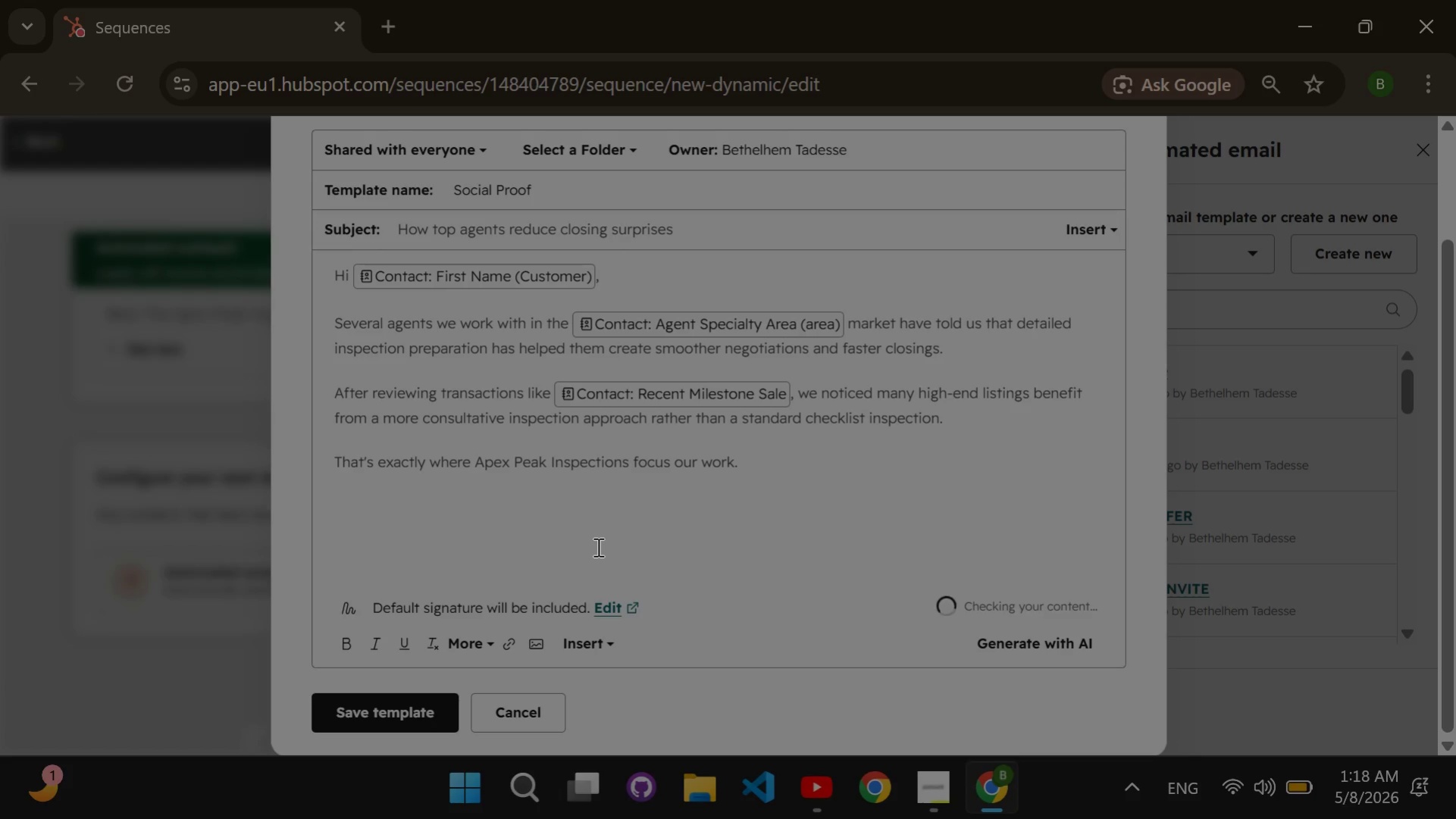 
key(Enter)
 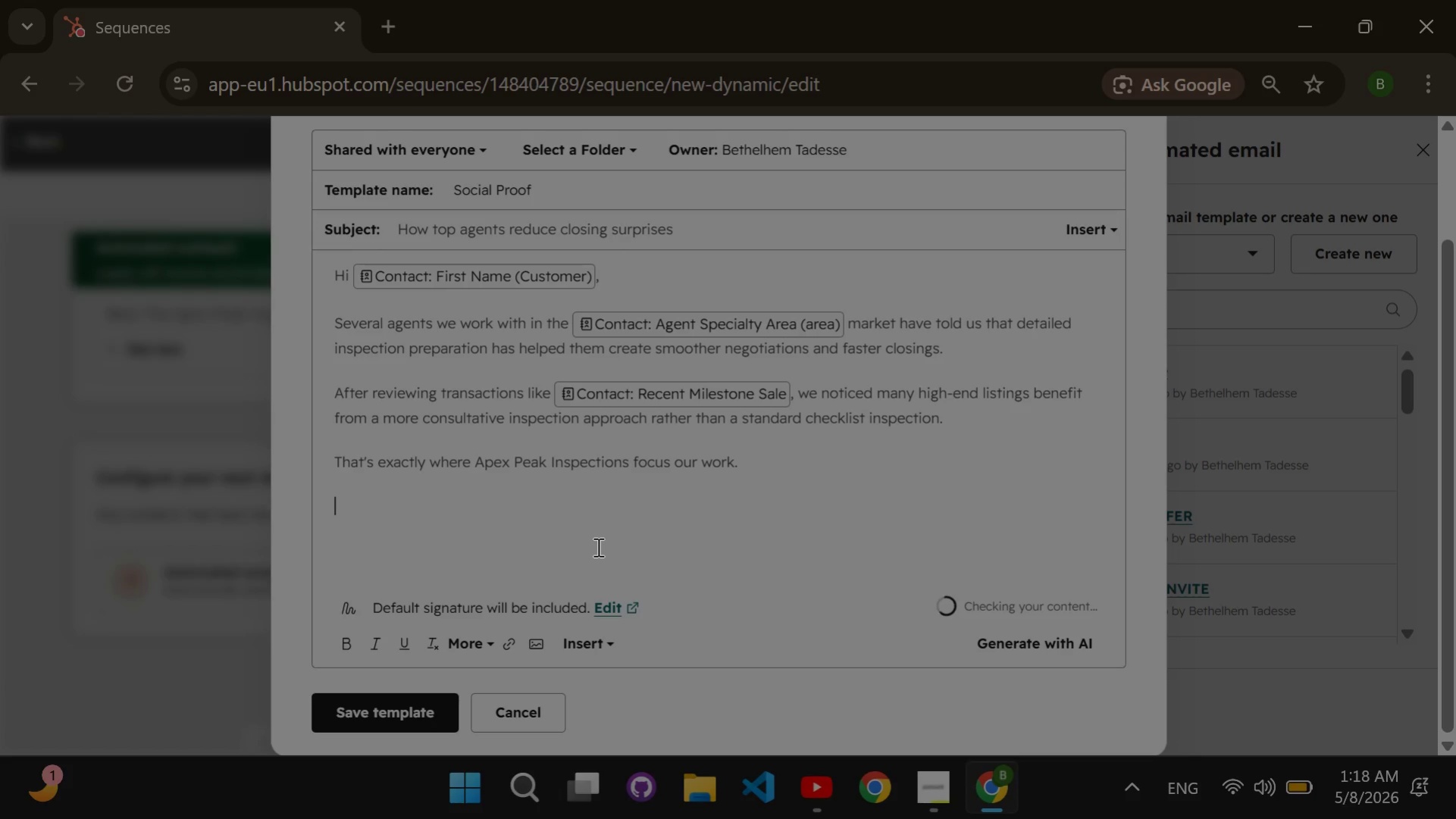 
type(We'd love to show how our preferred partner pre)
key(Backspace)
type(ocess suports brokerages like)
 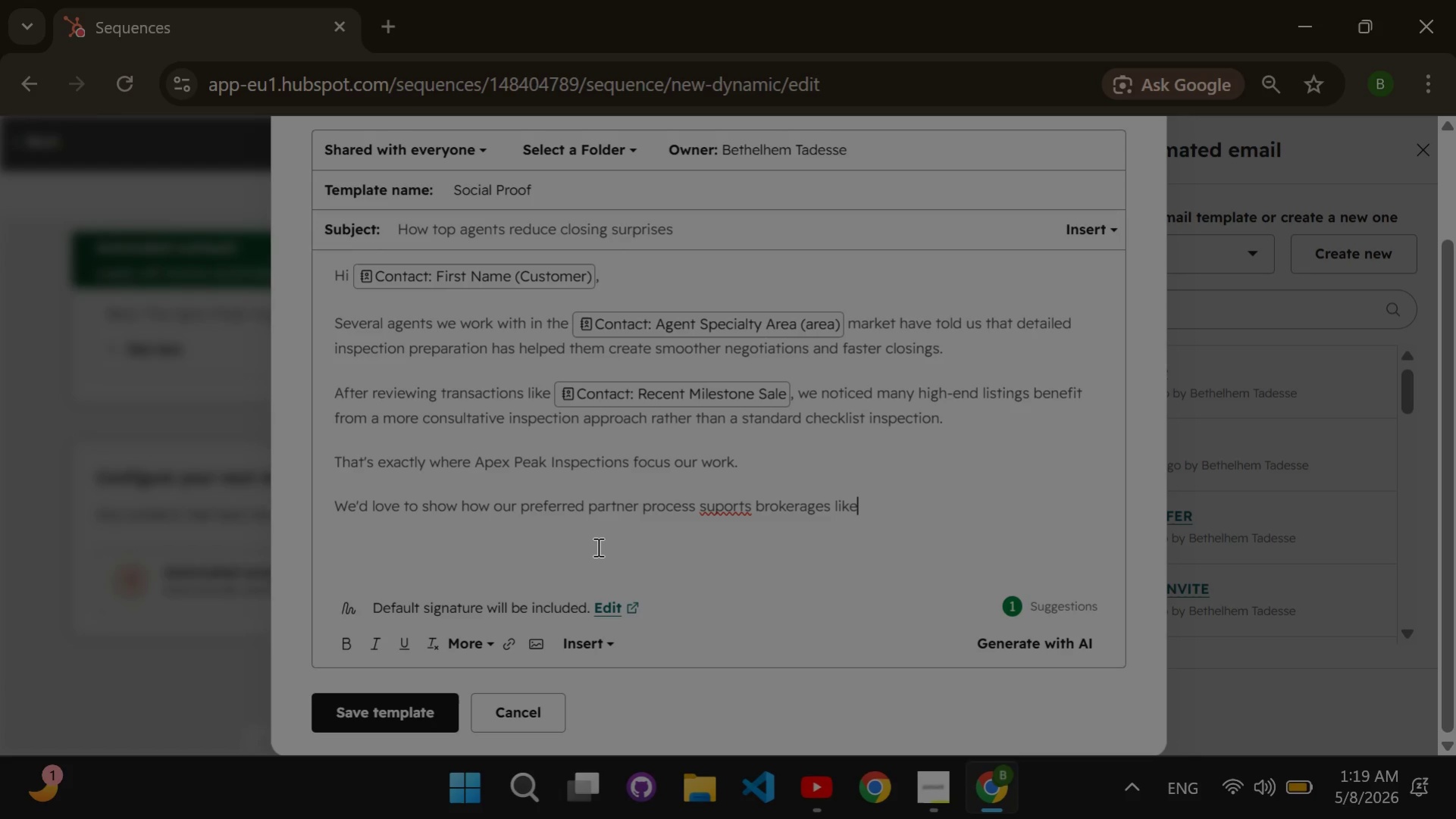 
wait(9.44)
 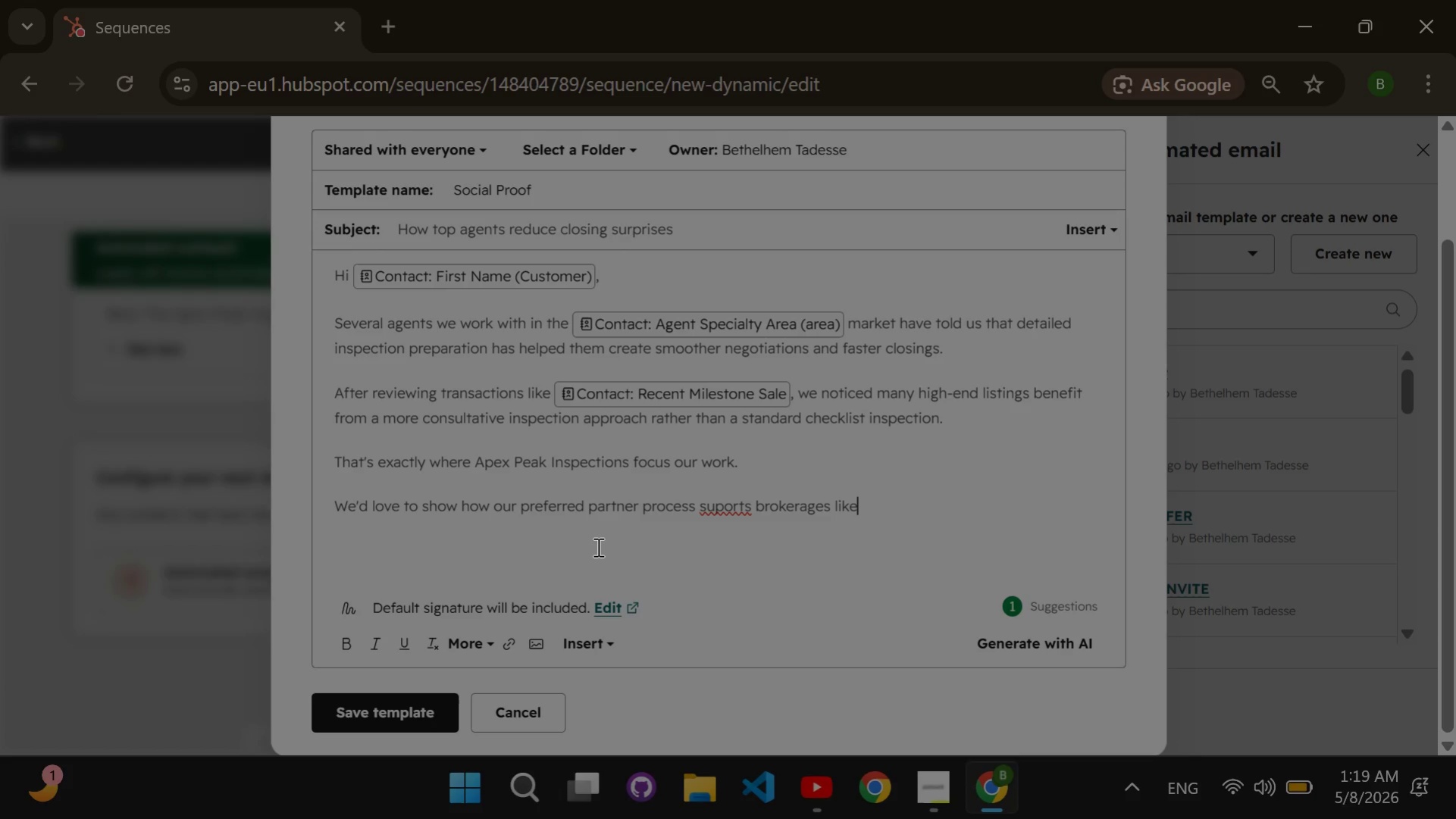 
left_click([711, 495])
 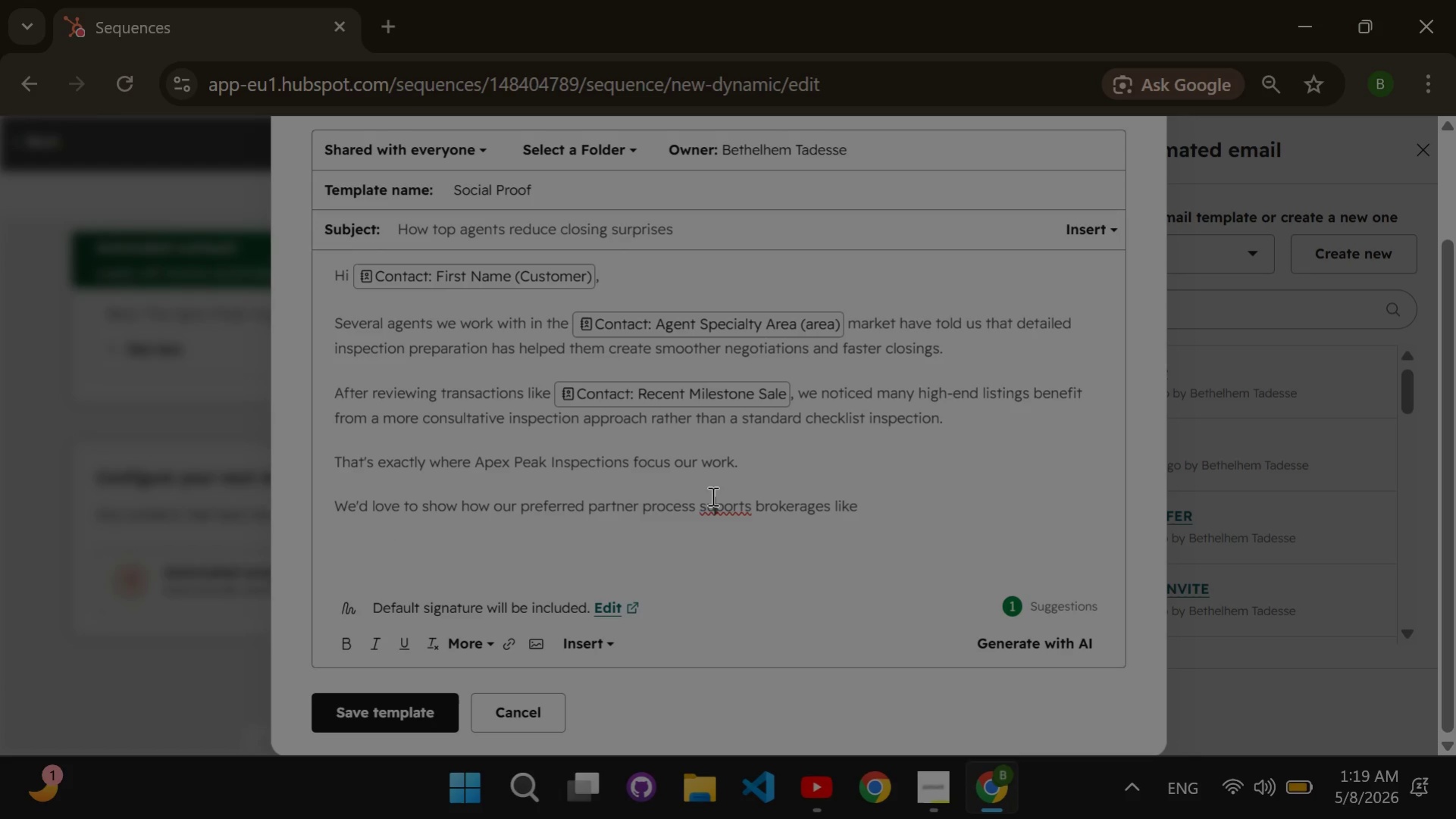 
key(P)
 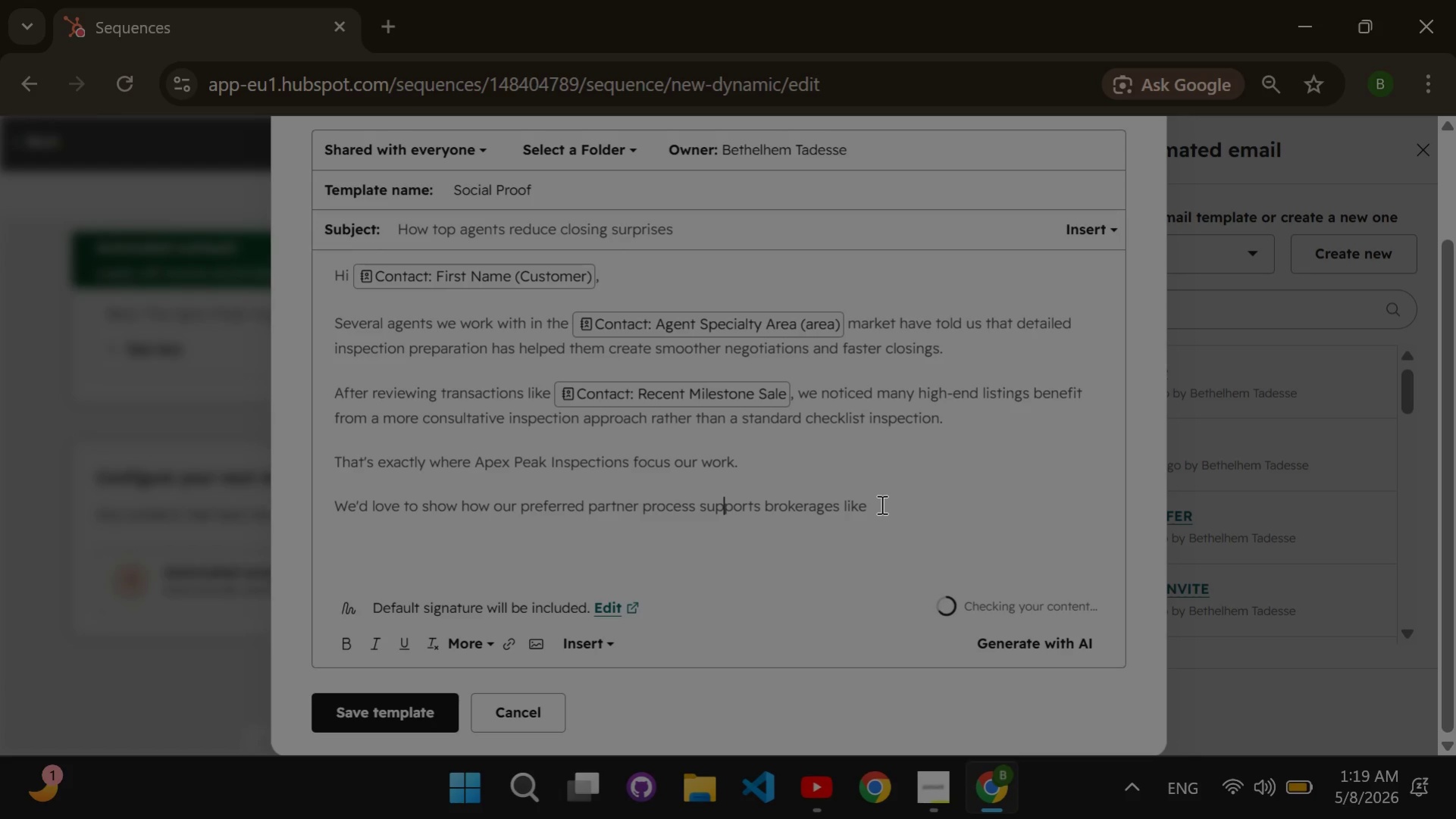 
double_click([881, 505])
 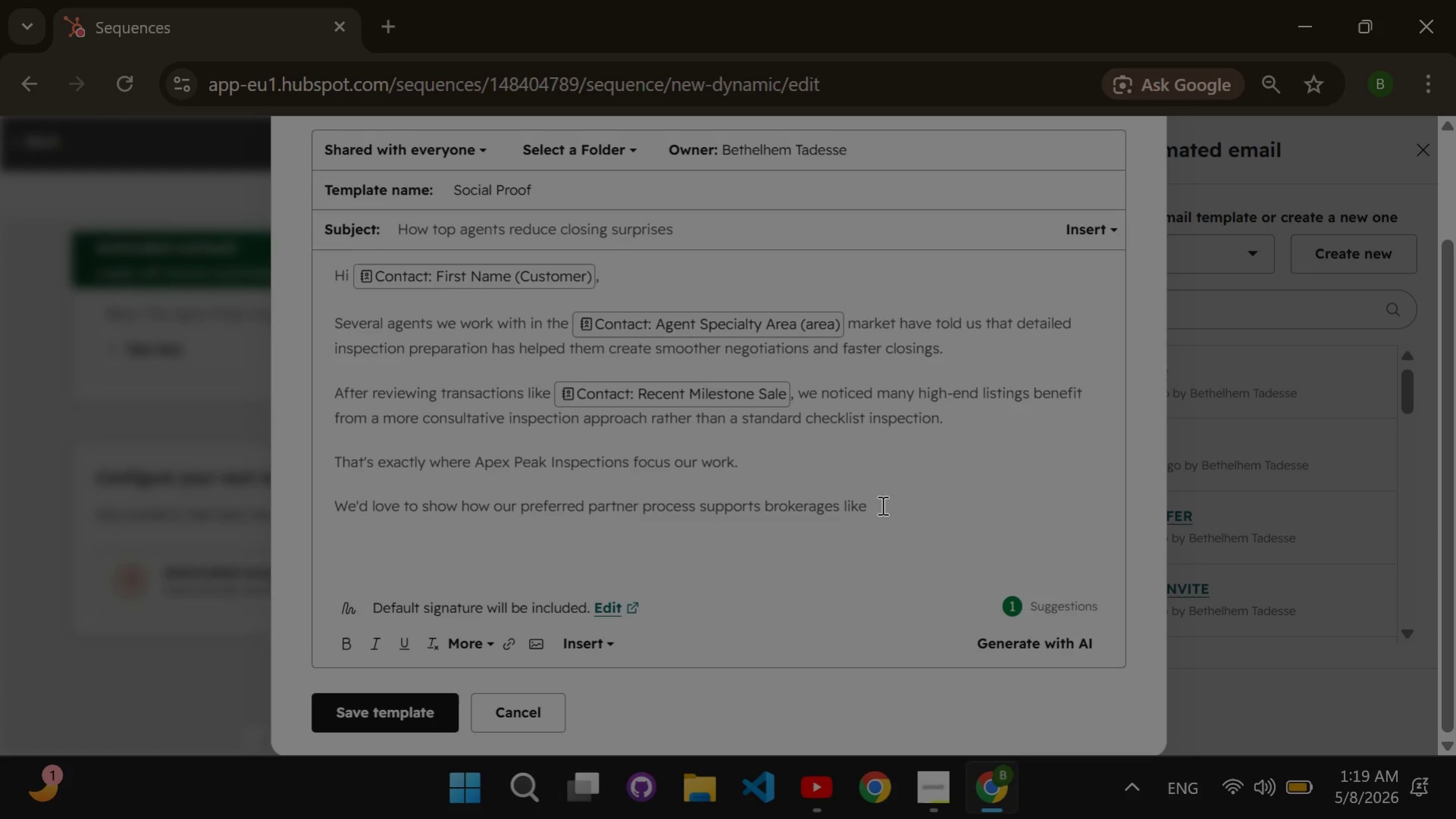 
key(Space)
 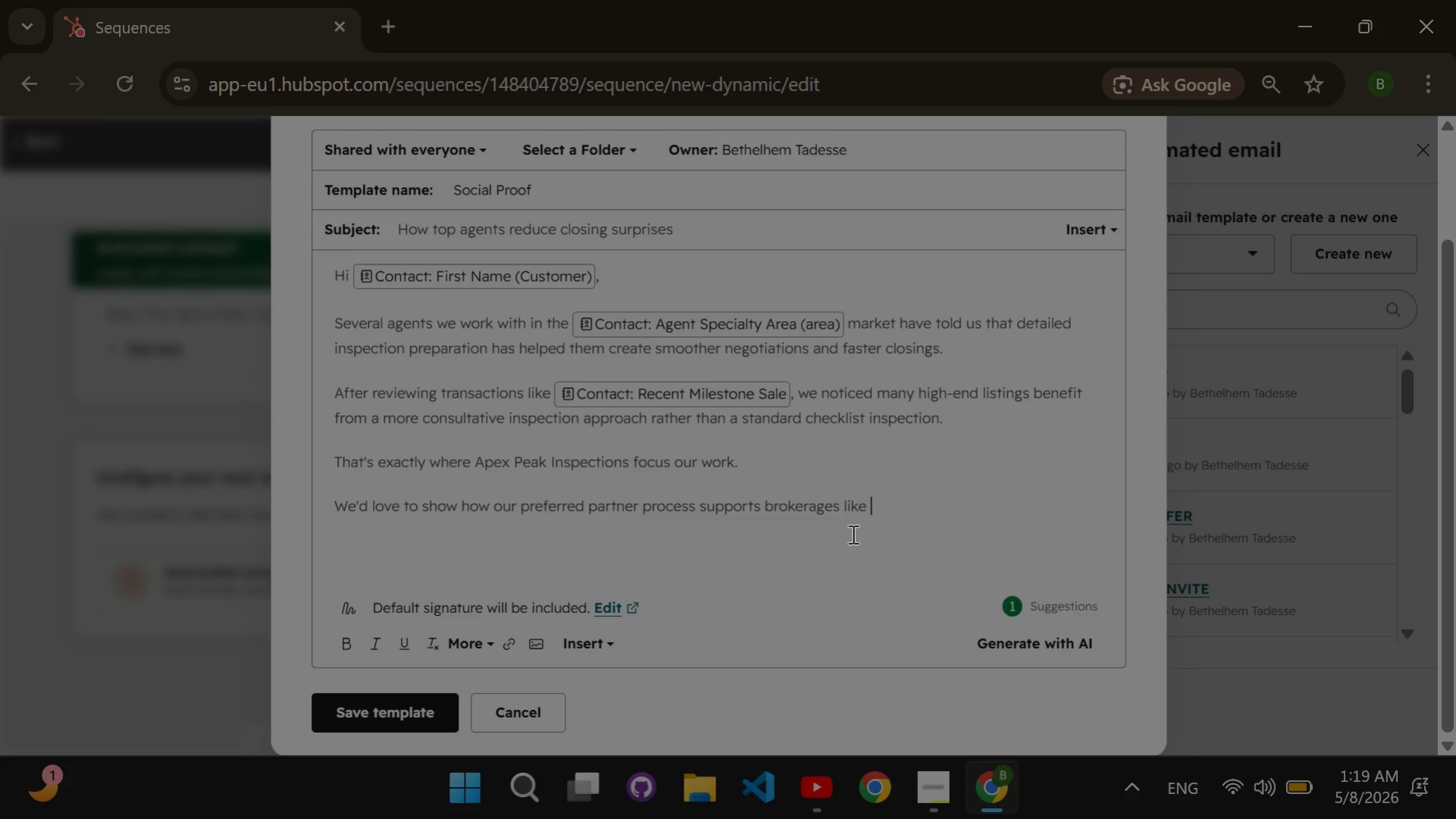 
wait(11.26)
 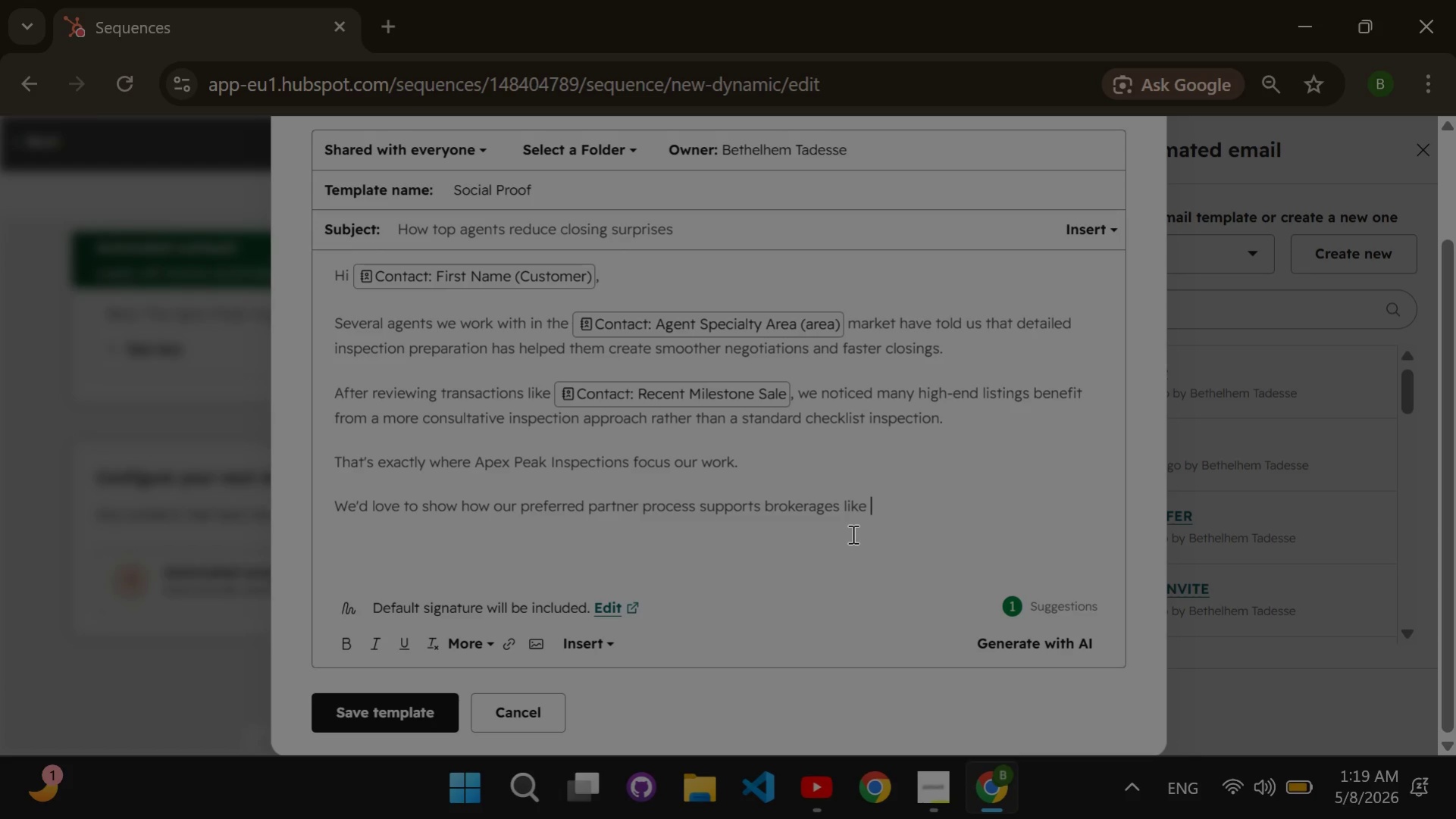 
double_click([596, 633])
 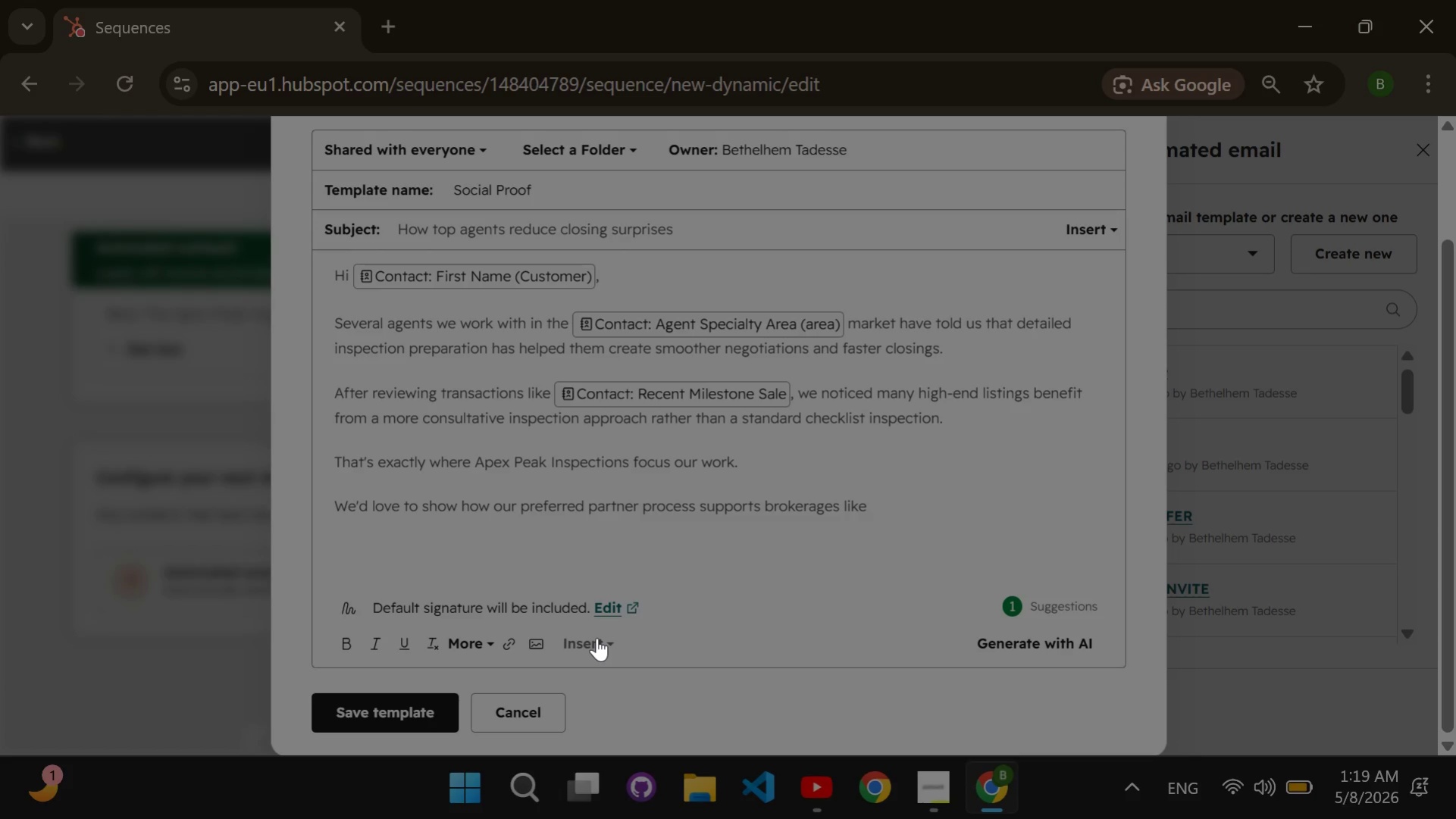 
double_click([596, 637])
 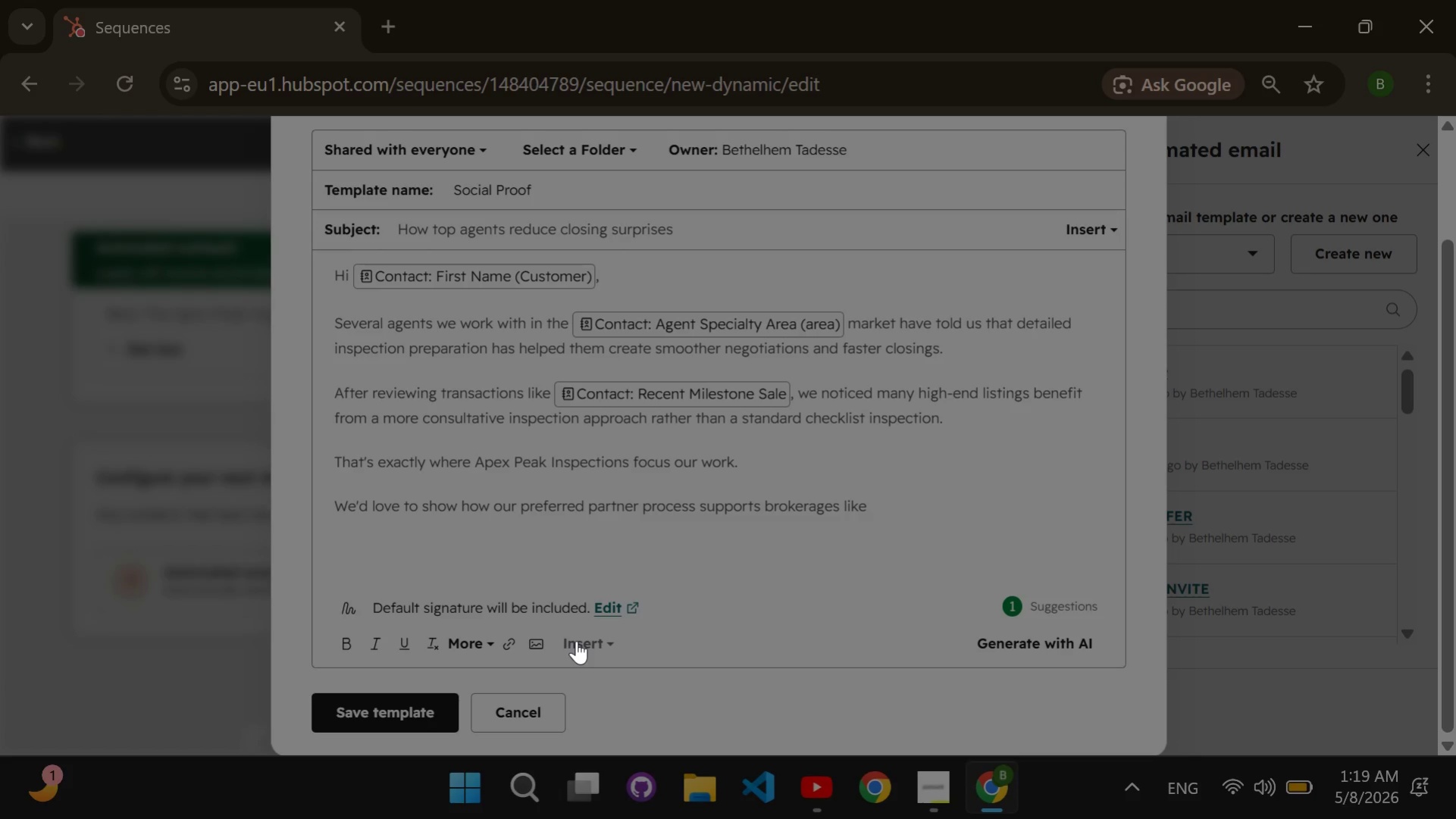 
left_click([576, 640])
 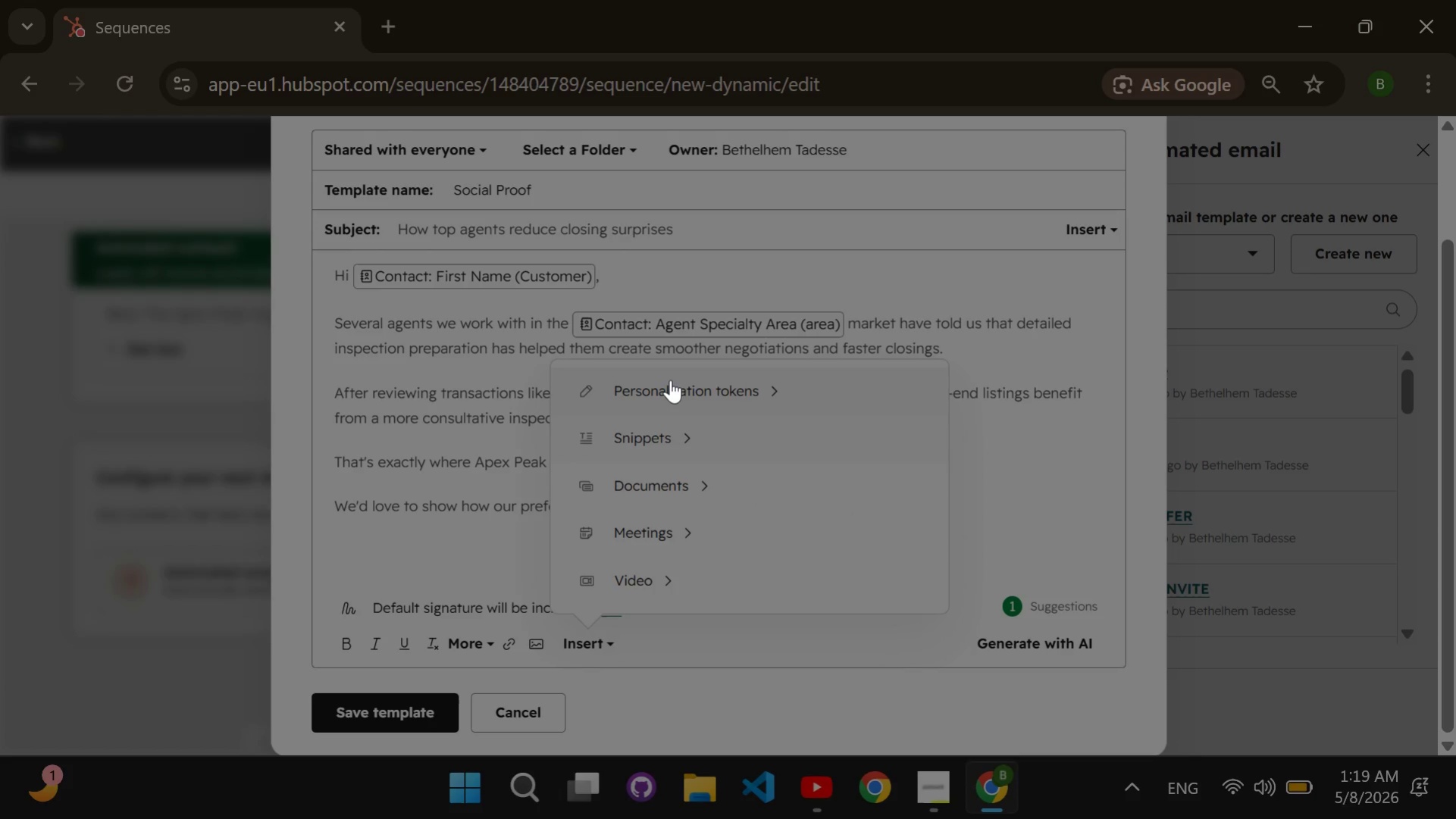 
left_click([670, 380])
 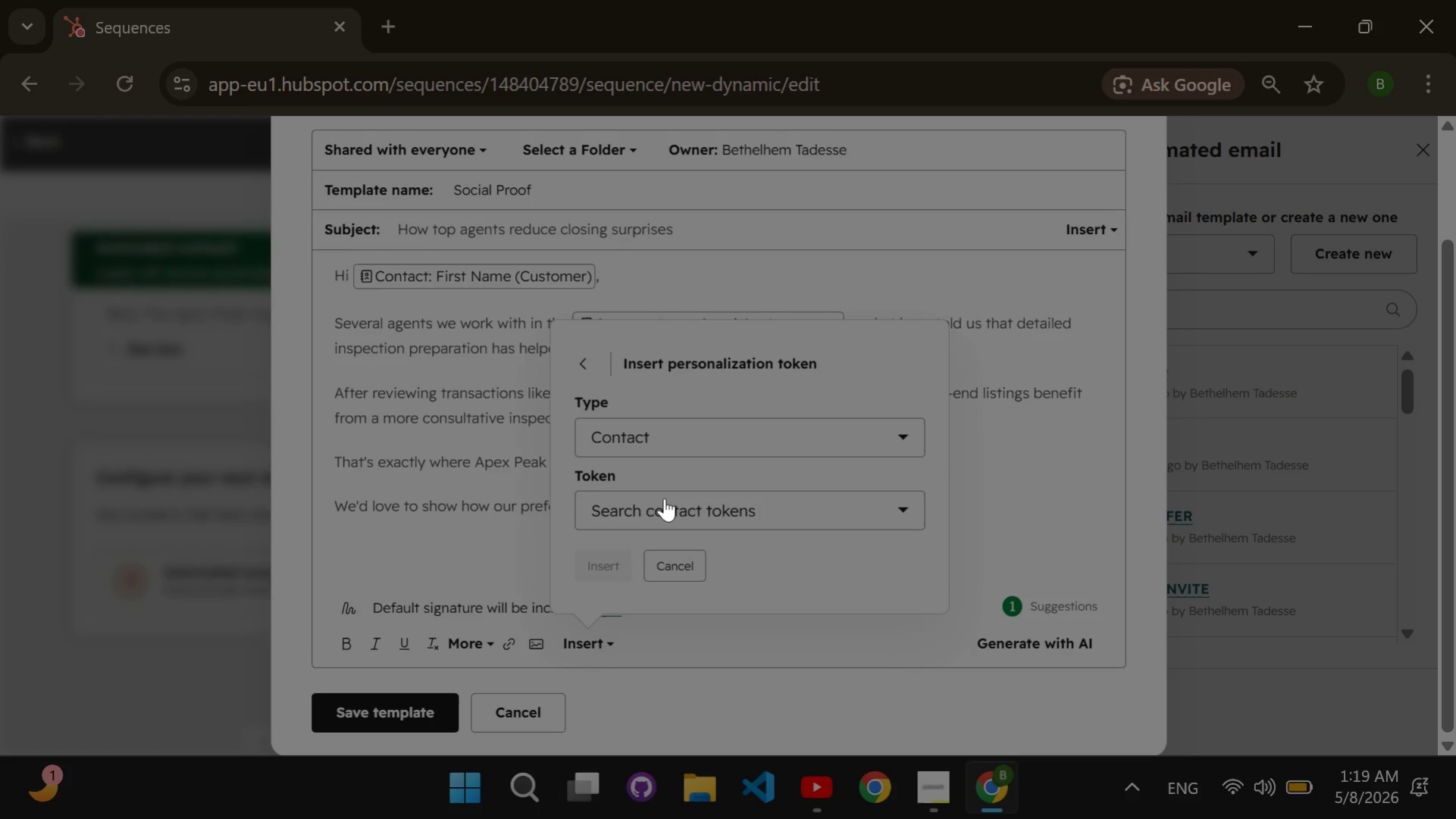 
left_click([664, 498])
 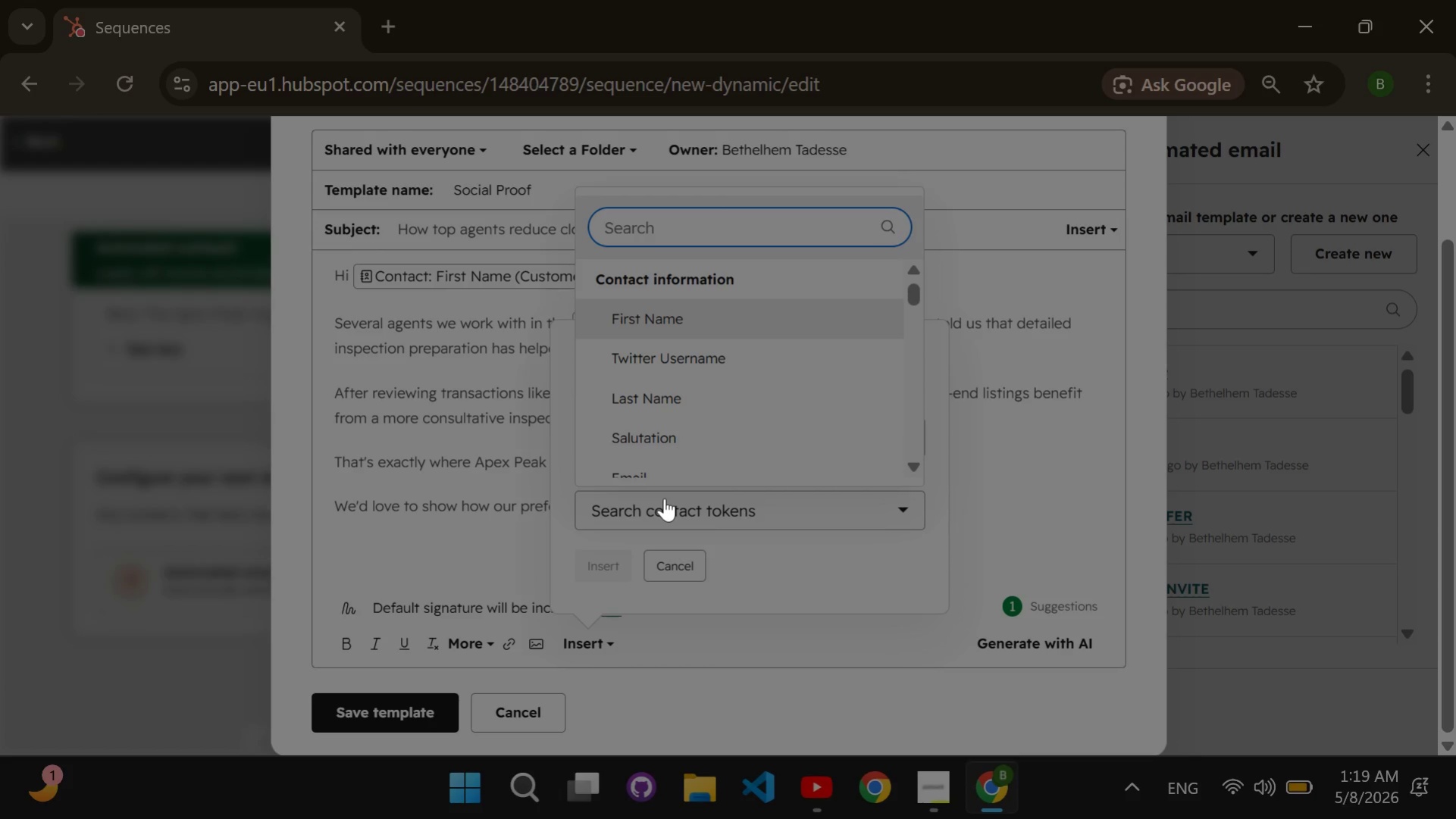 
type(brokerage company)
 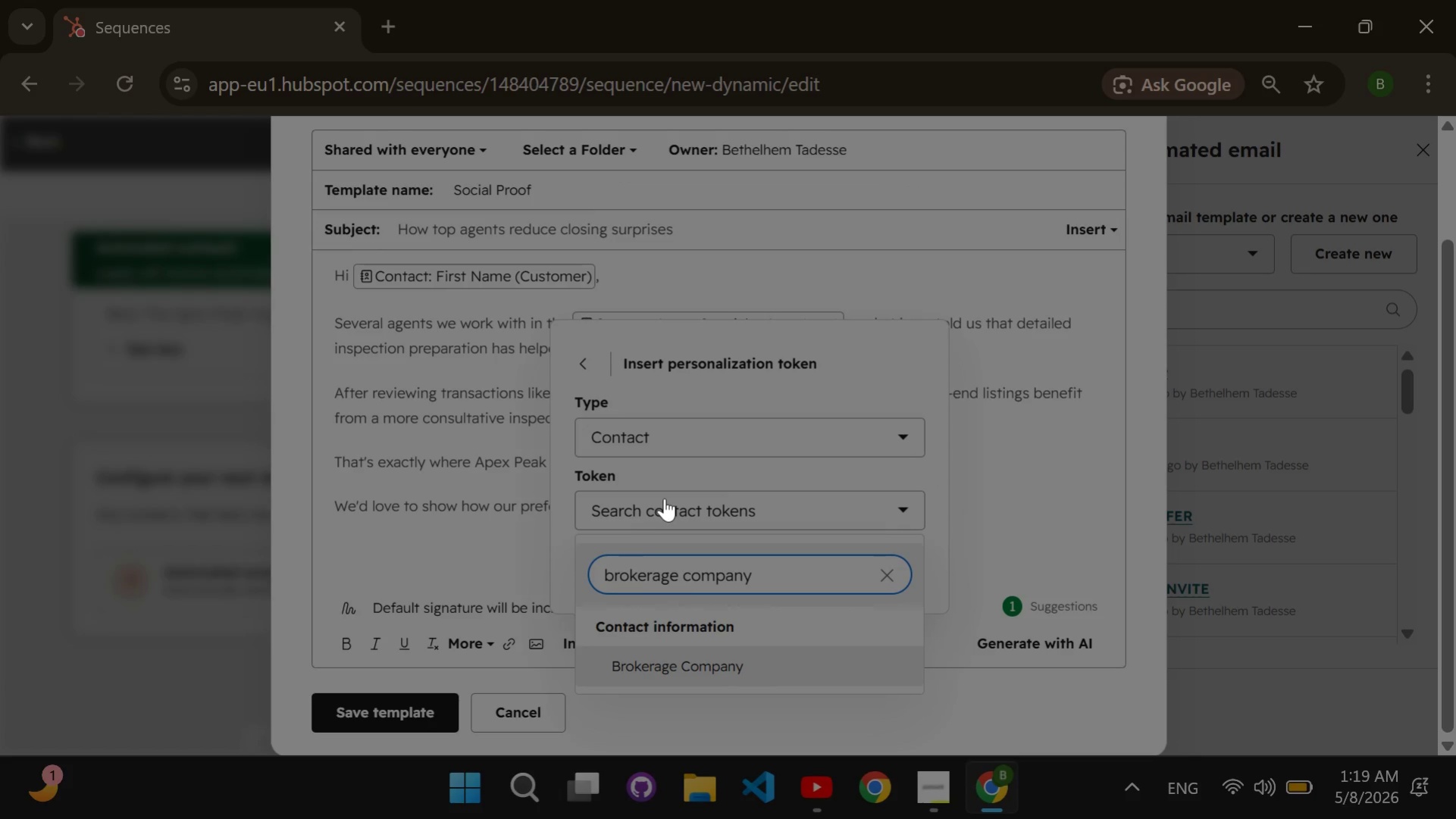 
key(Enter)
 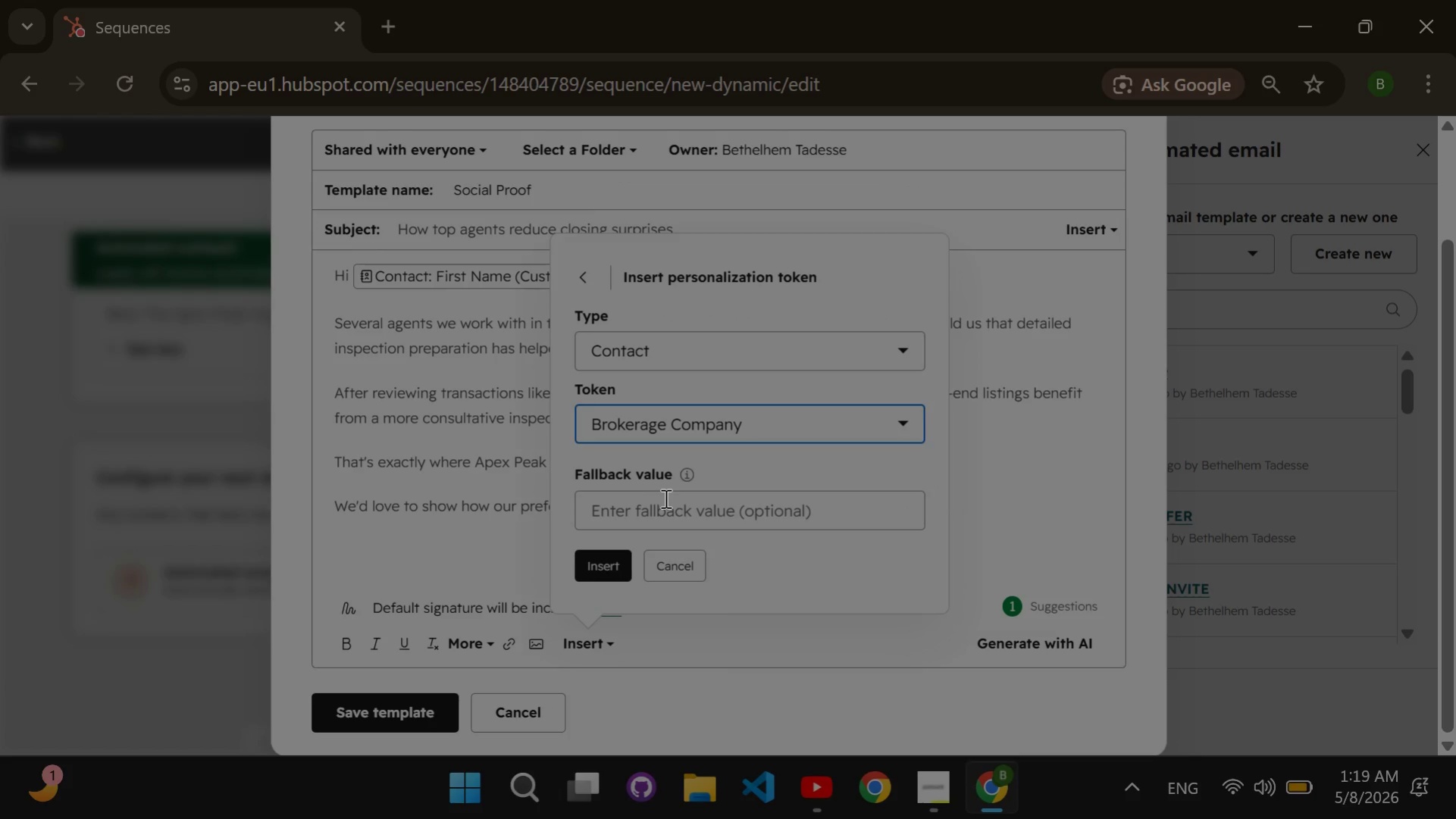 
left_click([665, 499])
 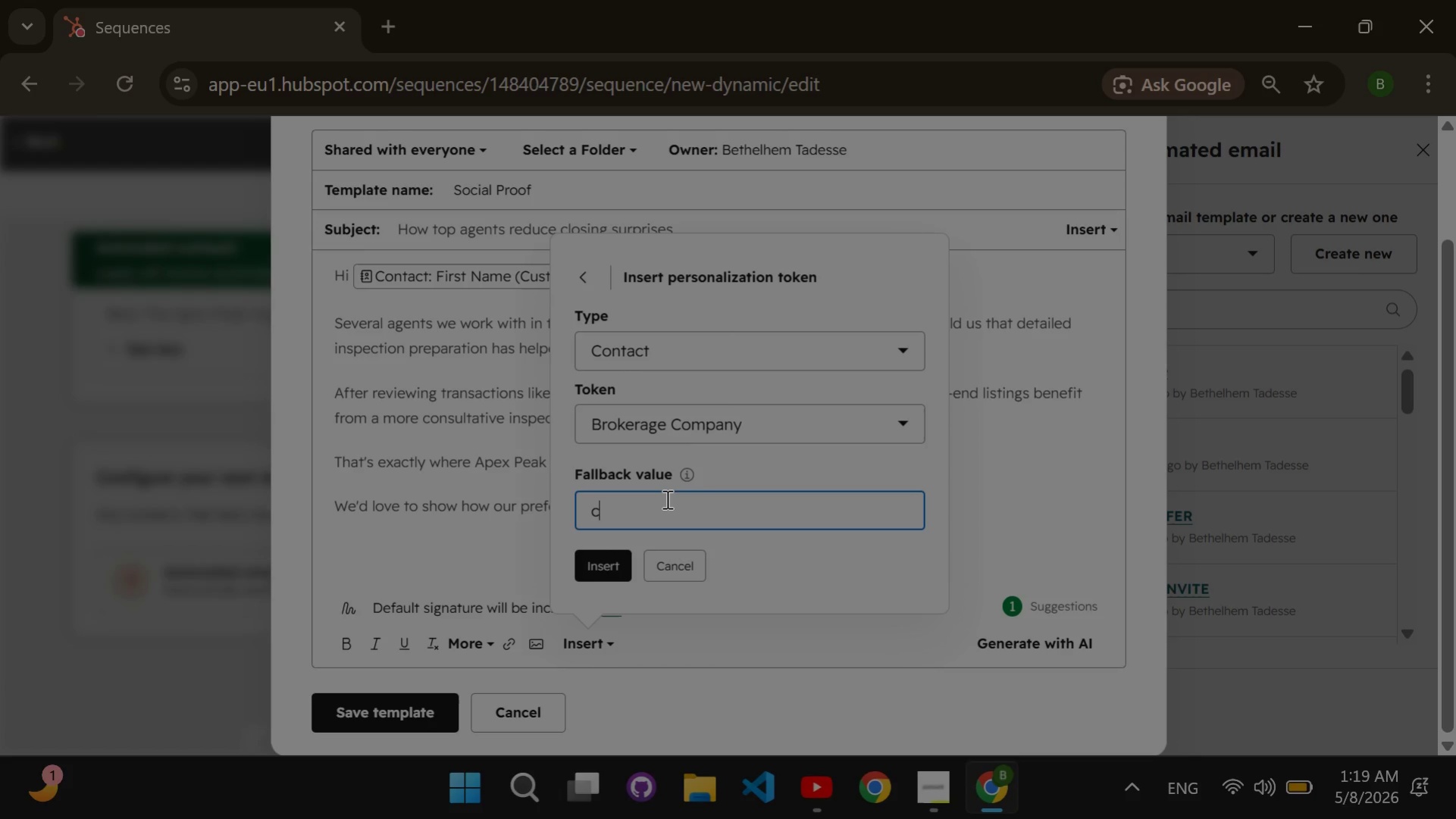 
type(company)
 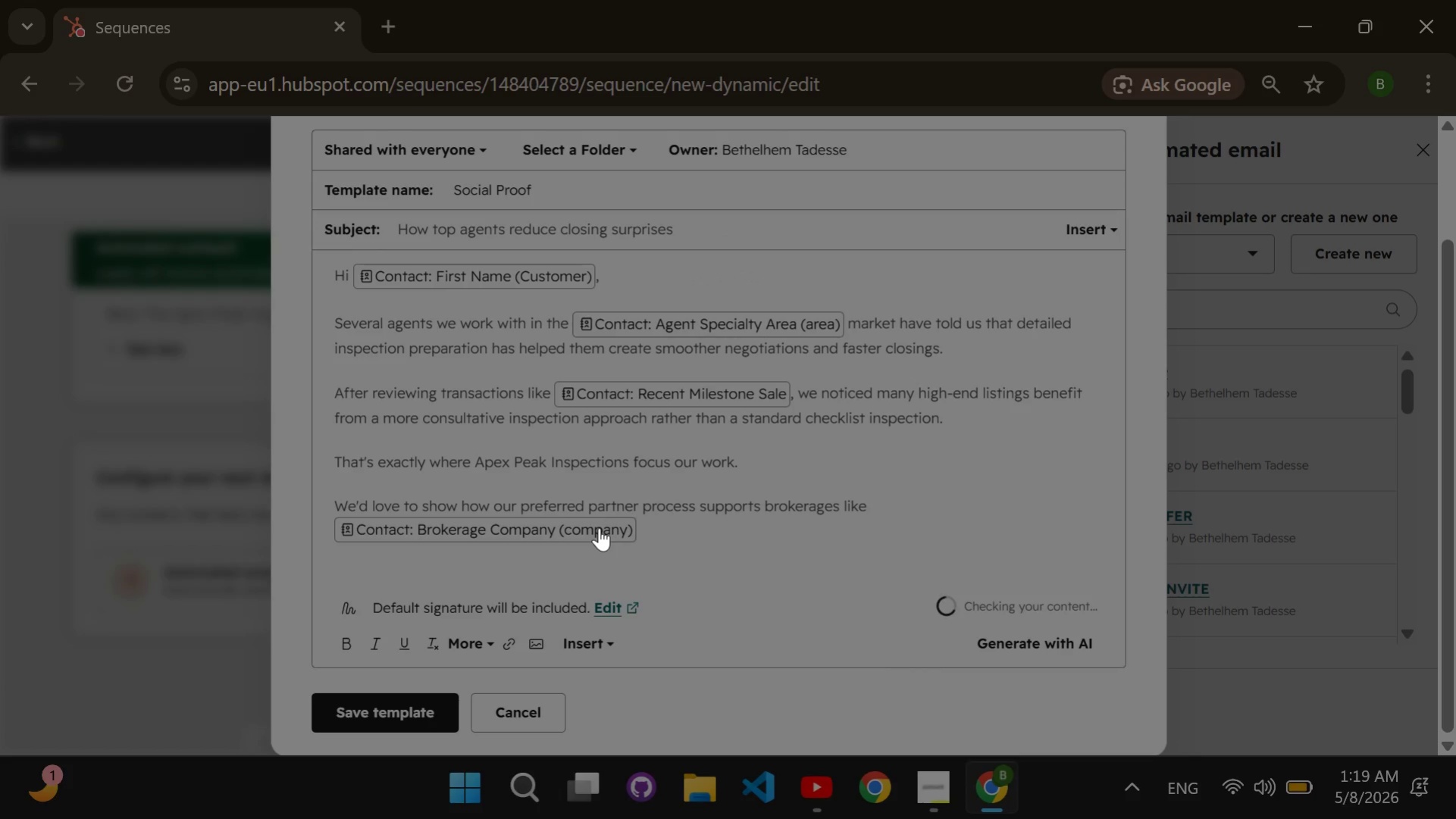 
wait(5.12)
 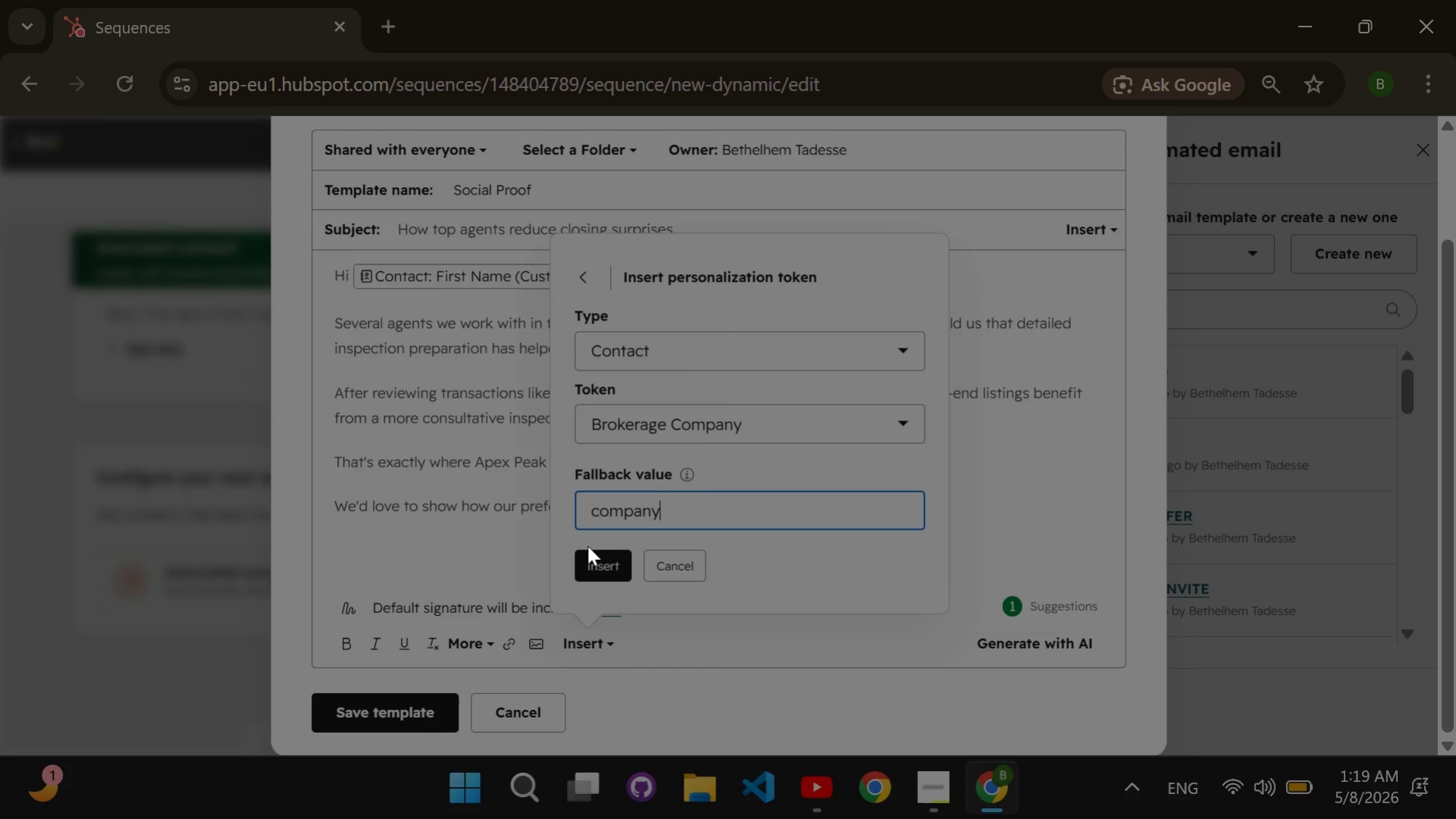 
key(Period)
 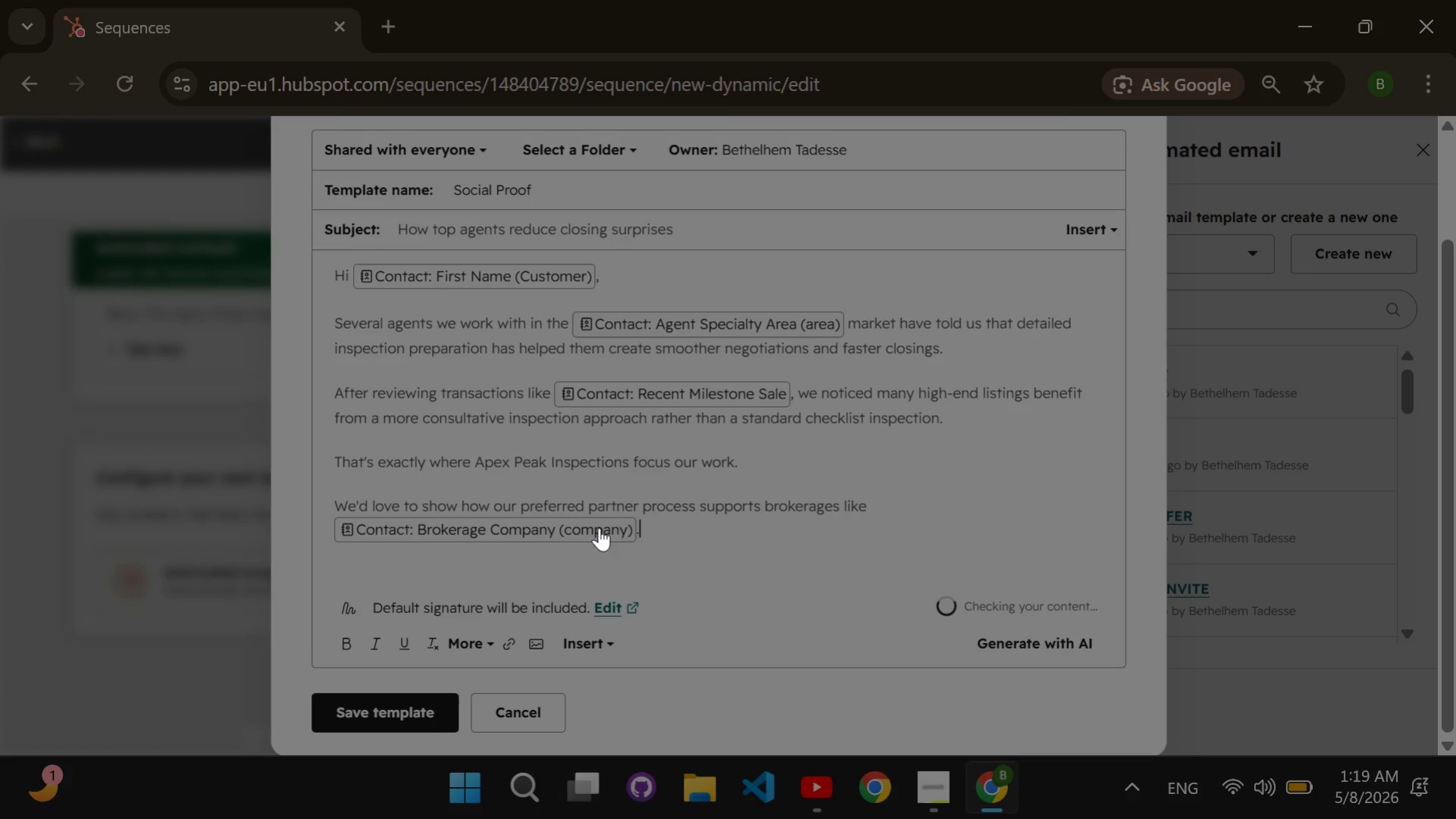 
key(Enter)
 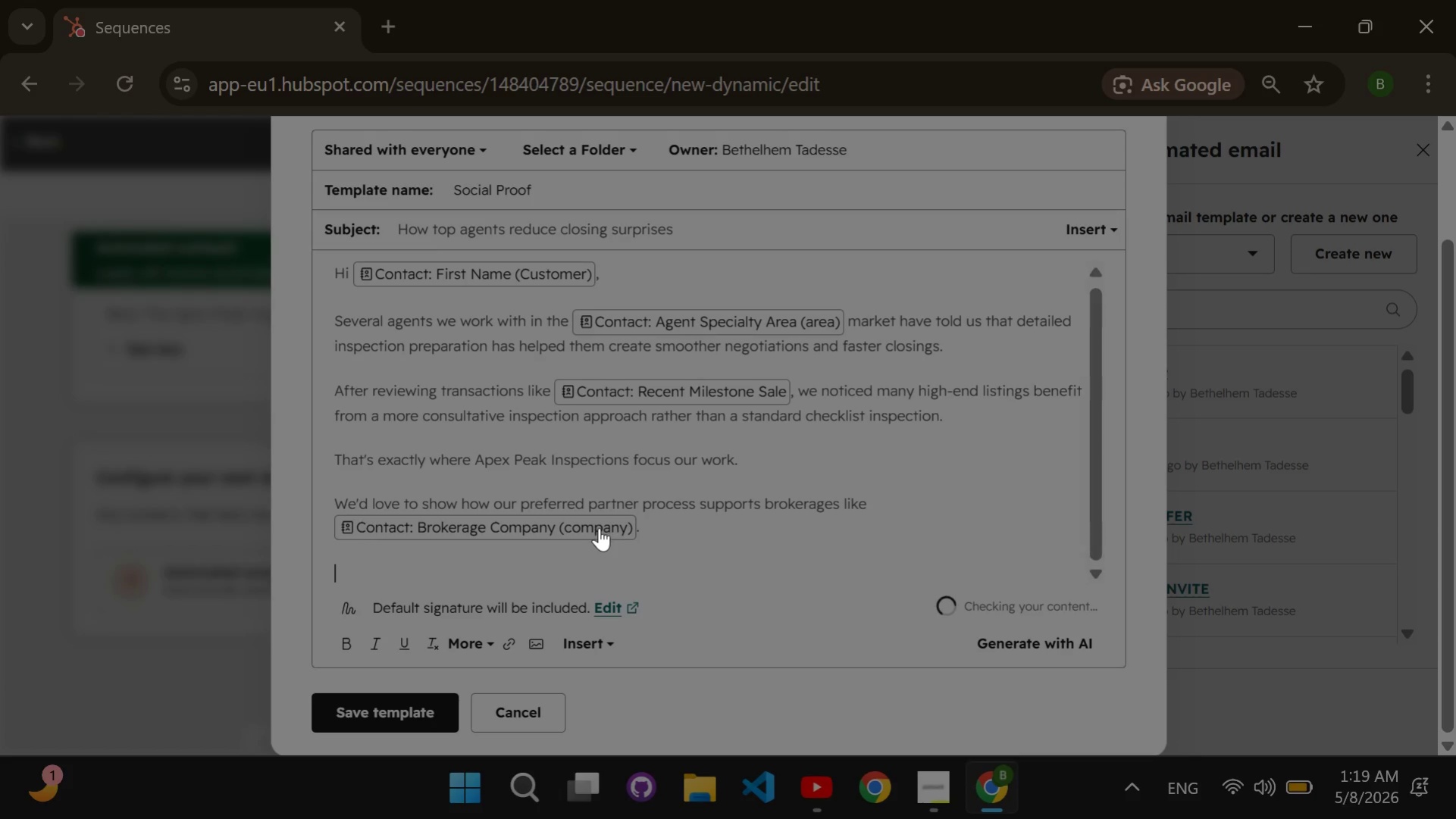 
key(Enter)
 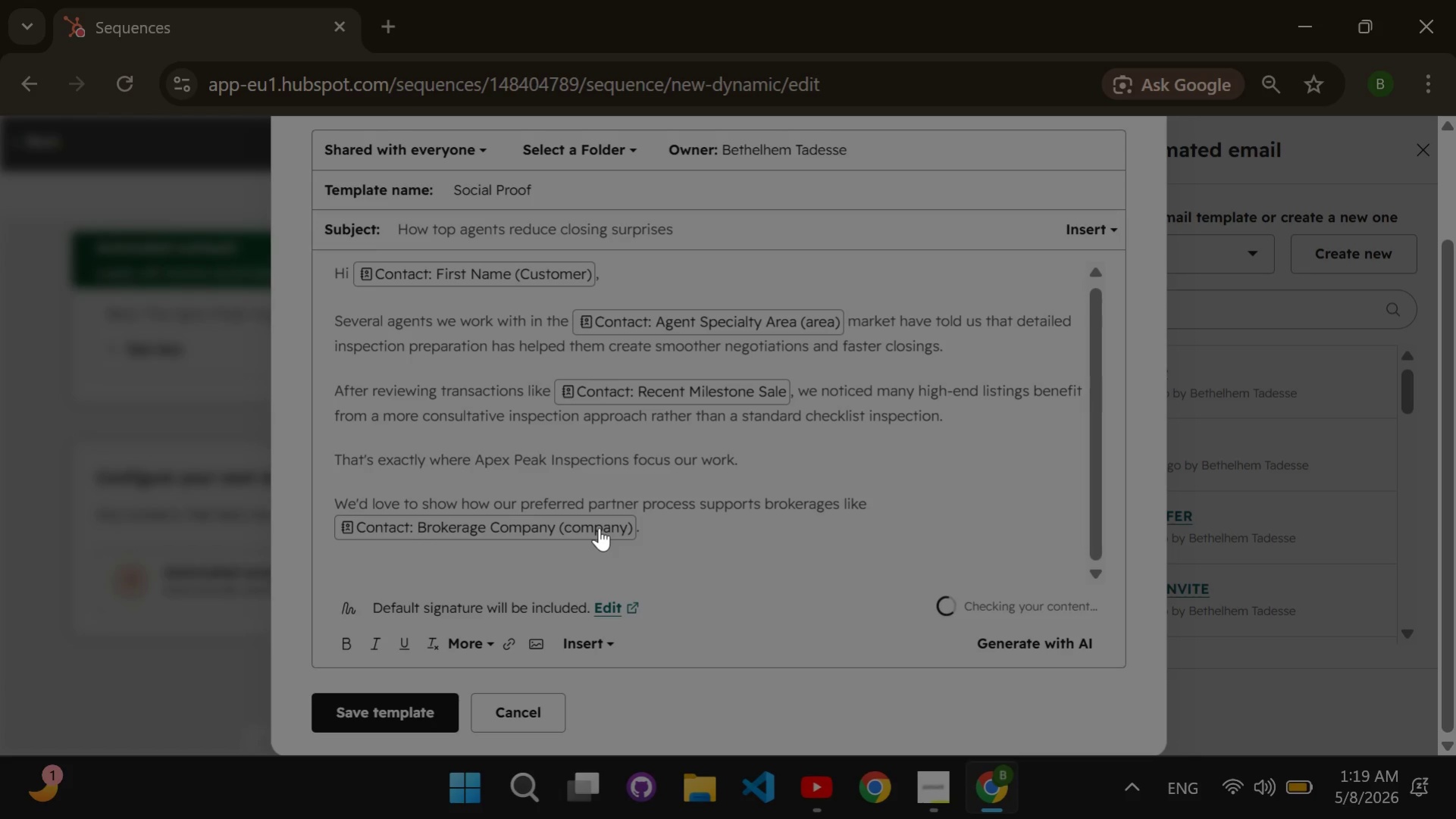 
type(Would a quick call next week work for you/)
 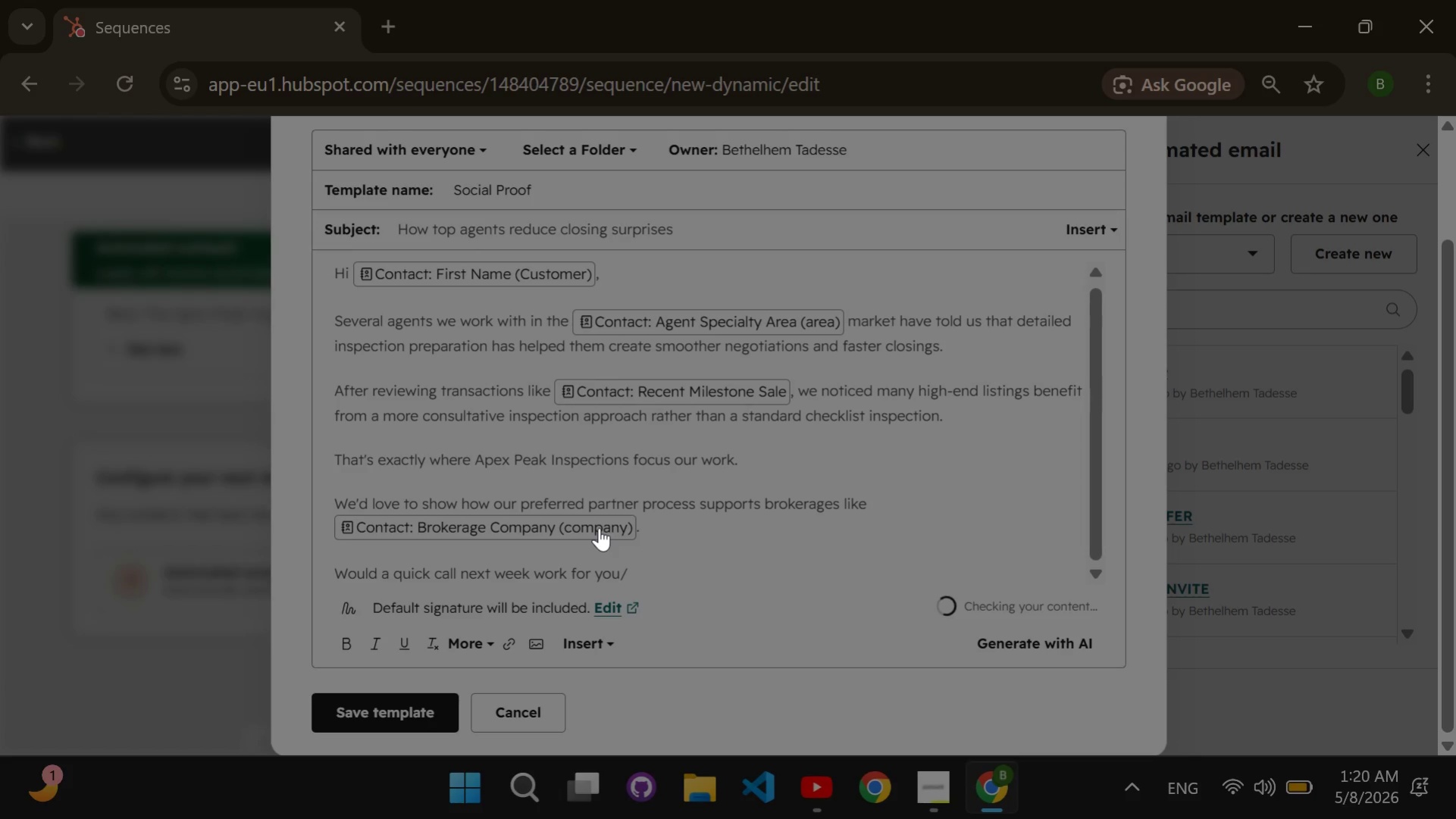 
key(Enter)
 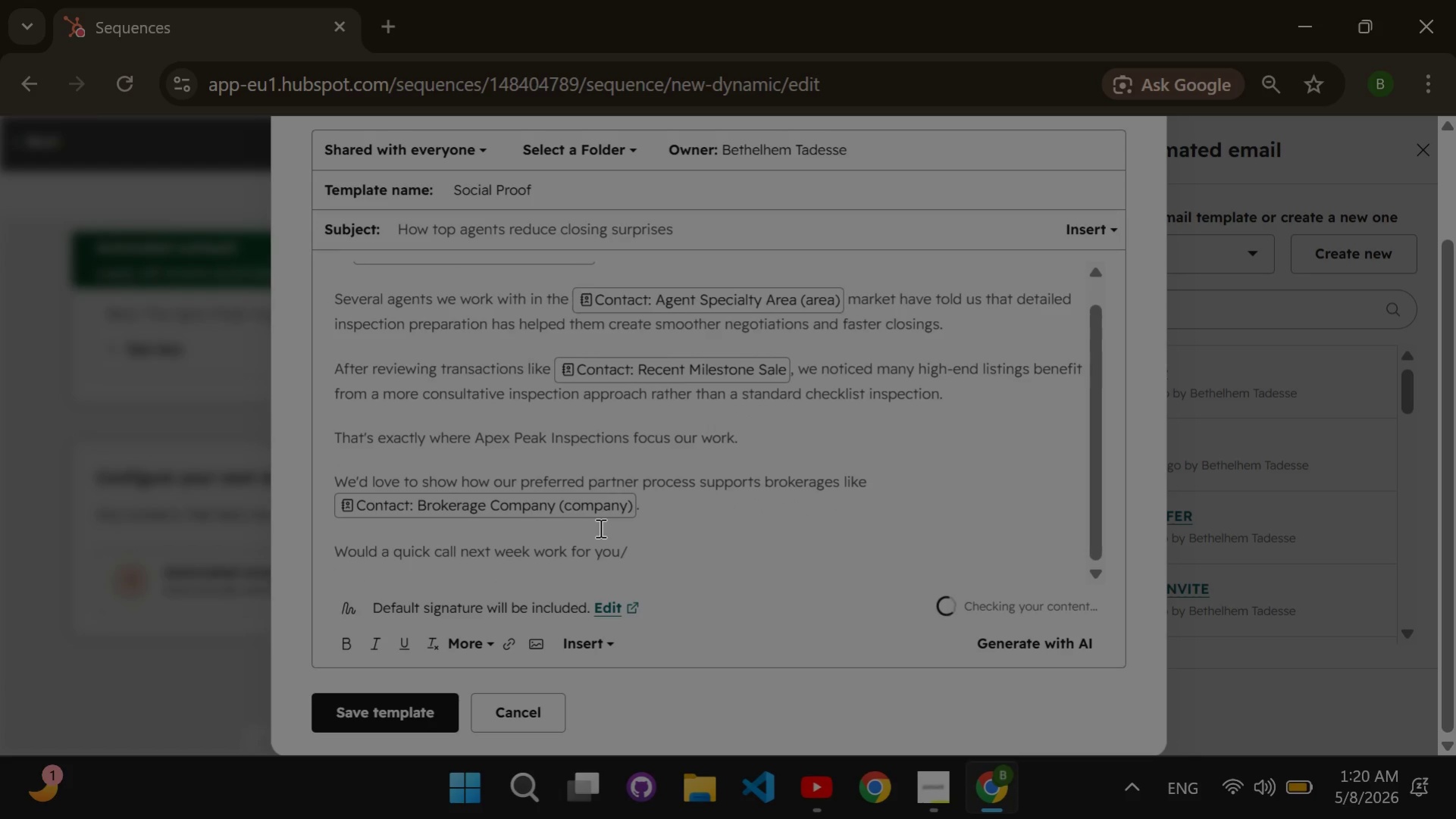 
key(Enter)
 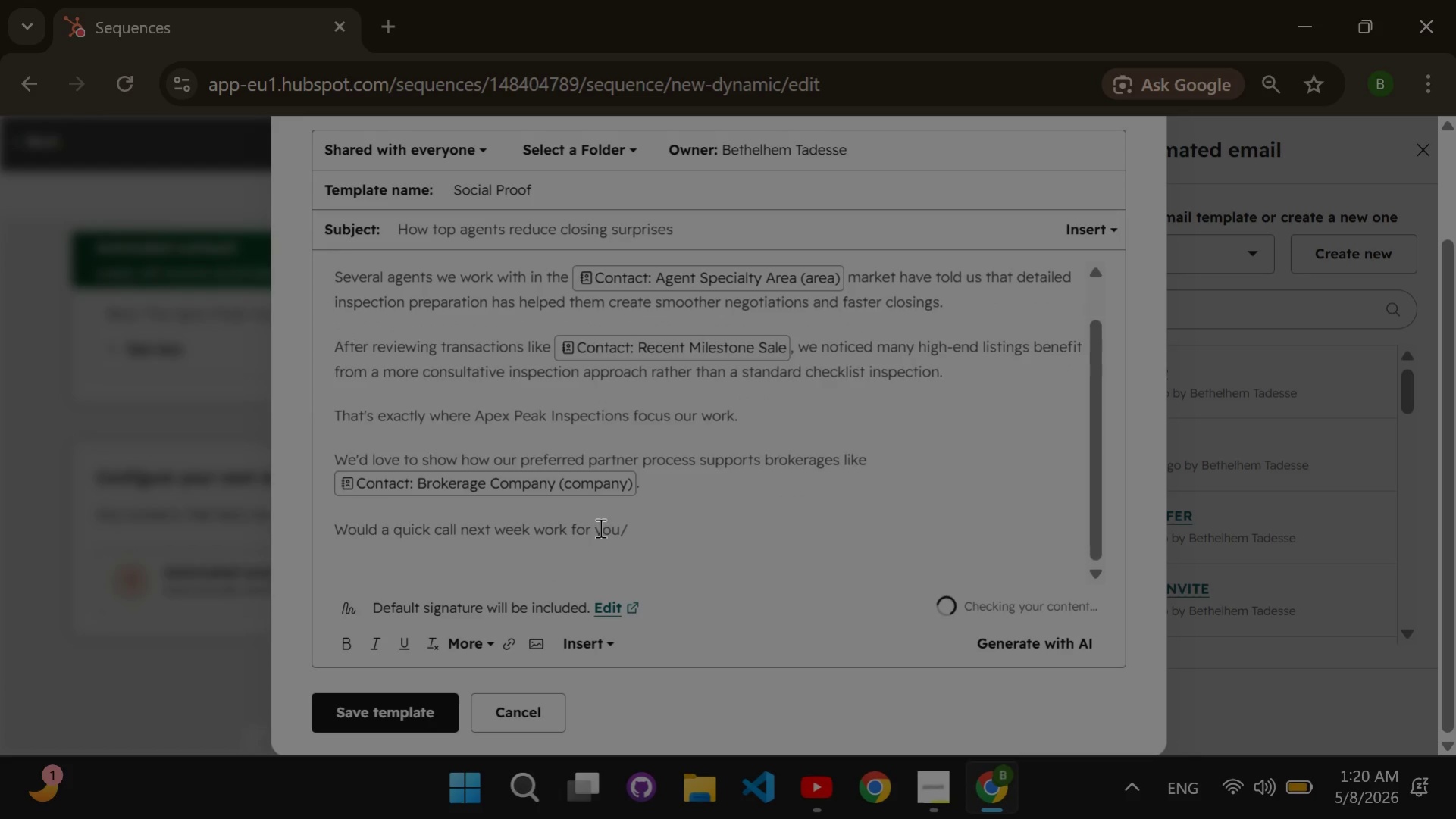 
key(Backspace)
 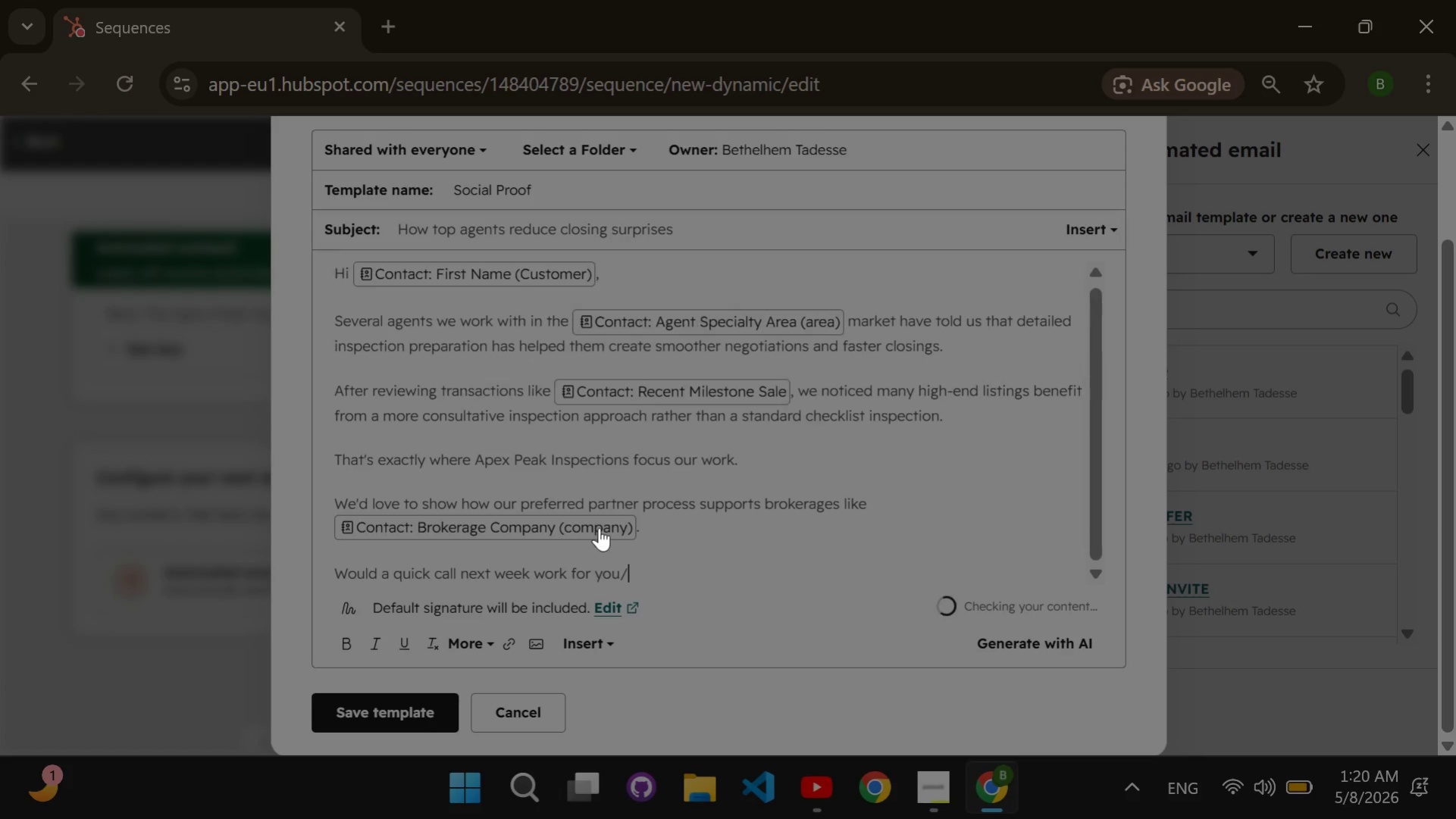 
key(Backspace)
 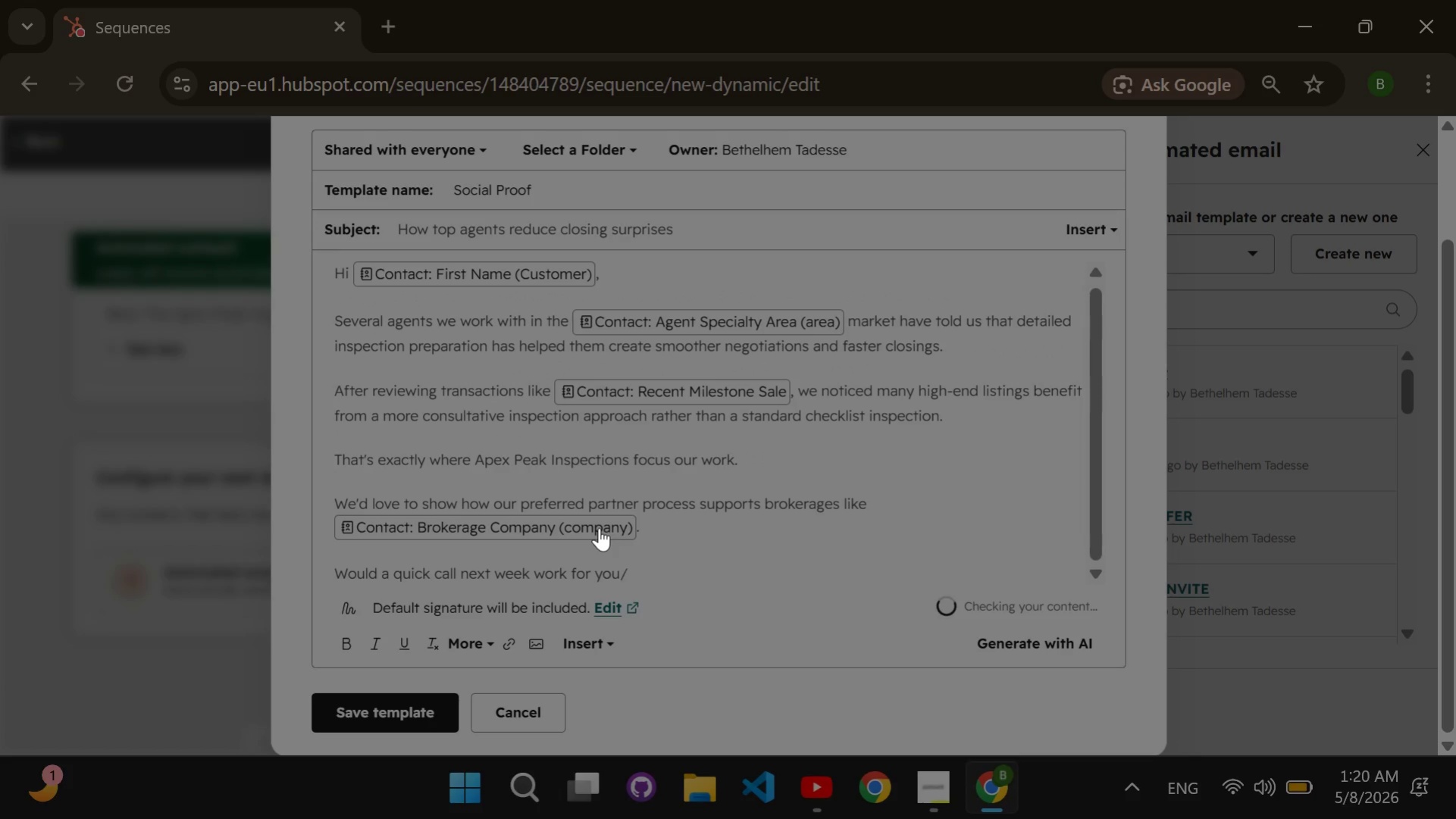 
key(Backspace)
 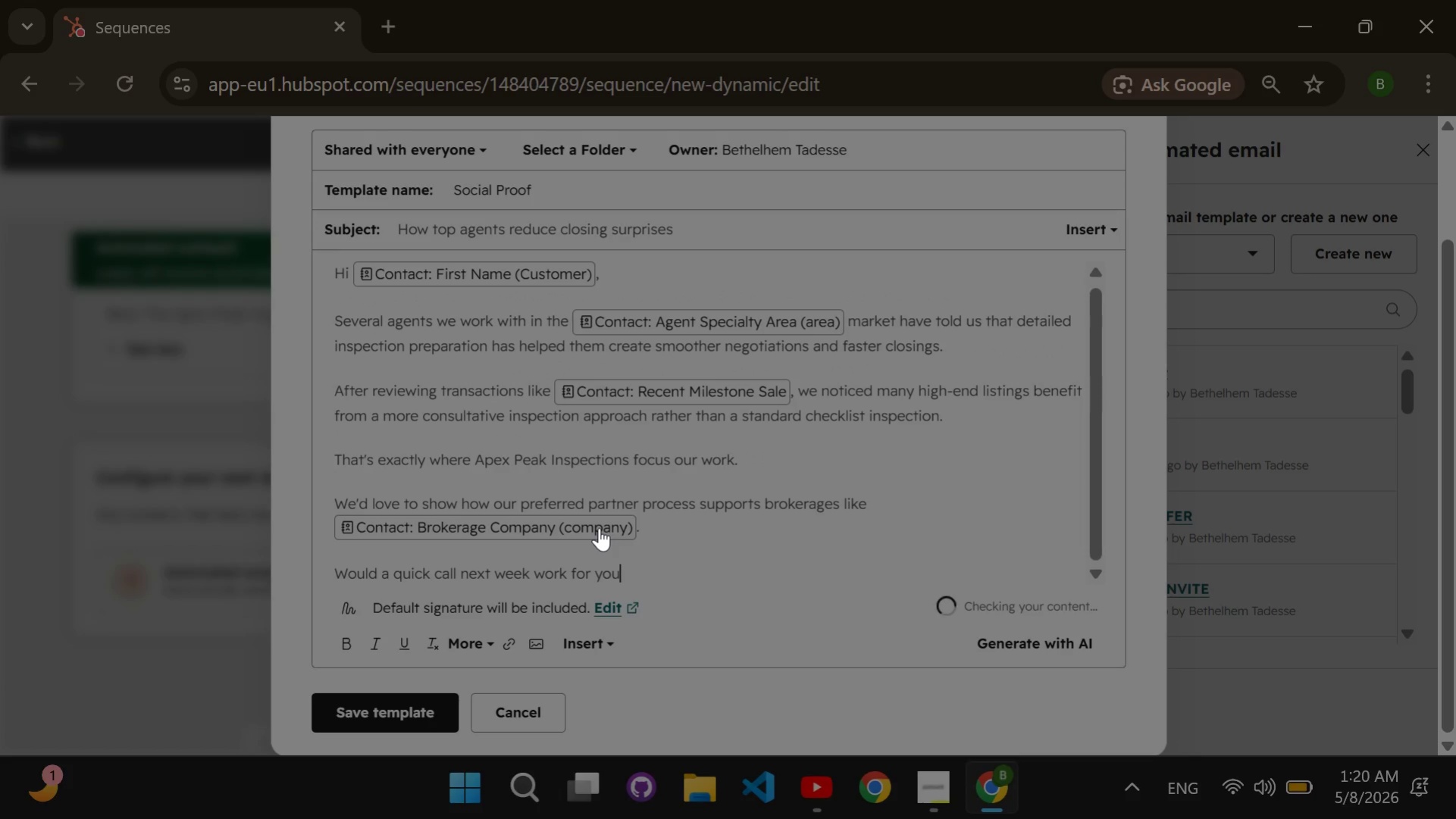 
key(Shift+Slash)
 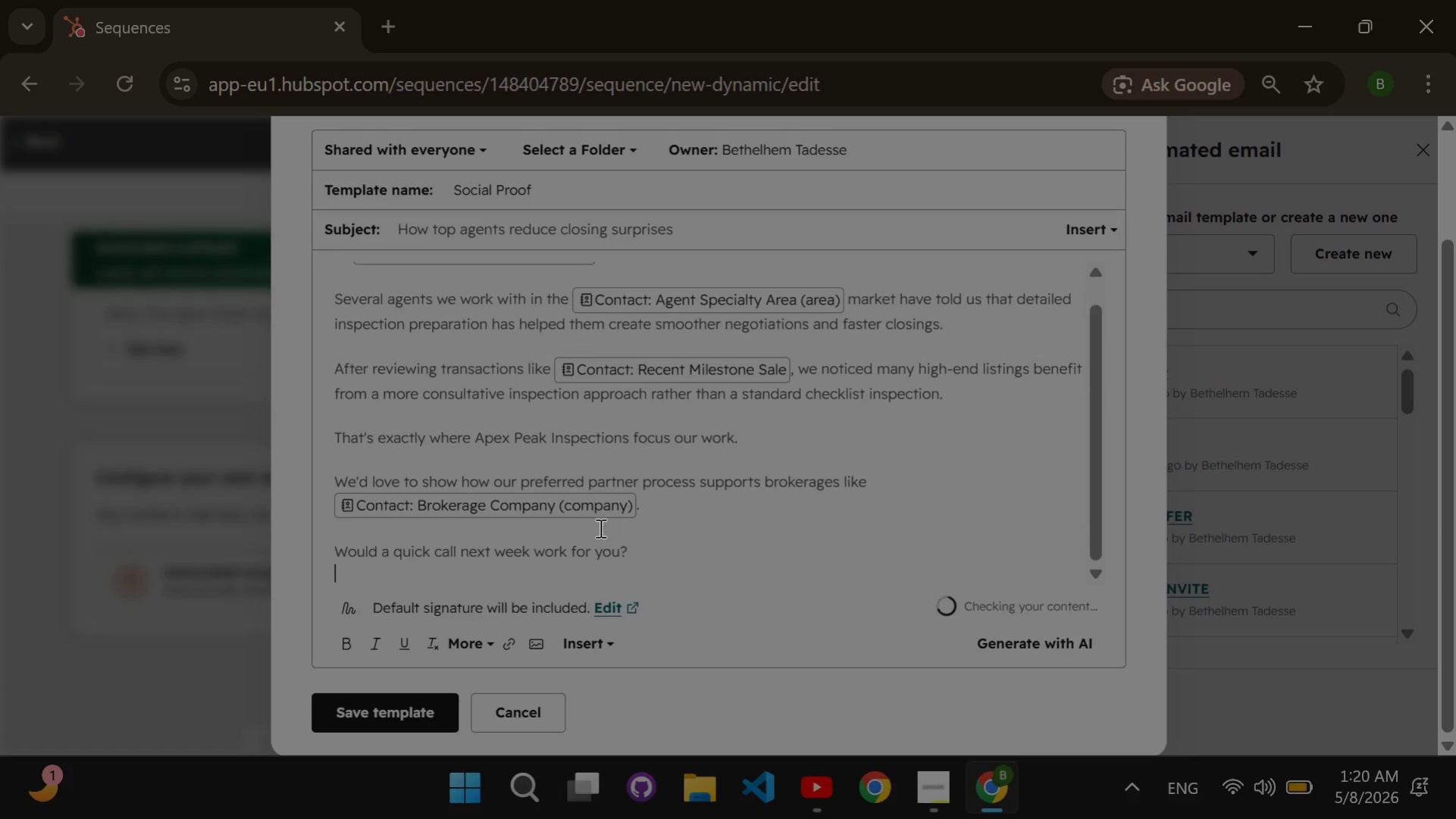 
key(Enter)
 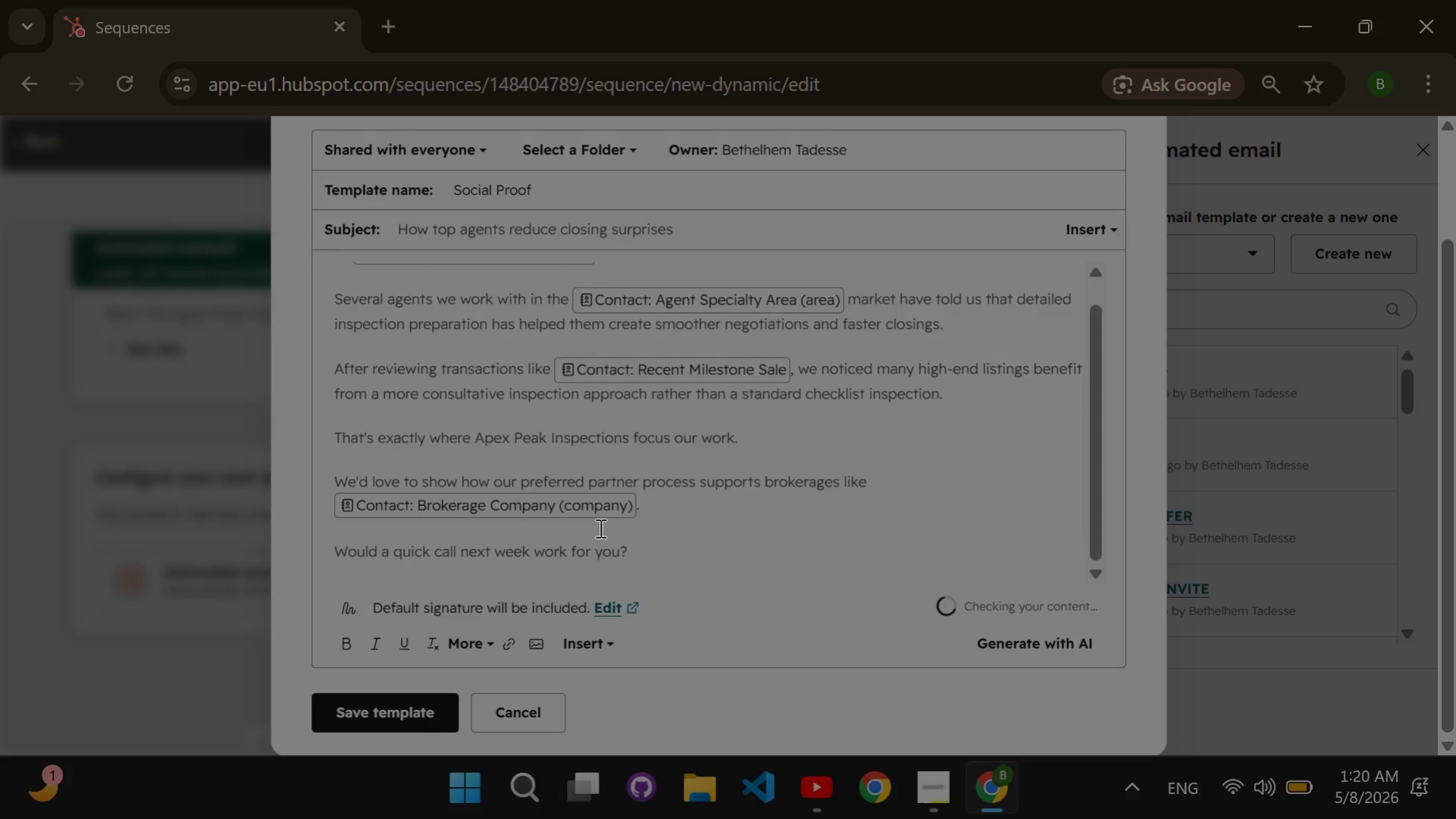 
key(Enter)
 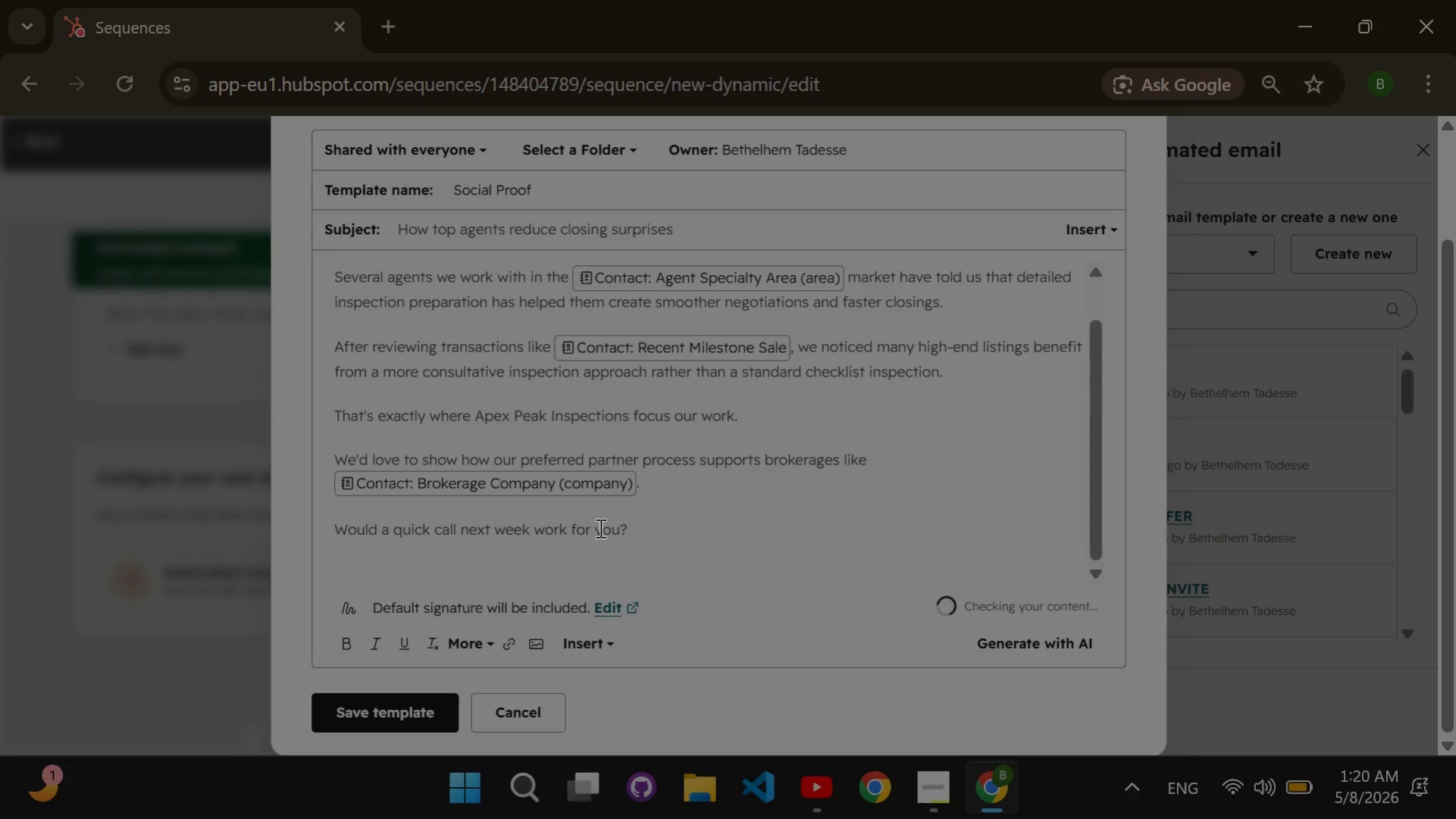 
type(Best regards,)
 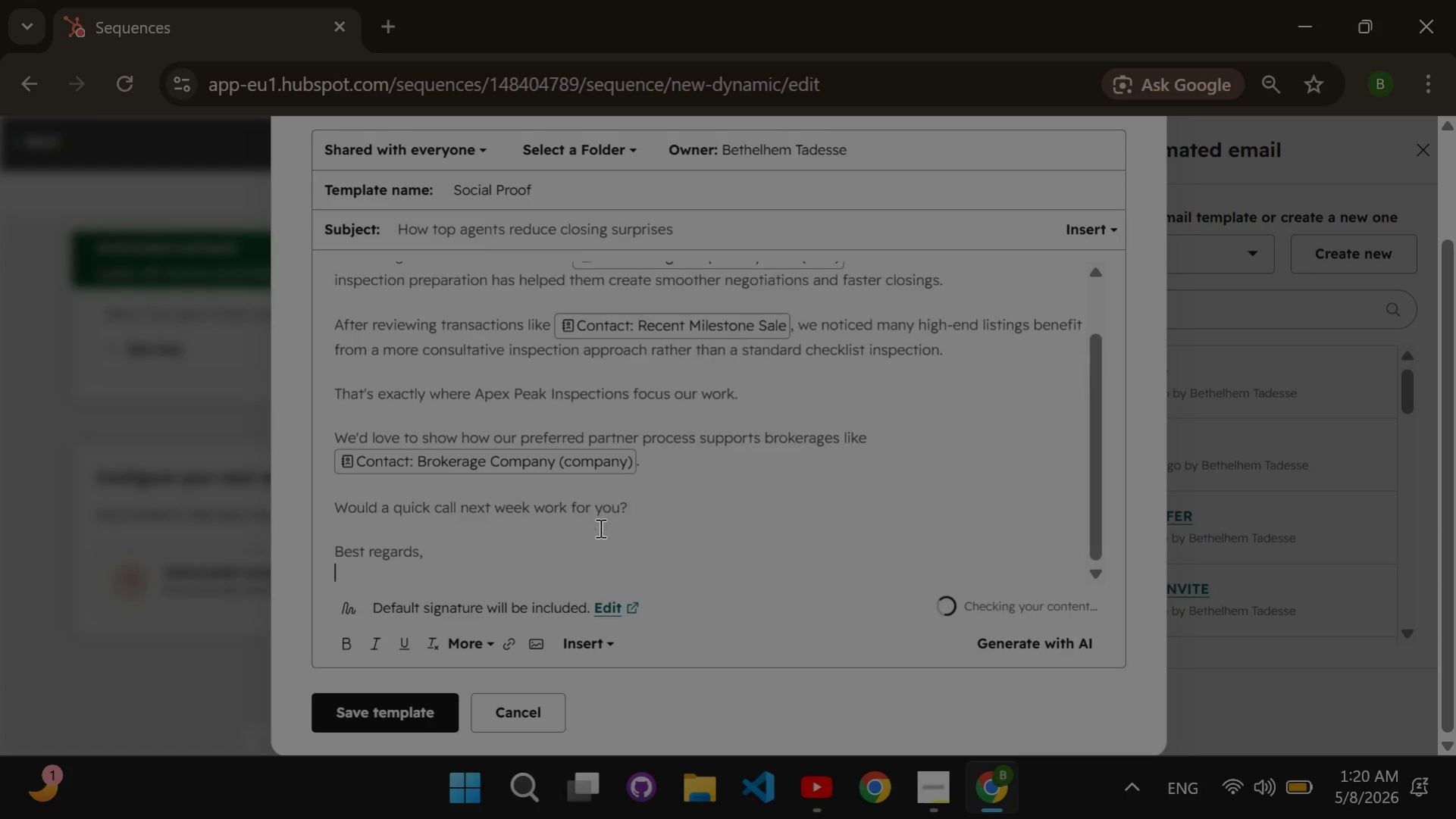 
key(Enter)
 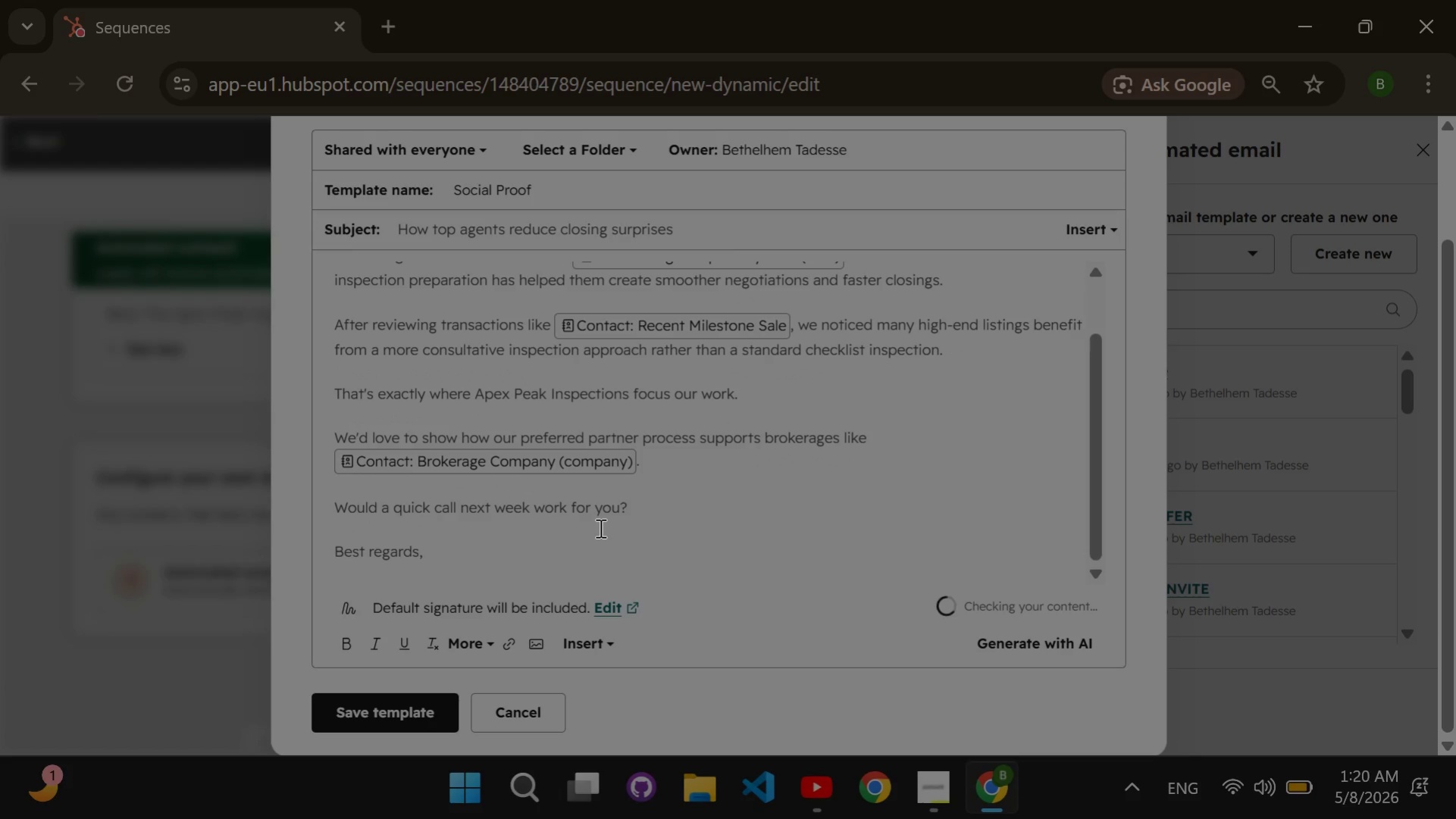 
type(The Apex Peak Inspection Team)
 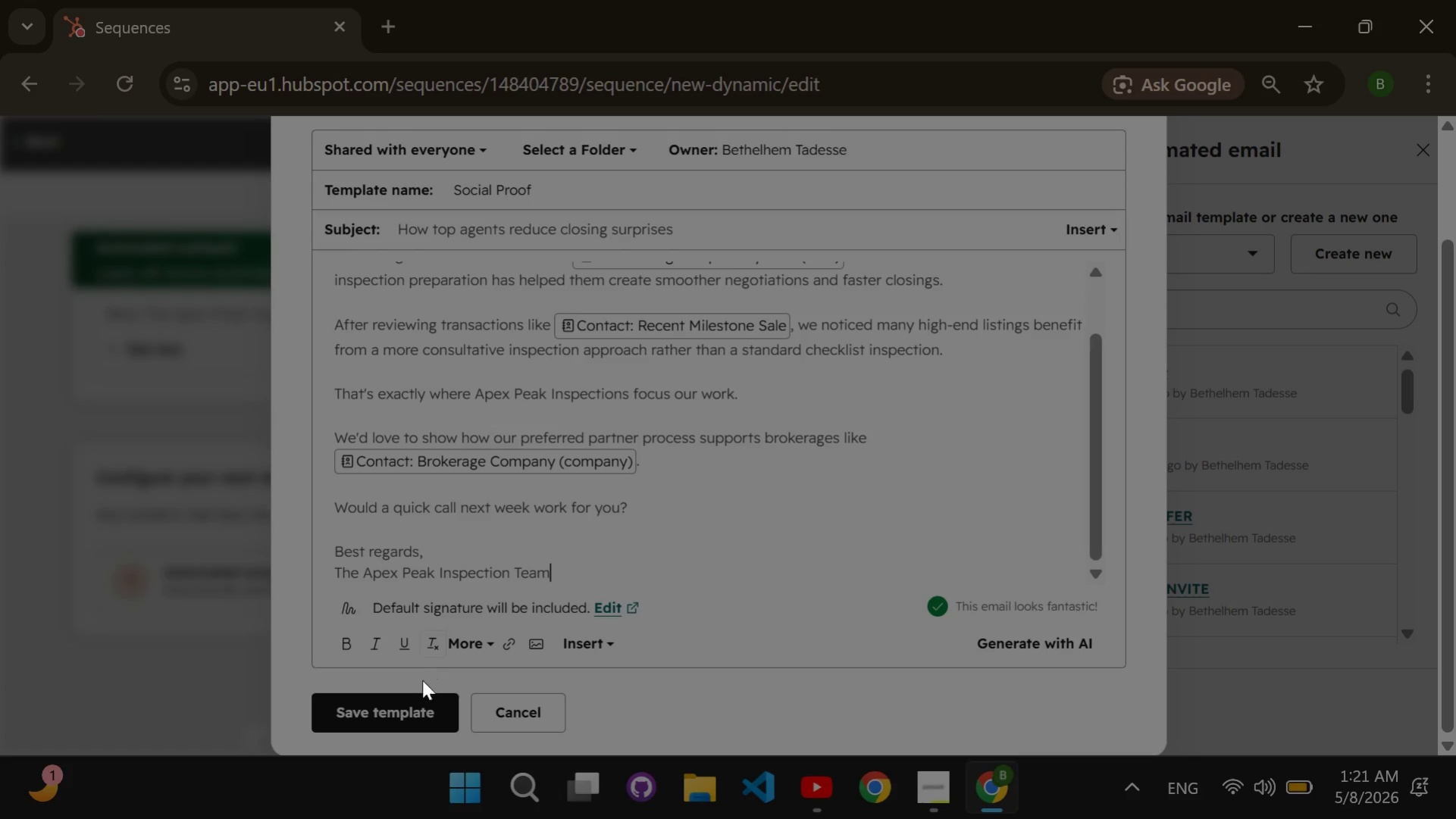 
left_click([415, 711])
 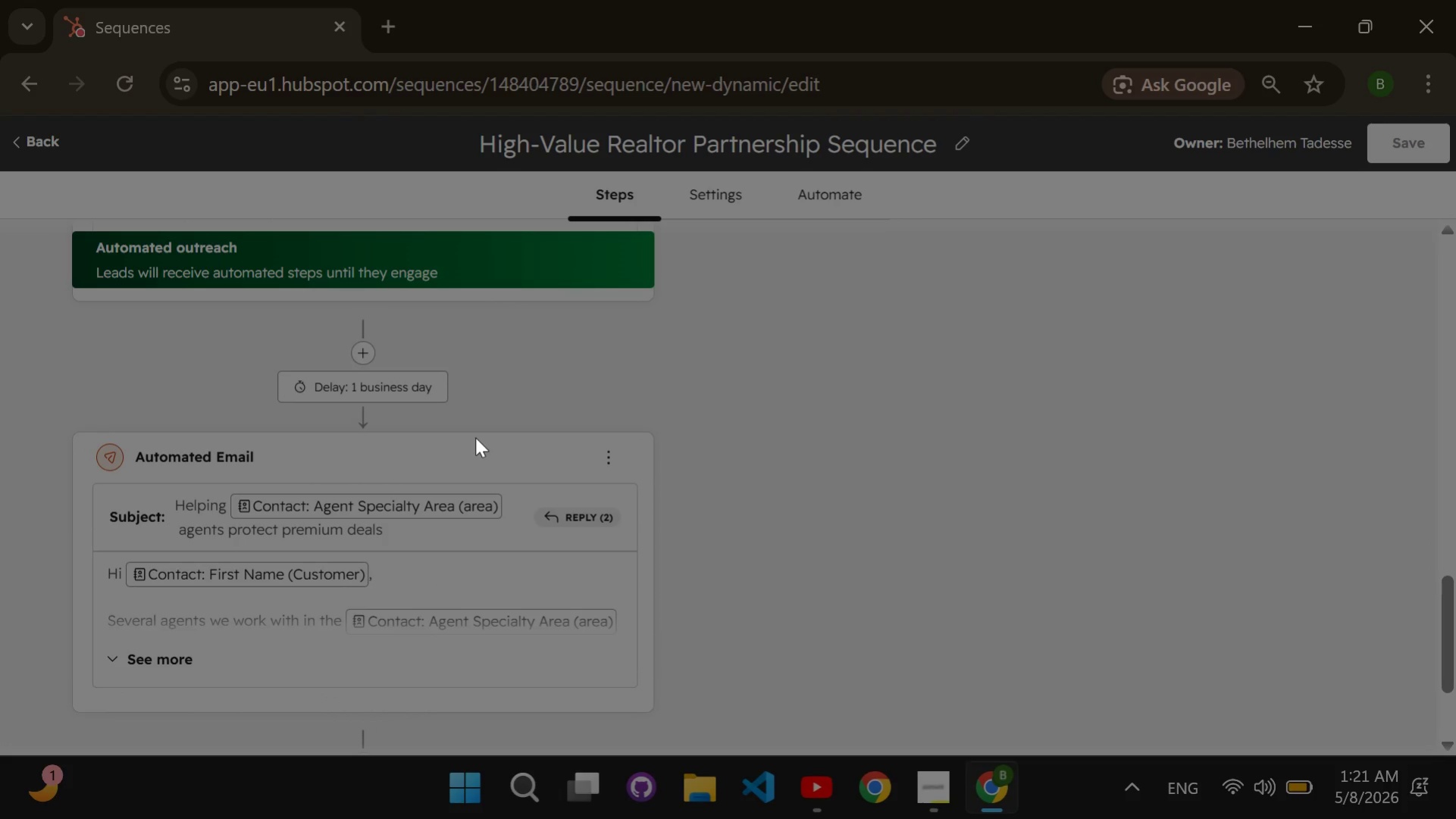 
scroll: coordinate [475, 437], scroll_direction: down, amount: 1.0
 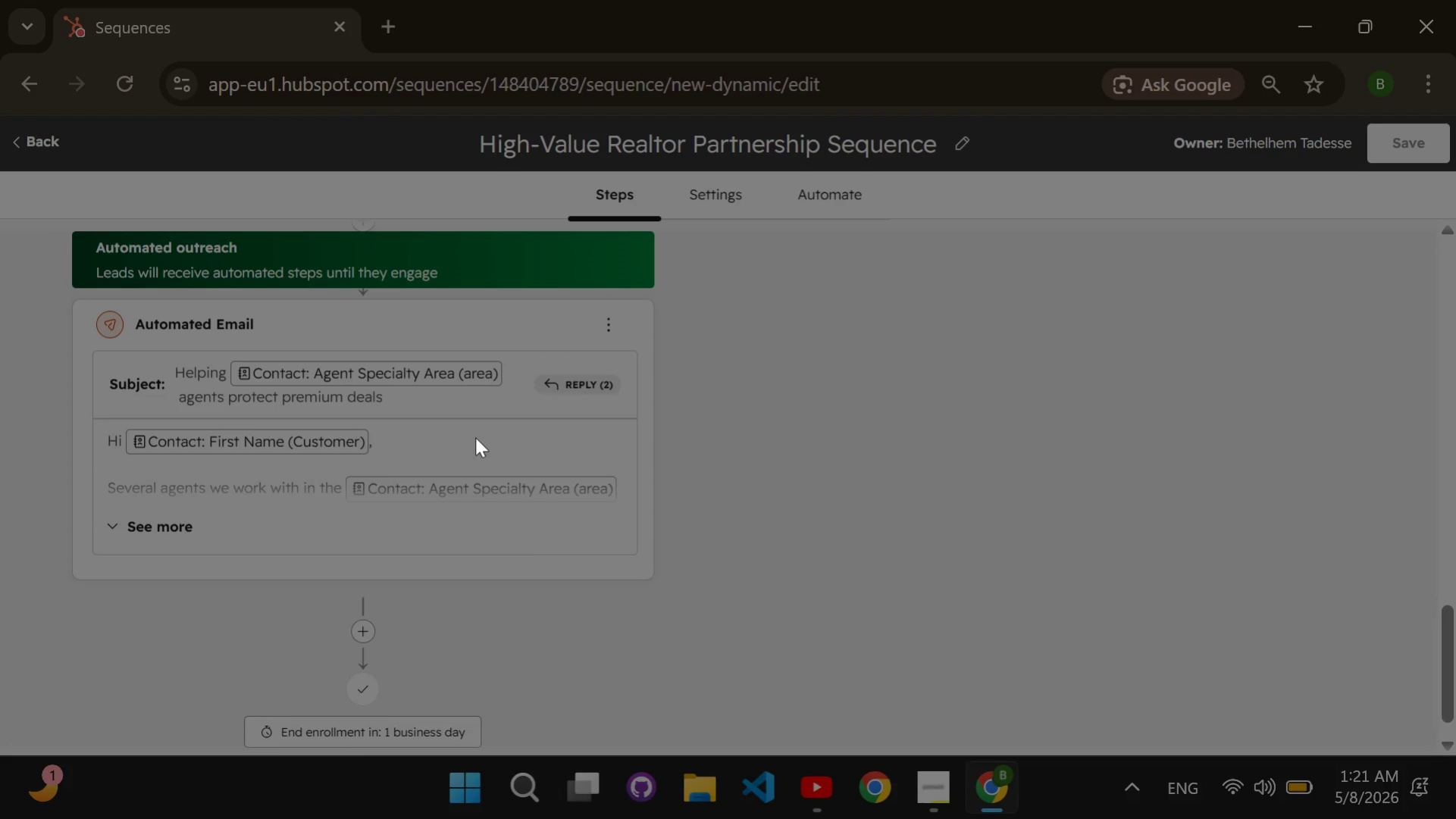 
scroll: coordinate [475, 437], scroll_direction: up, amount: 1.0
 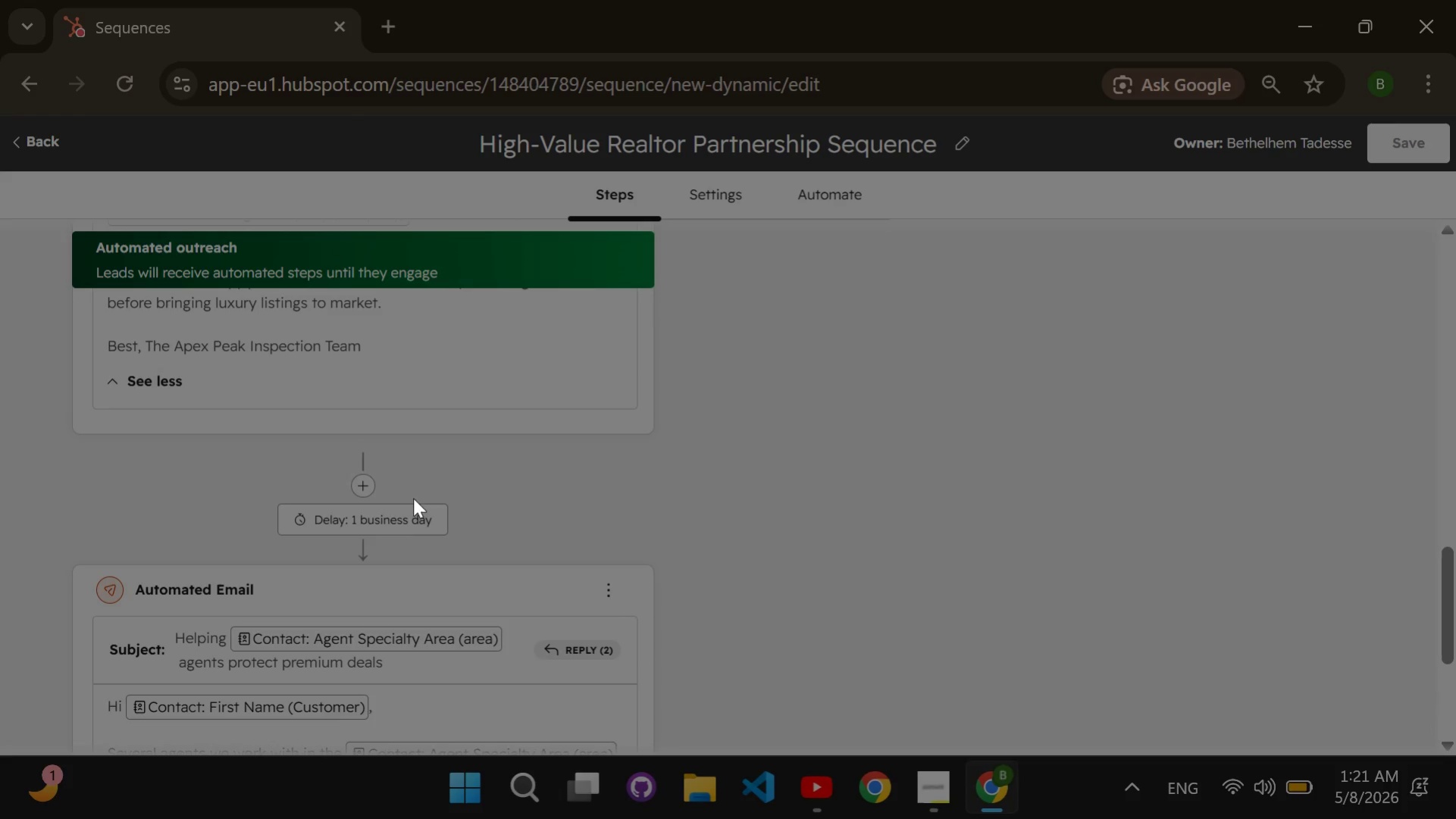 
mouse_move([393, 531])
 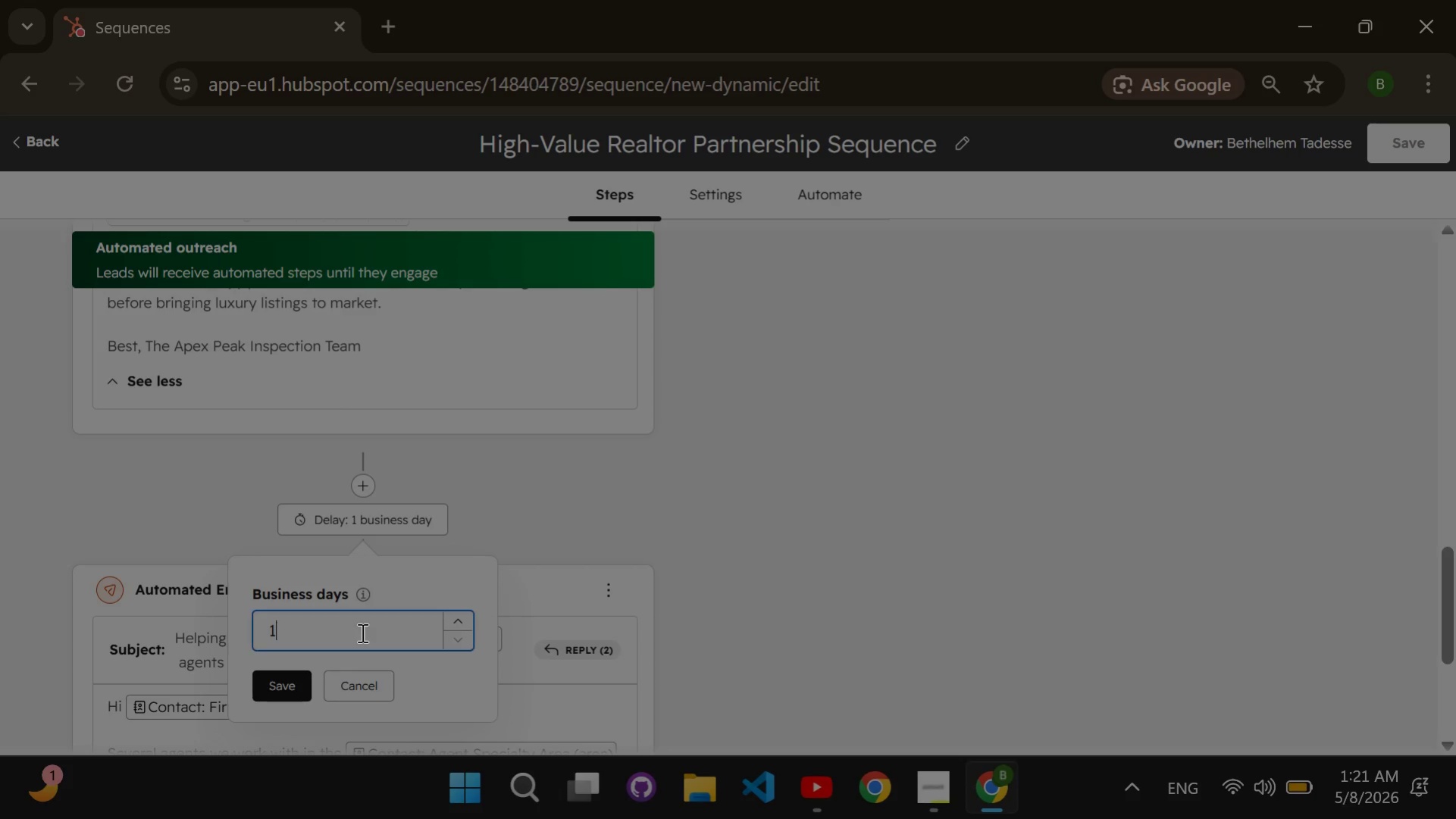 
left_click([361, 632])
 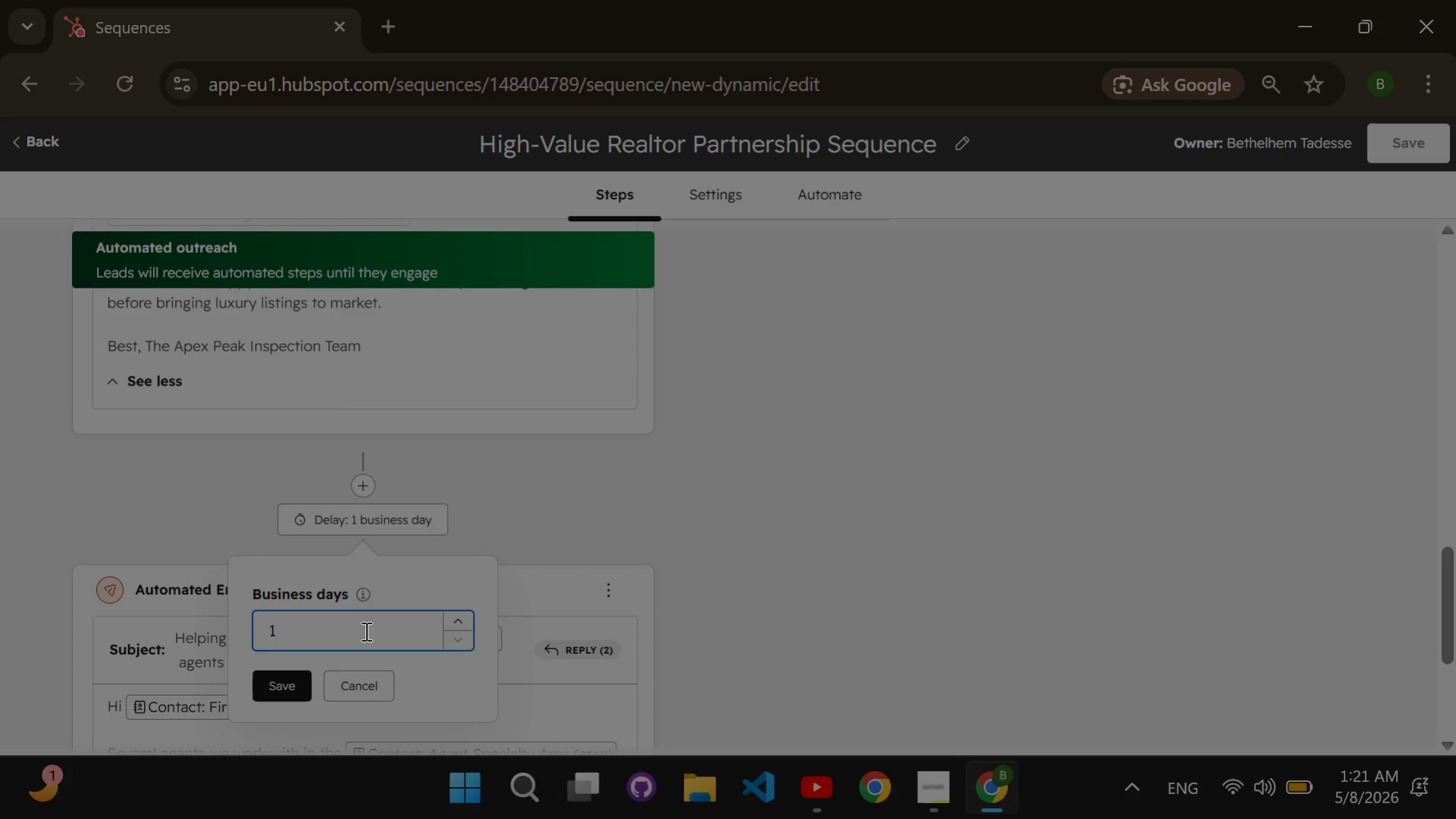 
key(Backspace)
 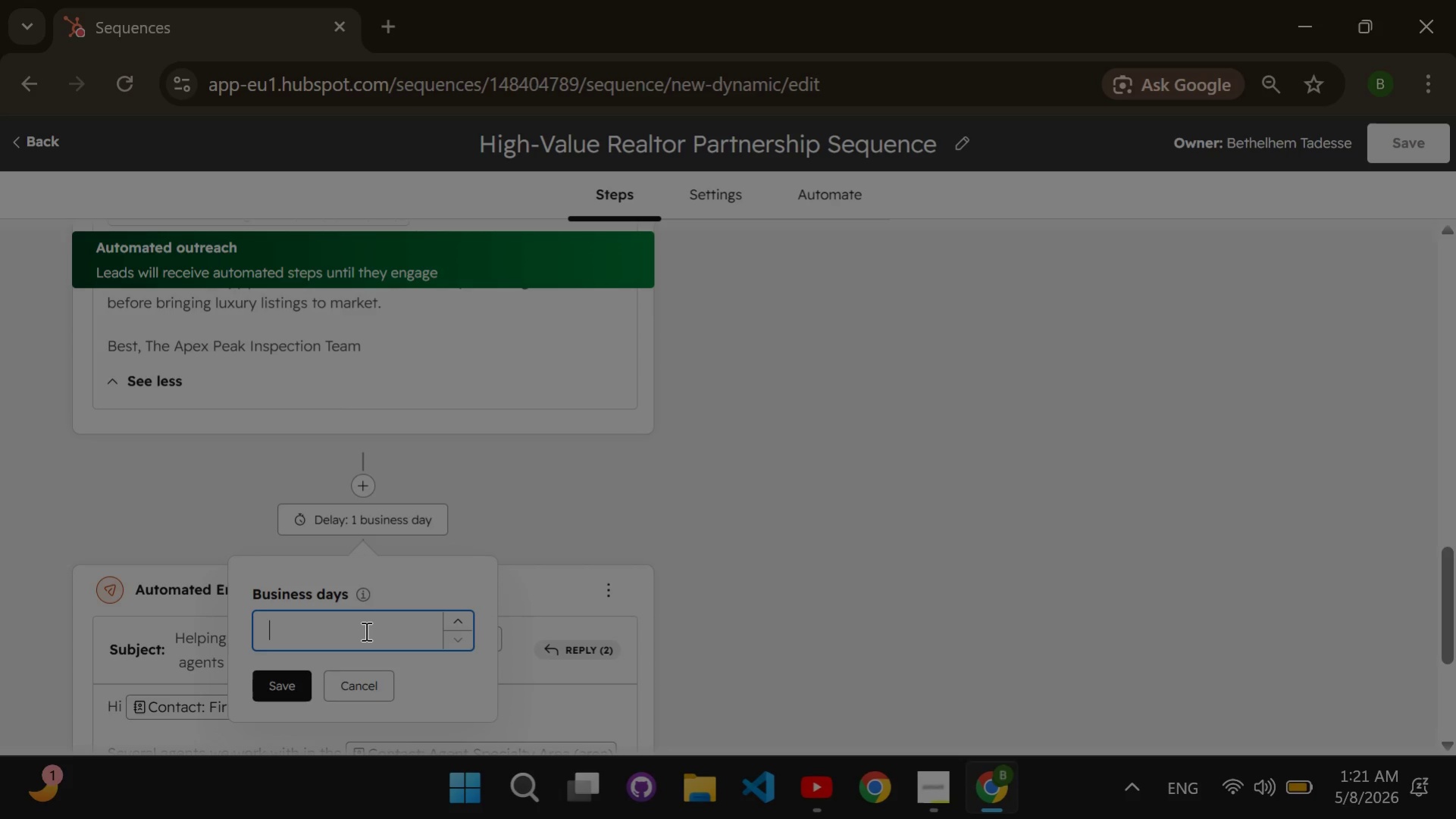 
key(4)
 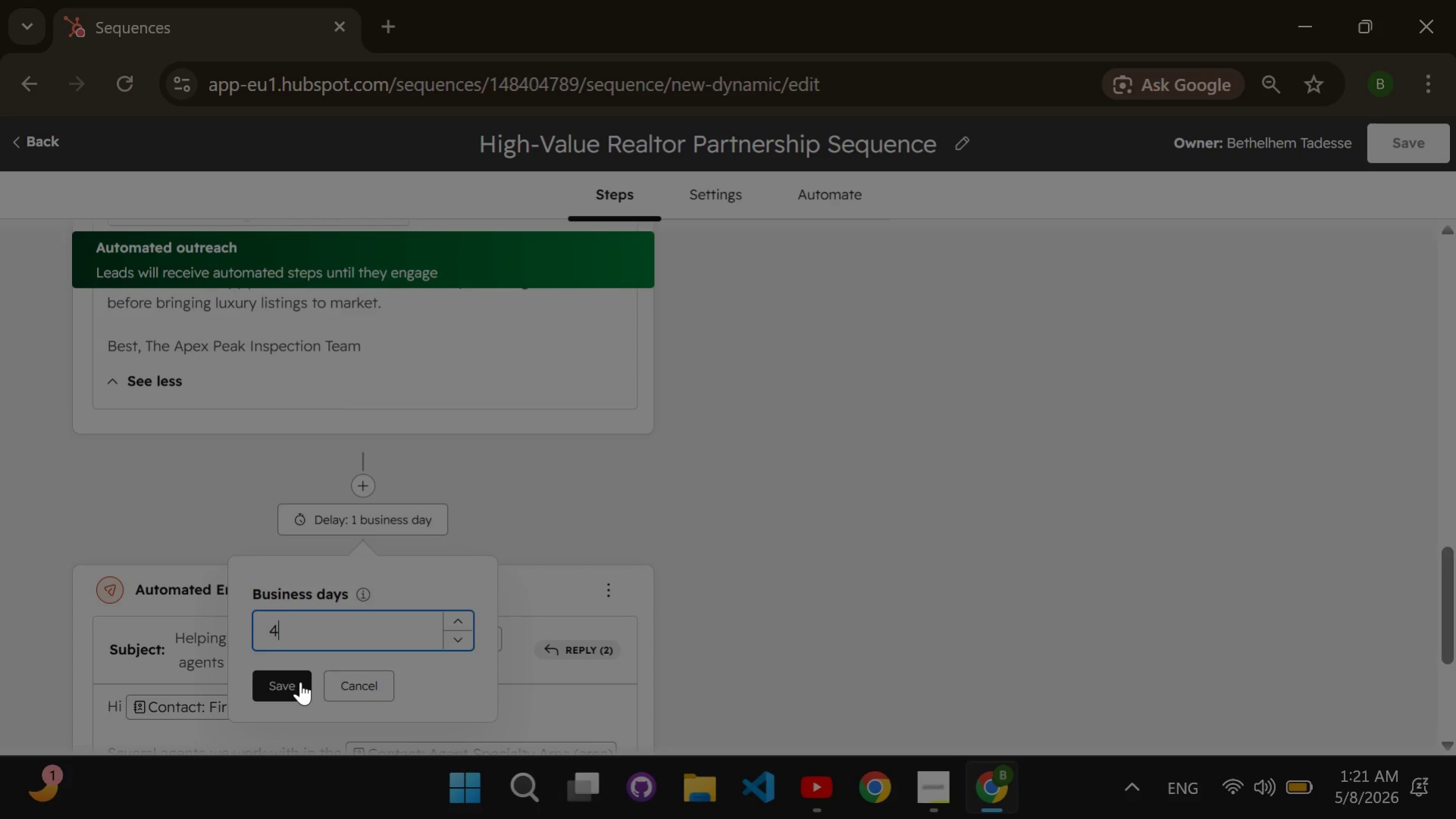 
left_click([293, 689])
 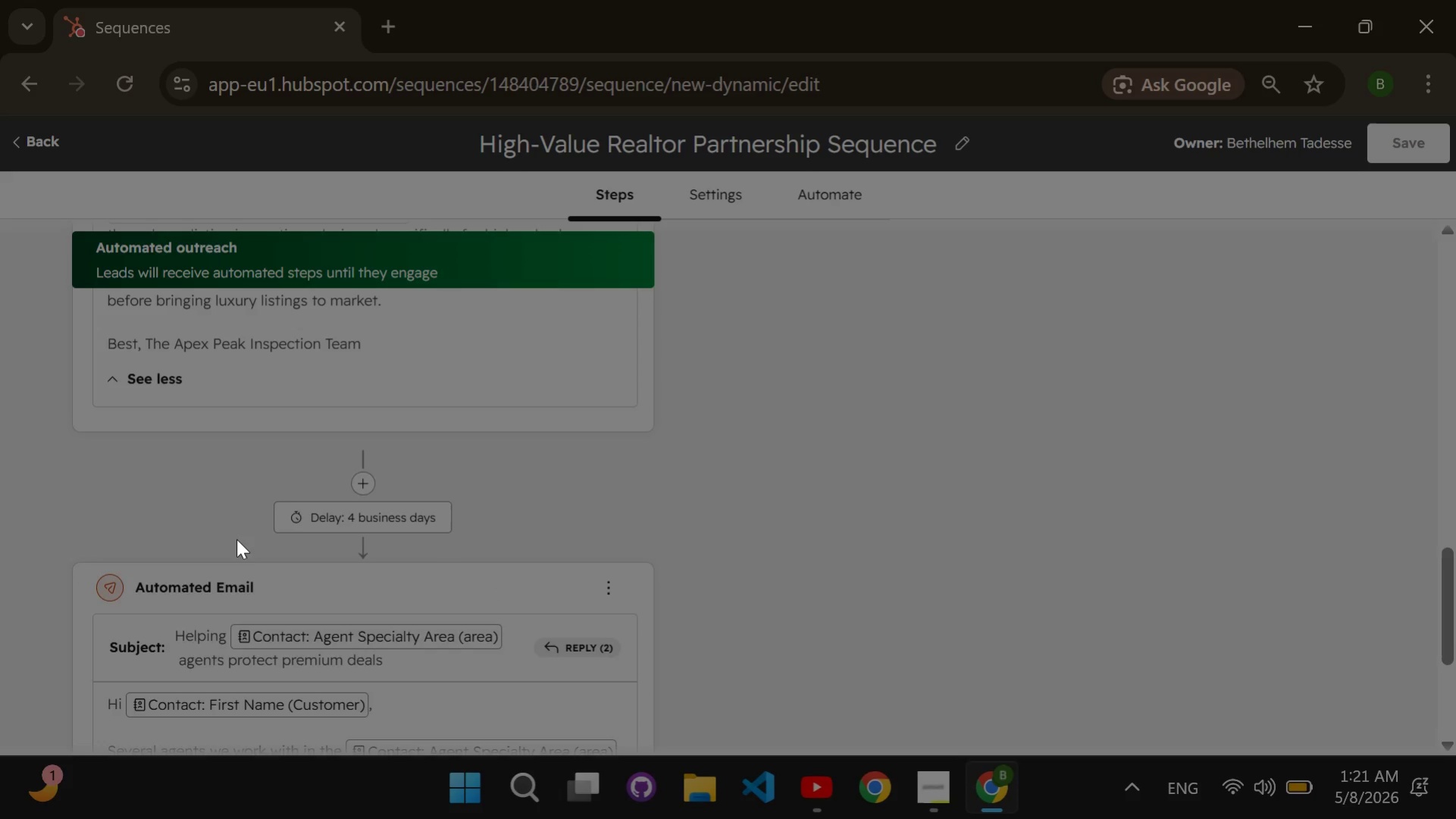 
scroll: coordinate [236, 539], scroll_direction: none, amount: 0.0
 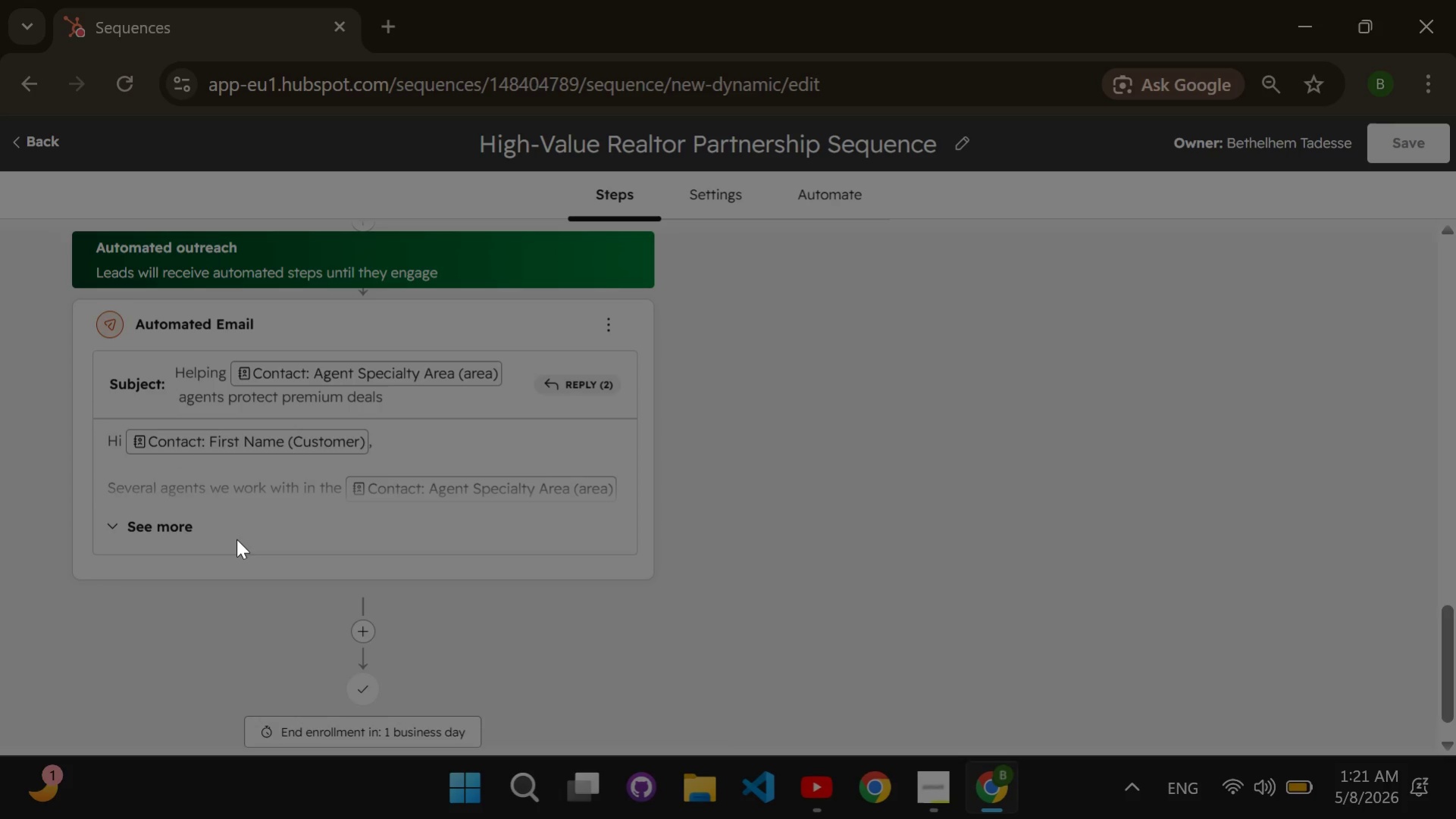 
scroll: coordinate [236, 539], scroll_direction: down, amount: 2.0
 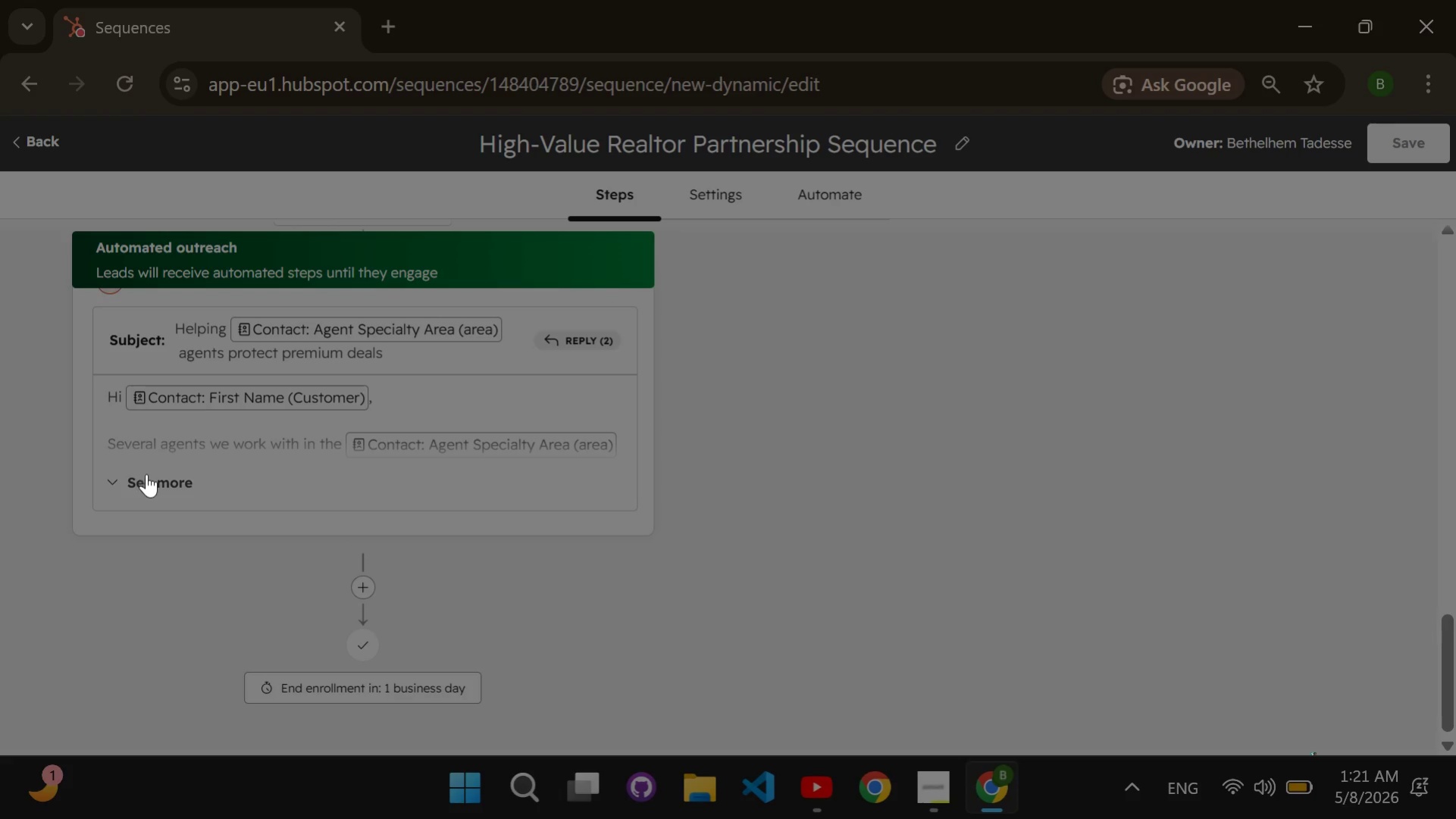 
left_click([147, 475])
 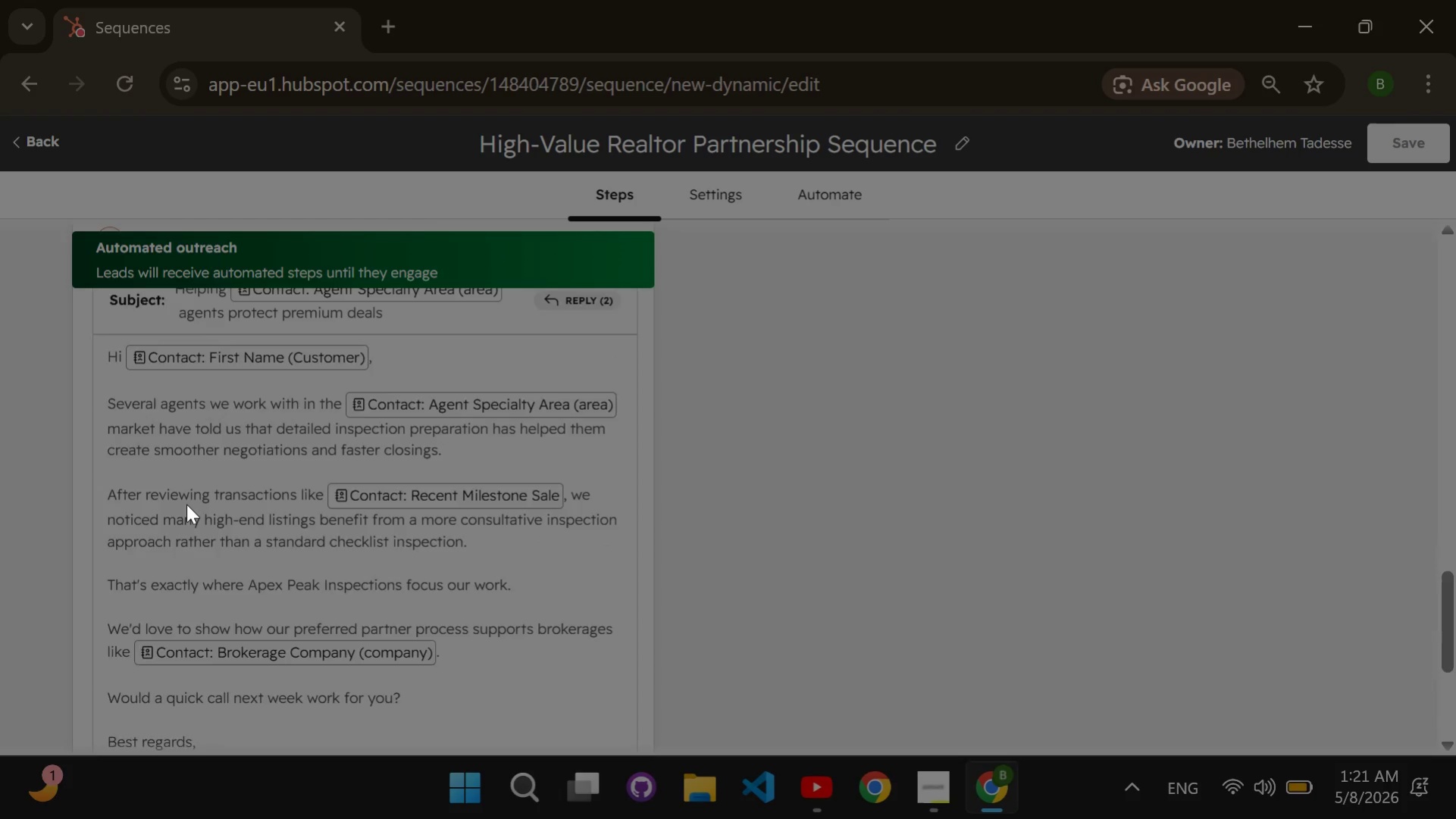 
scroll: coordinate [186, 504], scroll_direction: down, amount: 3.0
 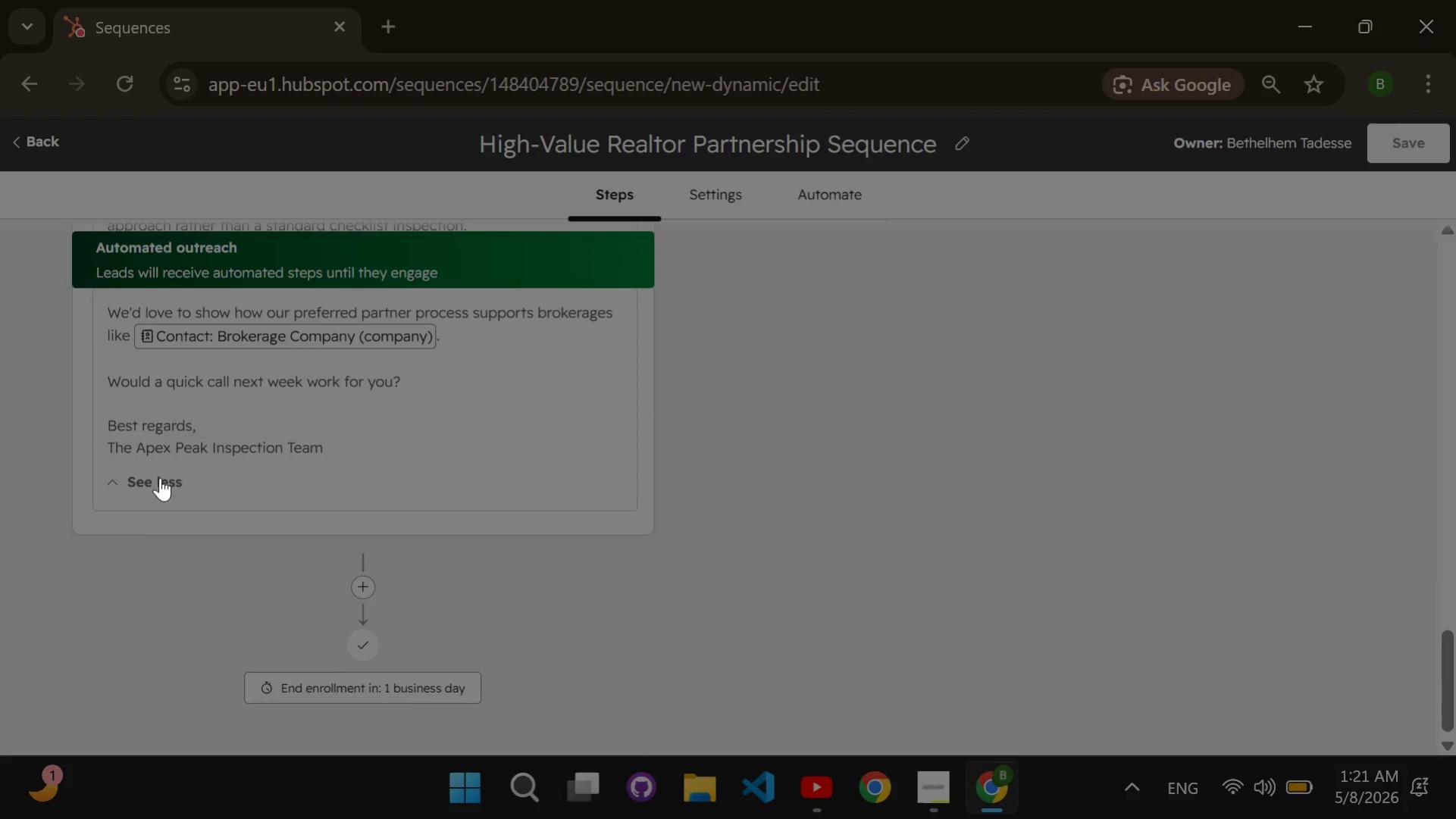 
left_click([160, 477])
 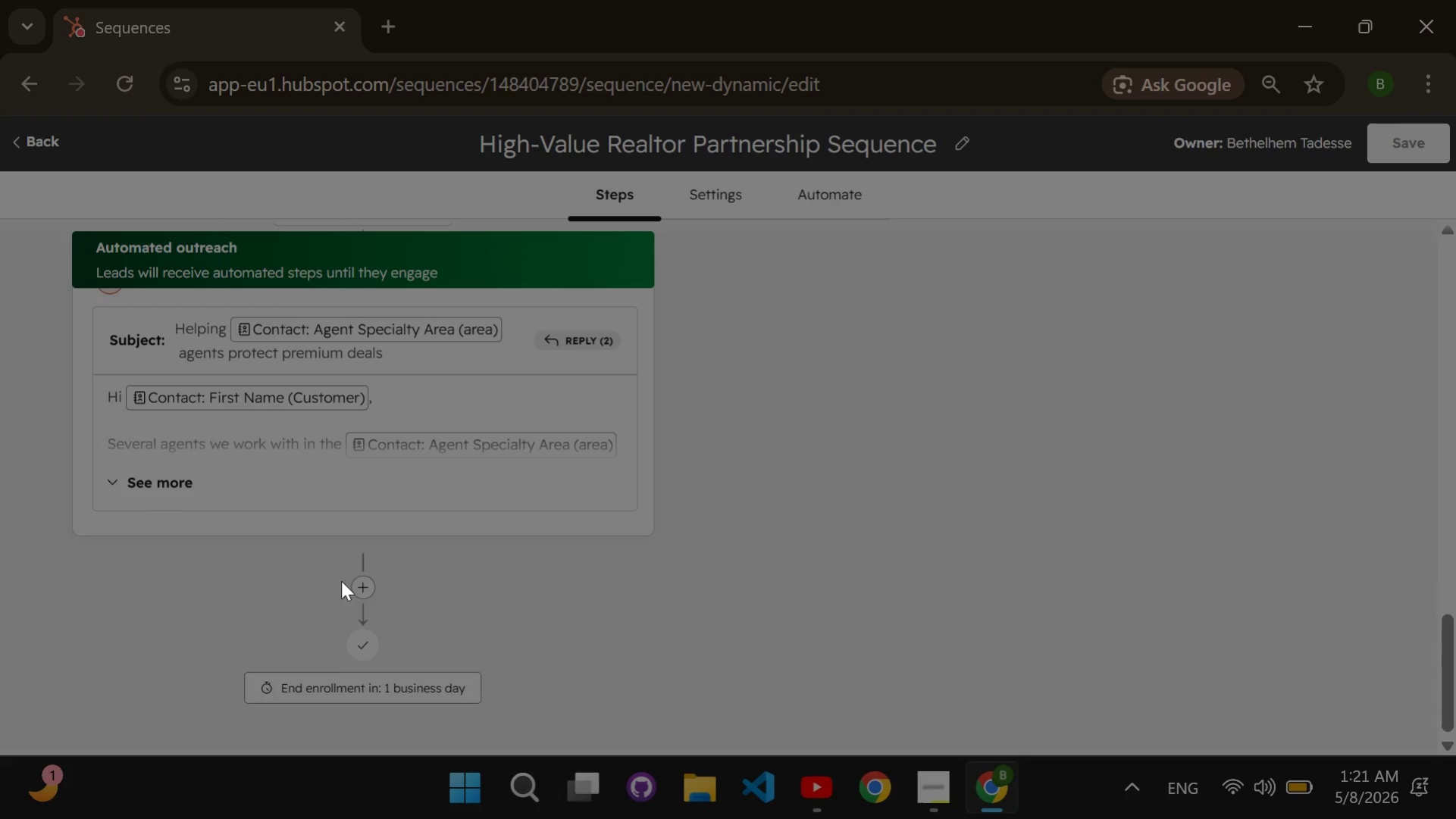 
mouse_move([367, 586])
 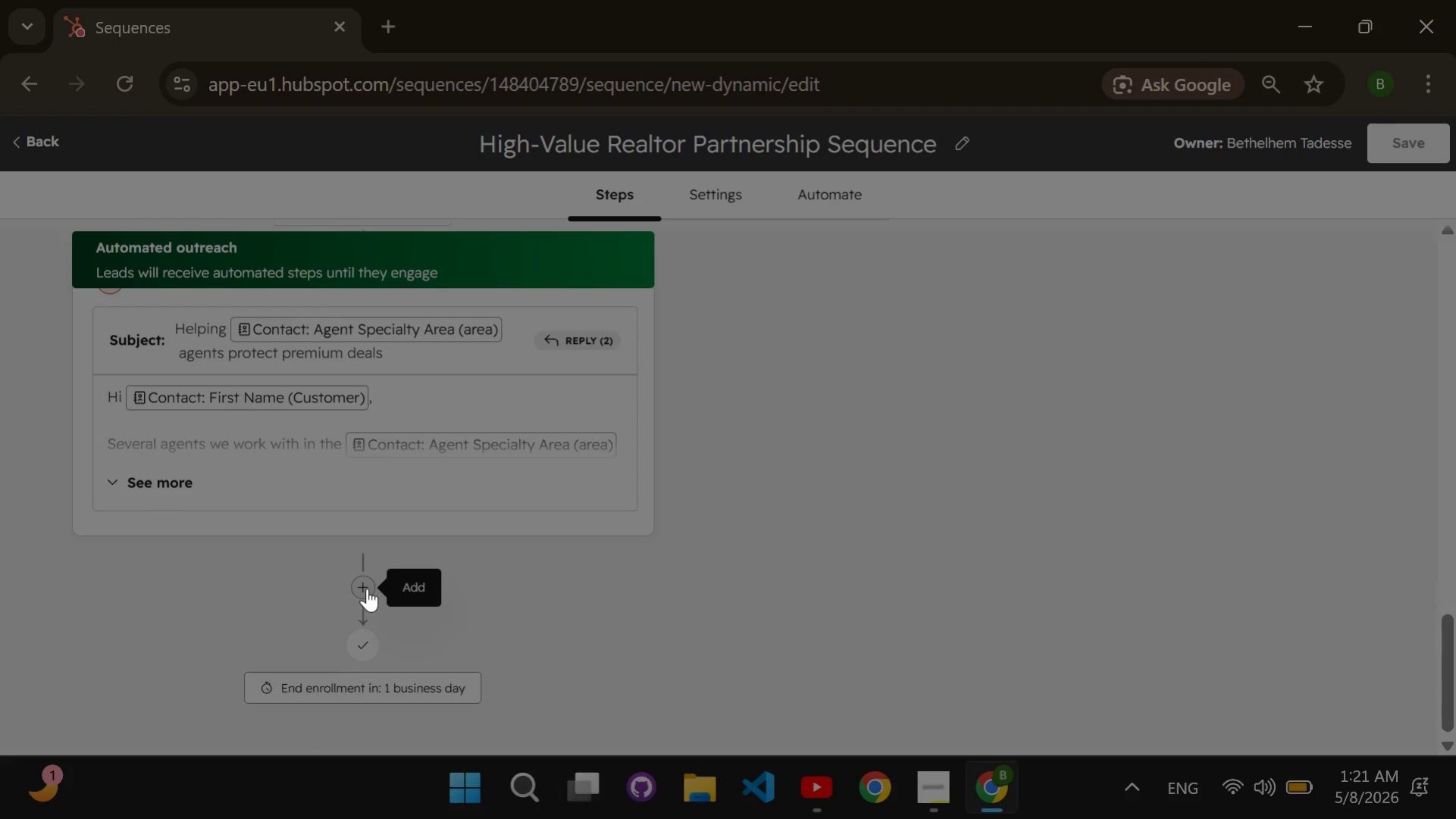 
double_click([367, 588])
 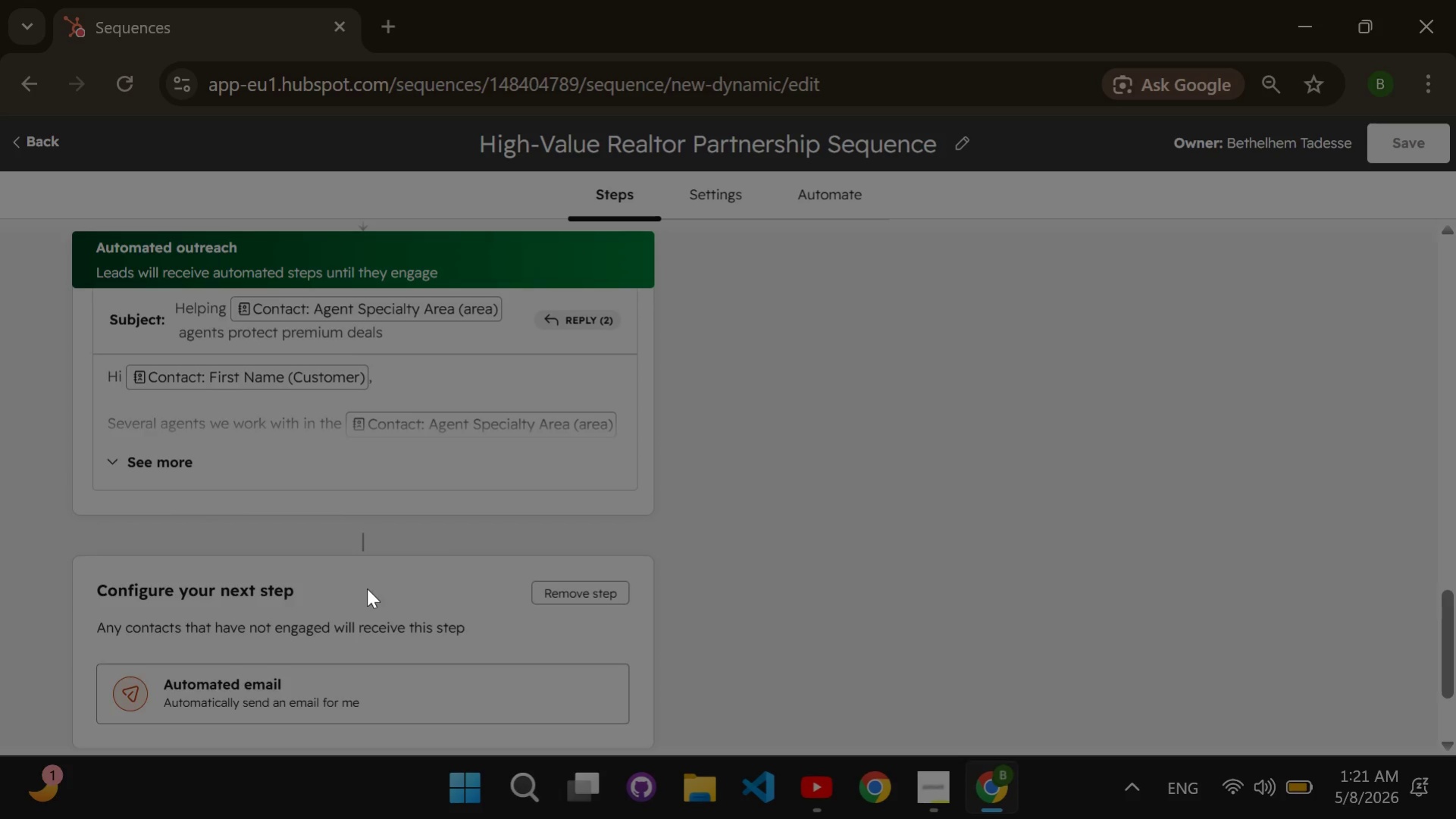 
scroll: coordinate [367, 588], scroll_direction: down, amount: 1.0
 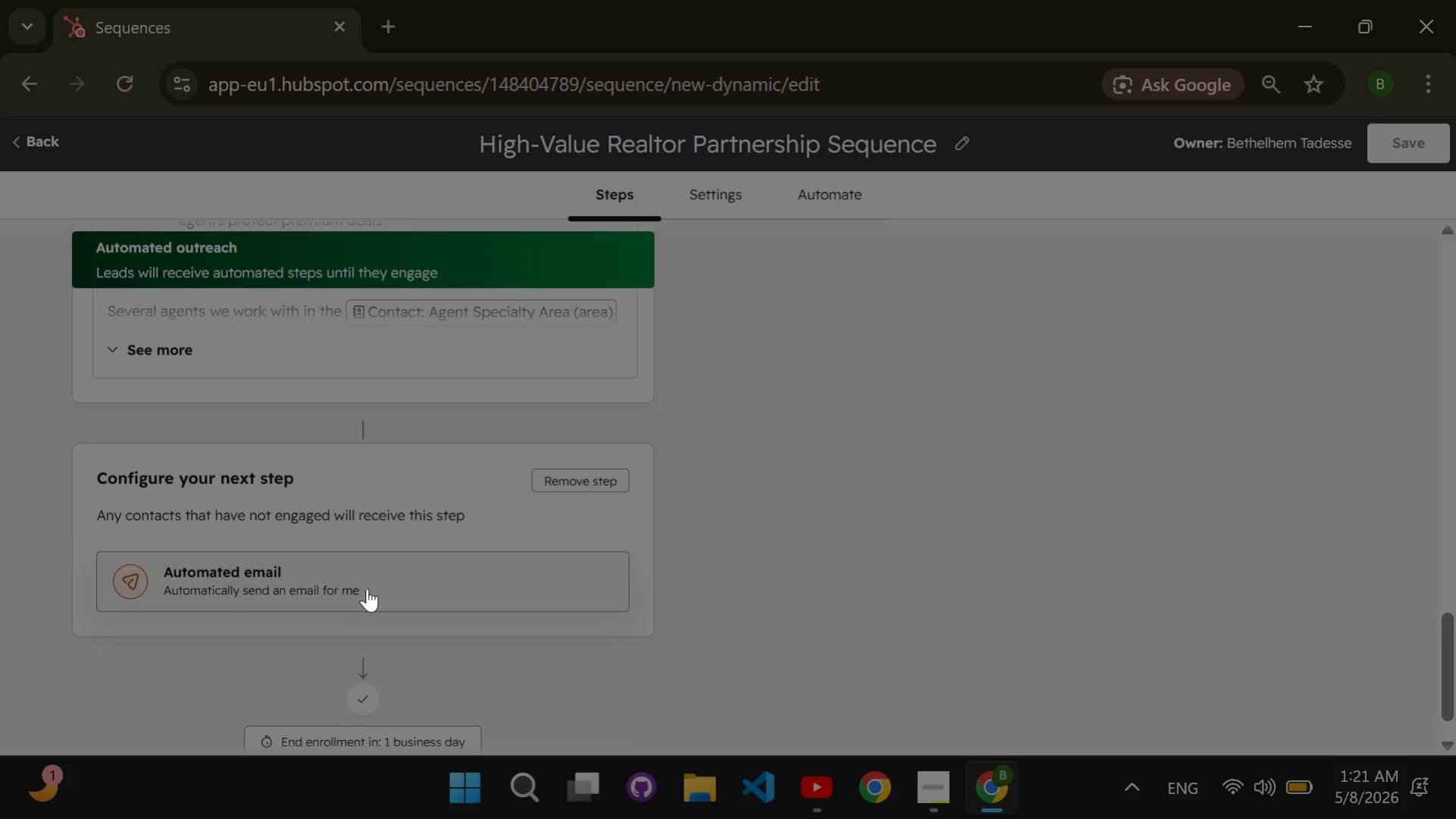 
left_click([367, 588])
 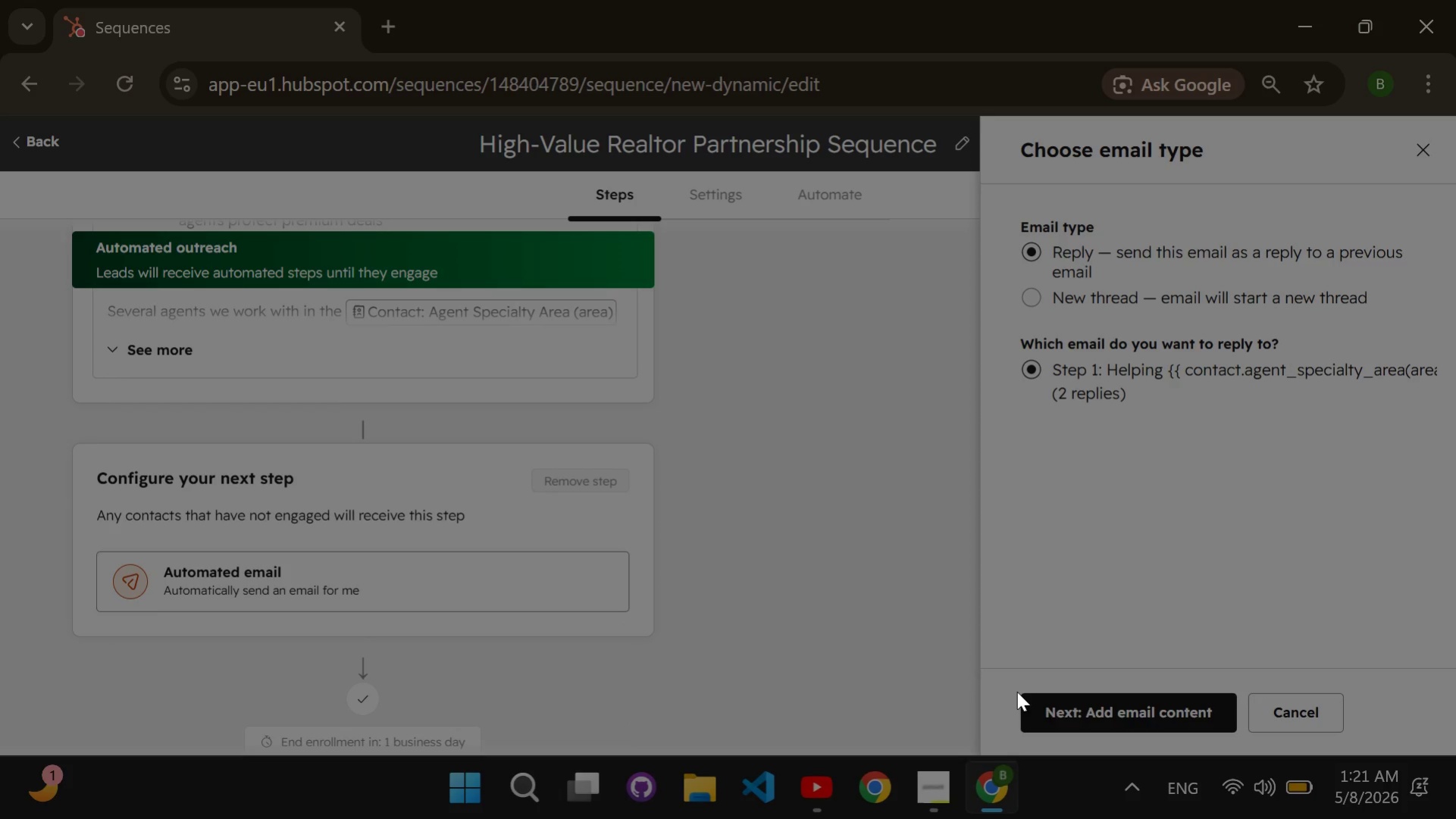 
left_click([1073, 705])
 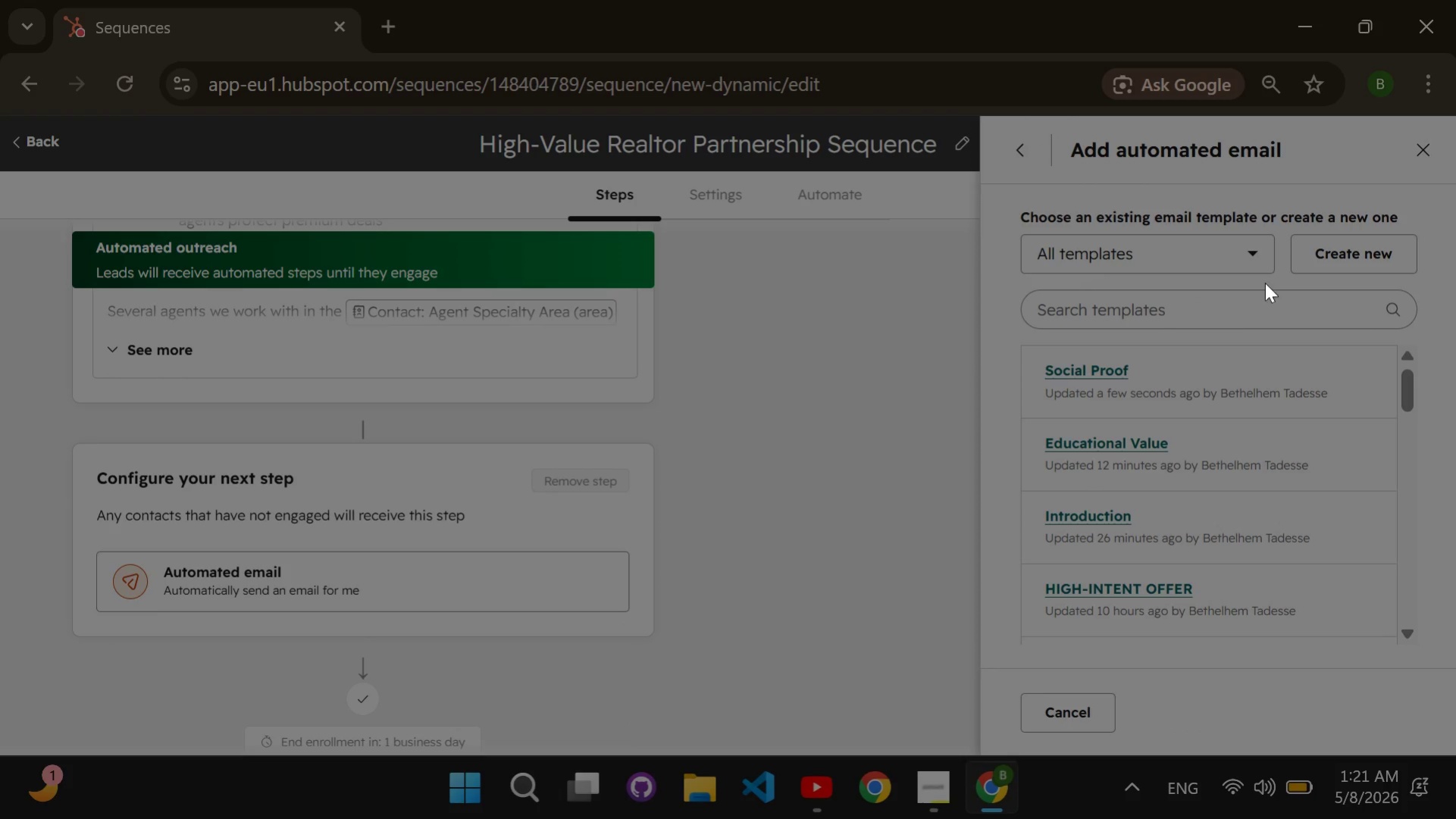 
left_click([1307, 248])
 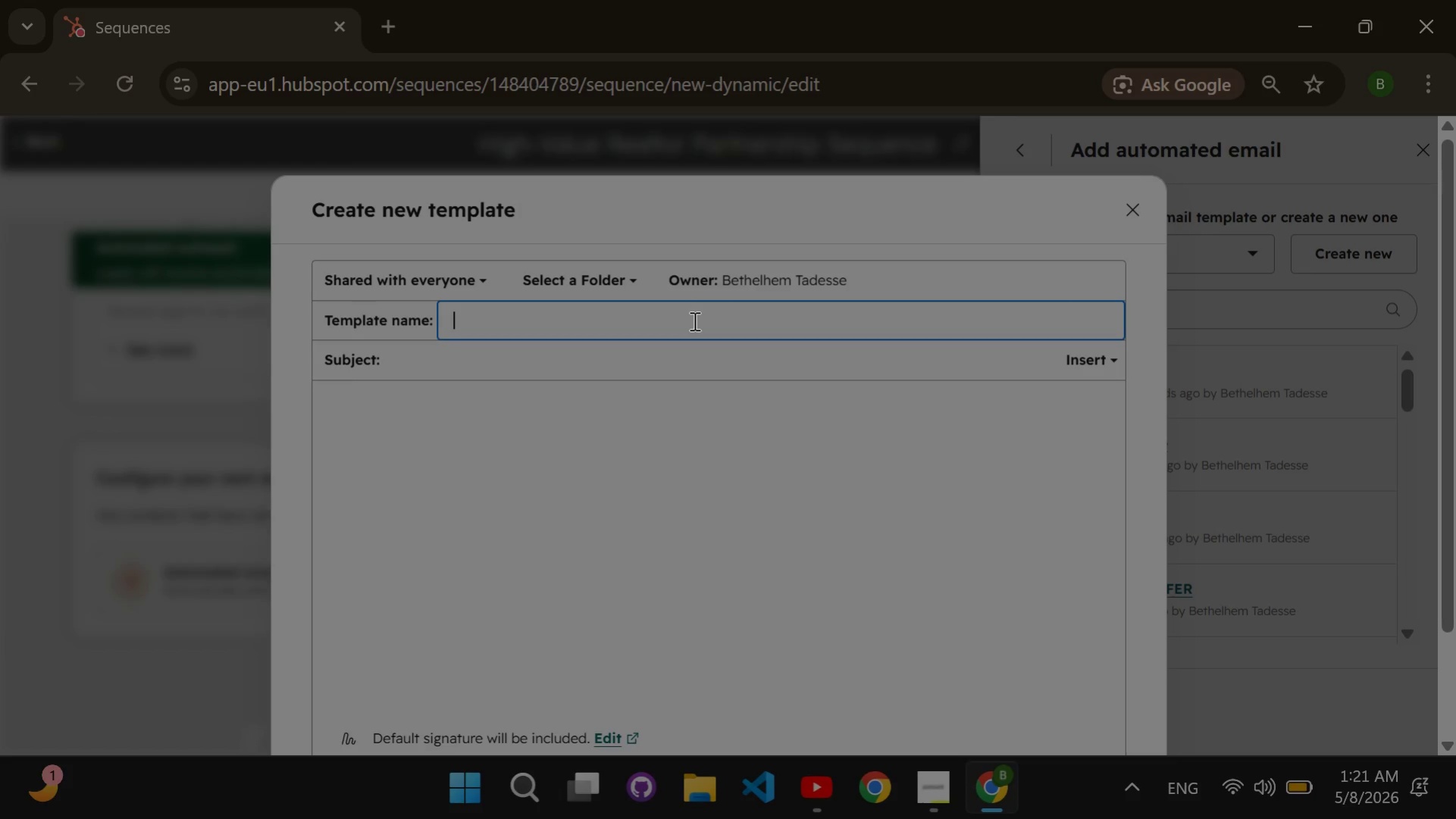 
wait(5.34)
 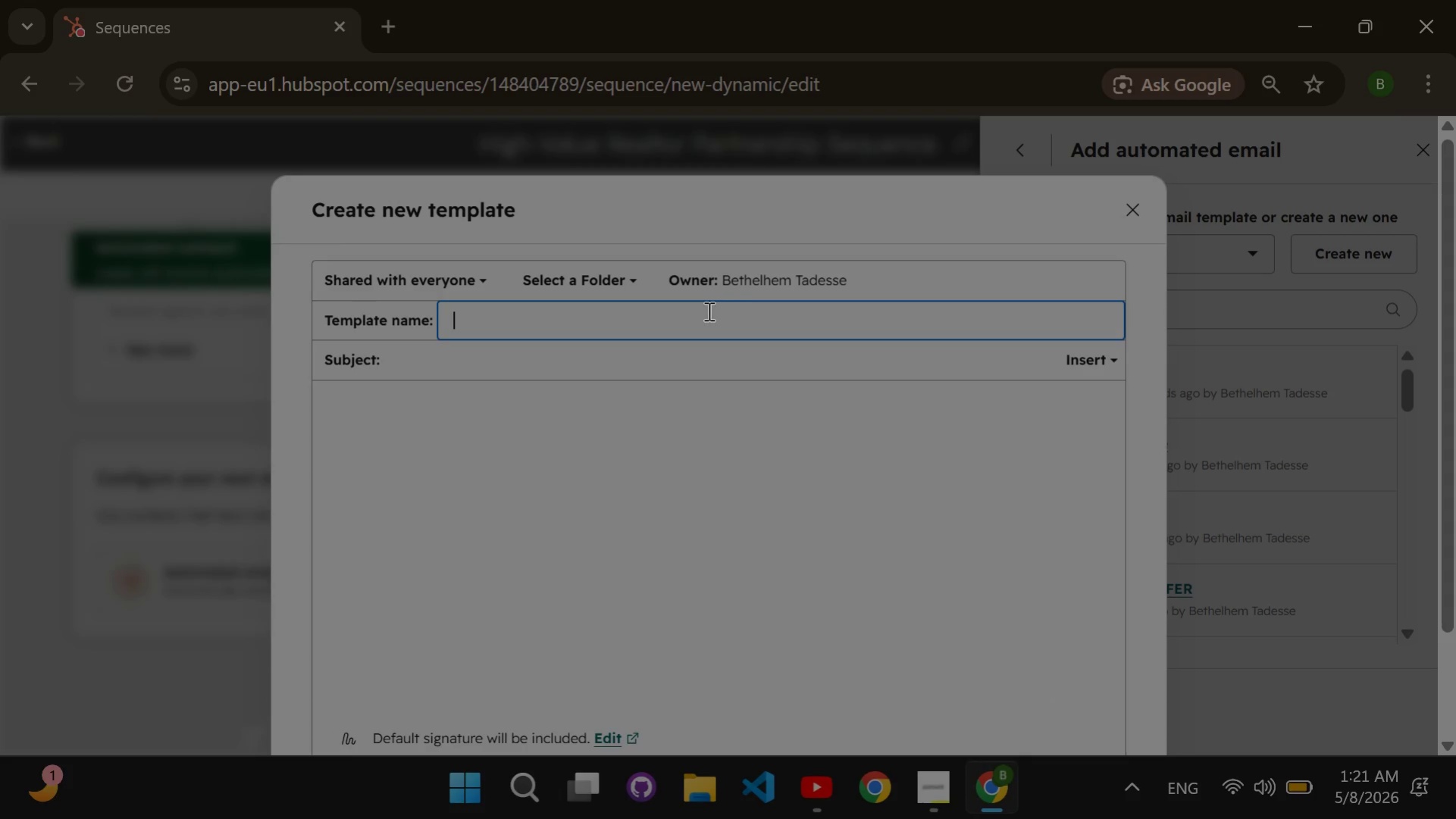 
type(High-Intent Offer)
 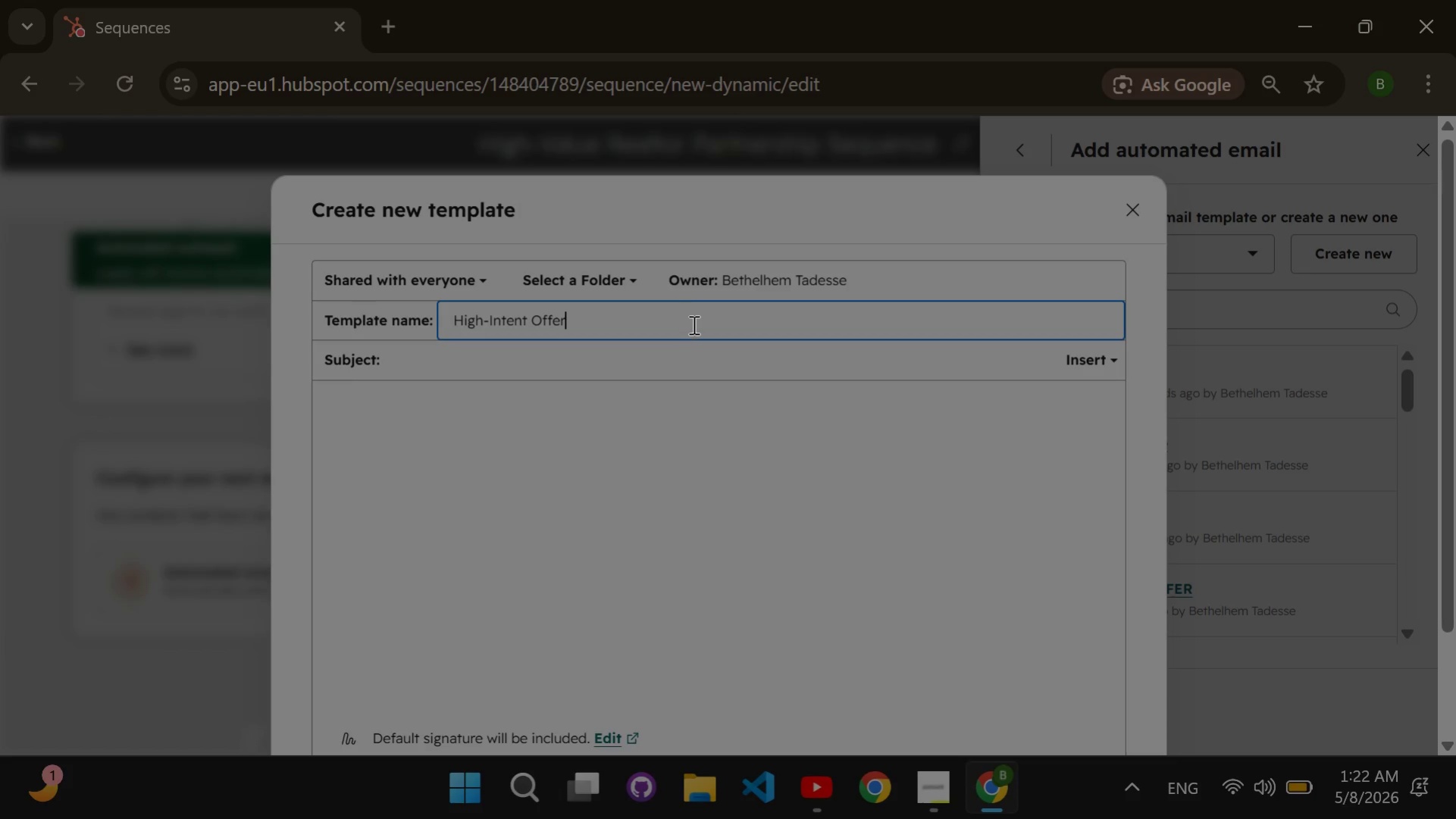 
left_click([645, 355])
 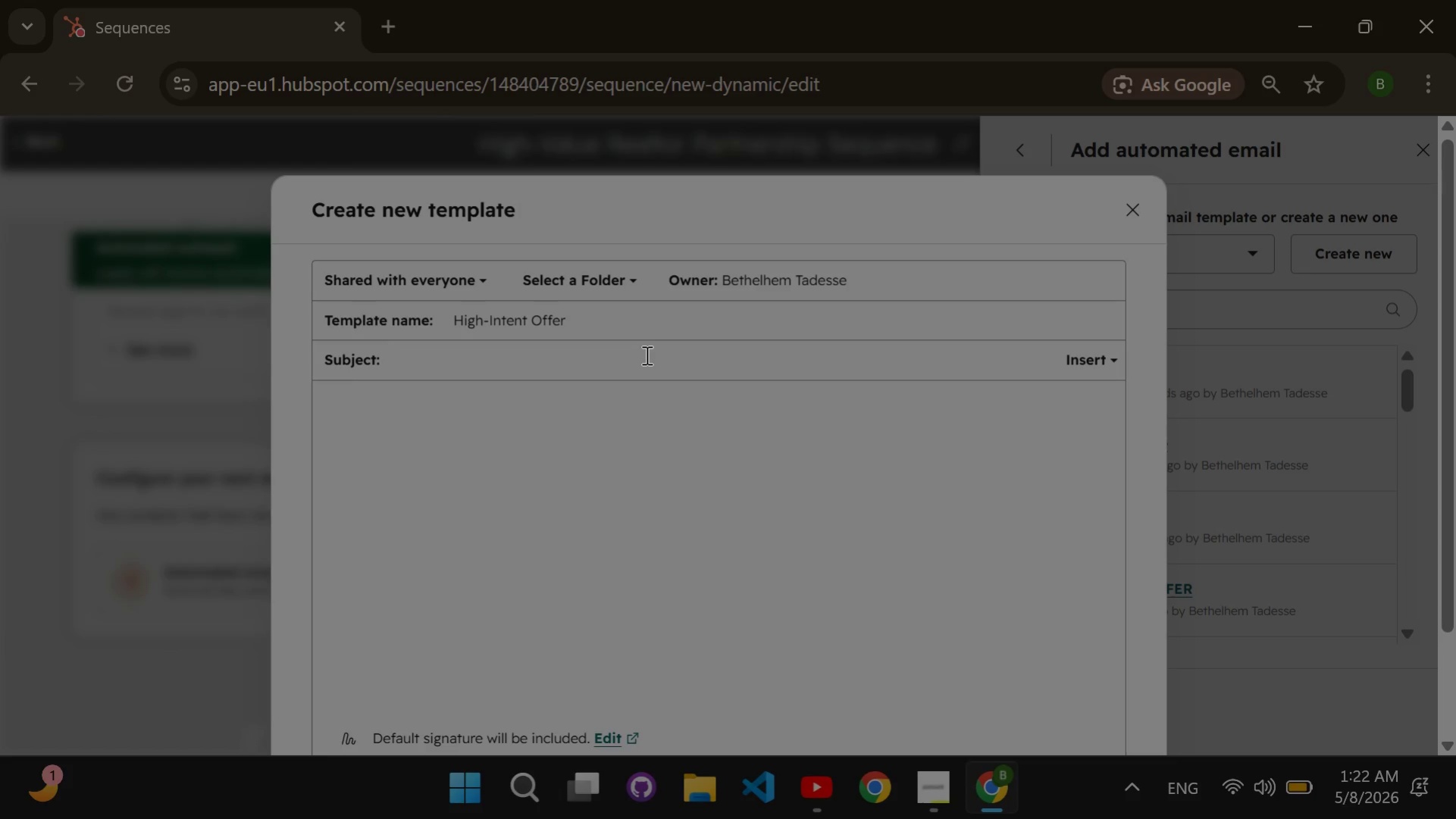 
wait(12.56)
 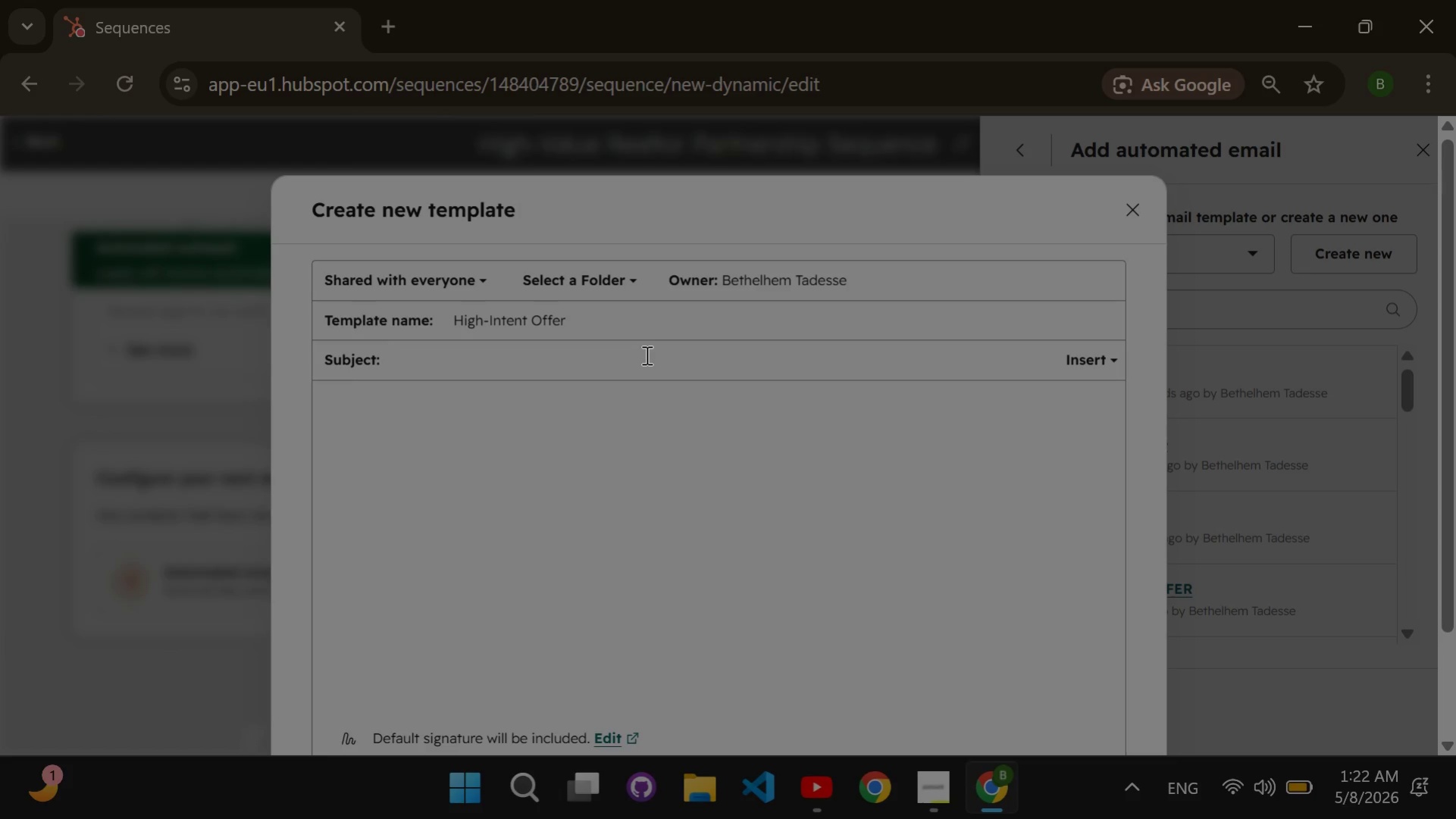 
type(Fee schedule and preferred partner benefits)
 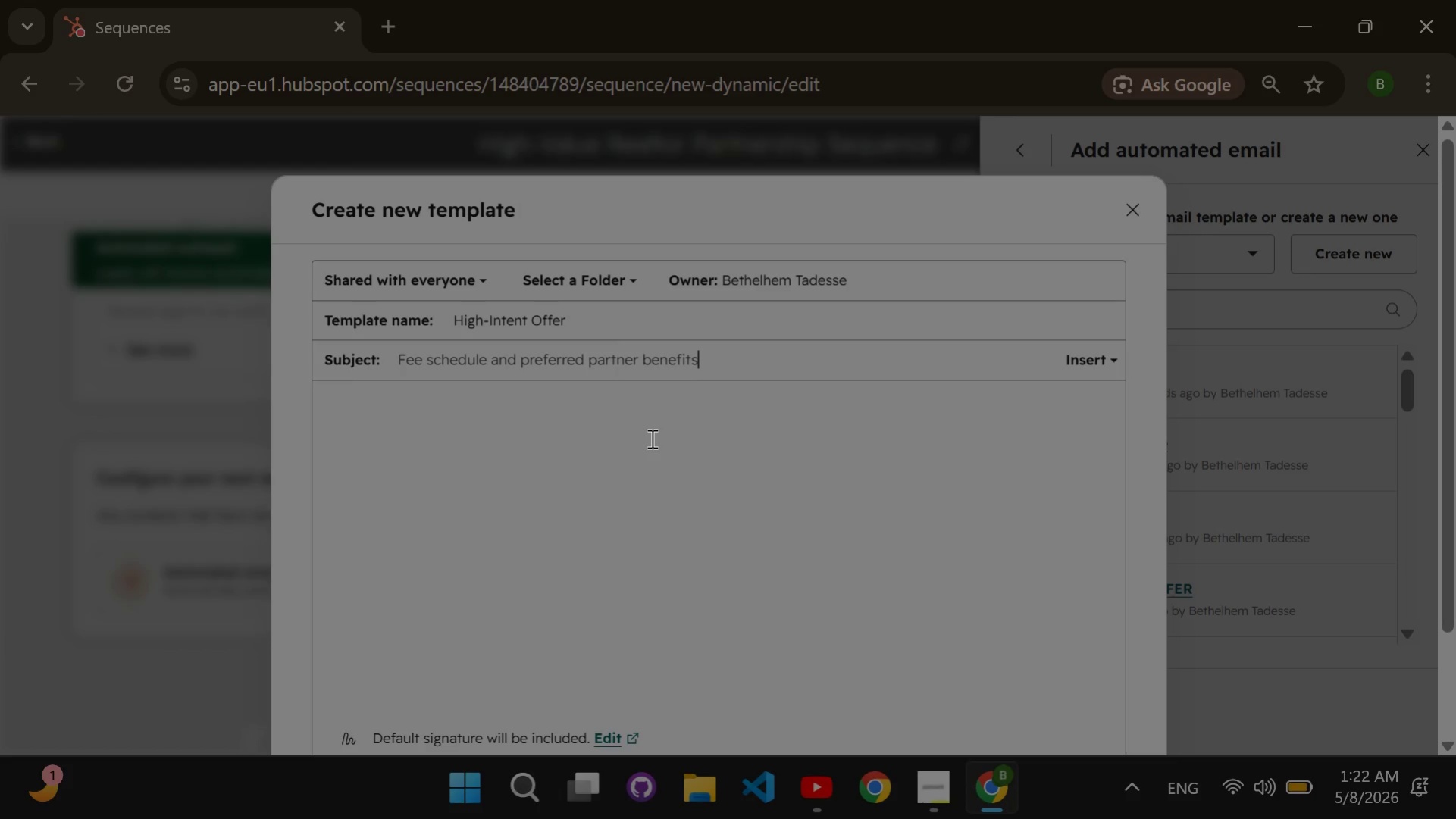 
left_click([650, 438])
 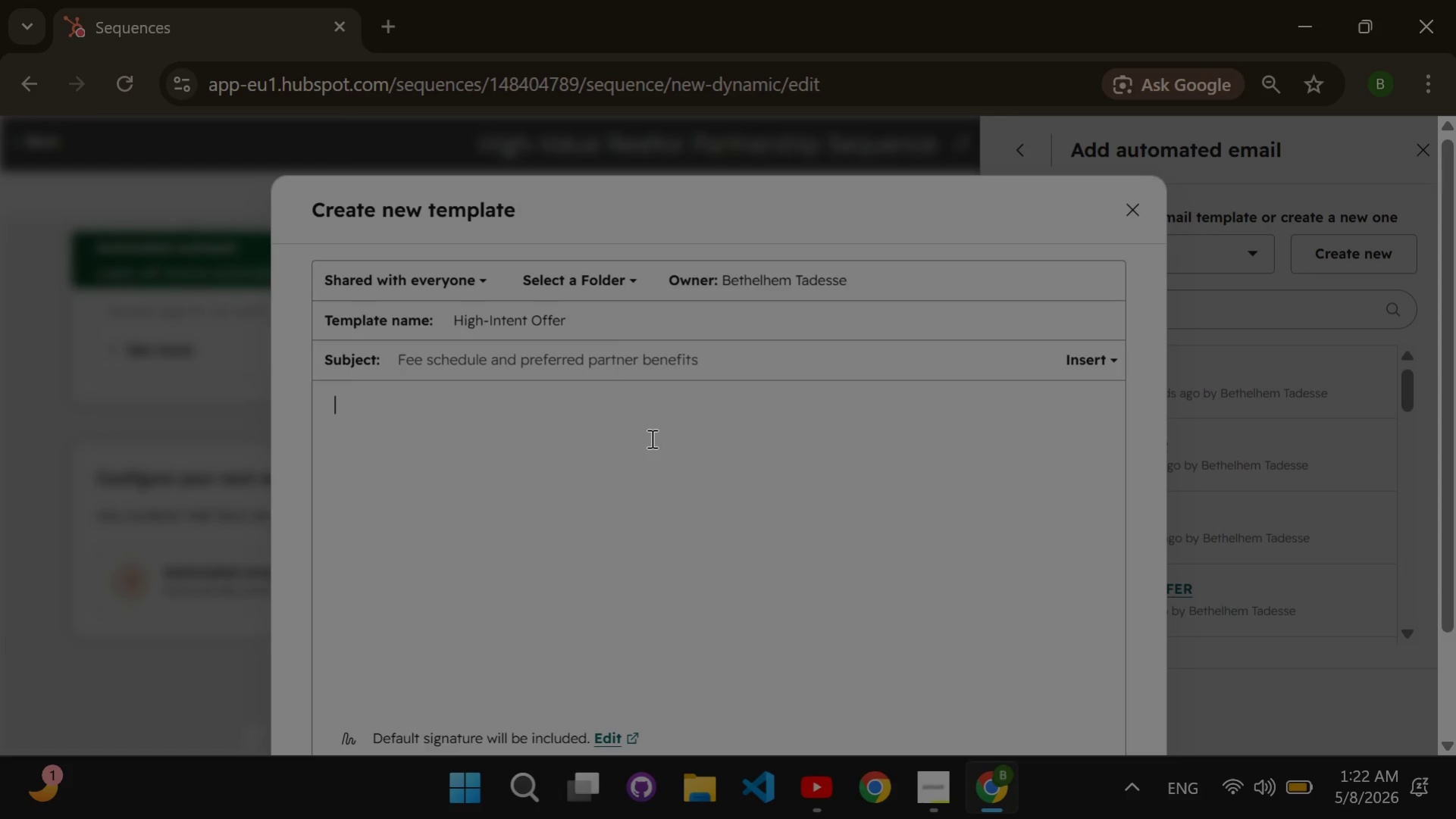 
key(CapsLock)
 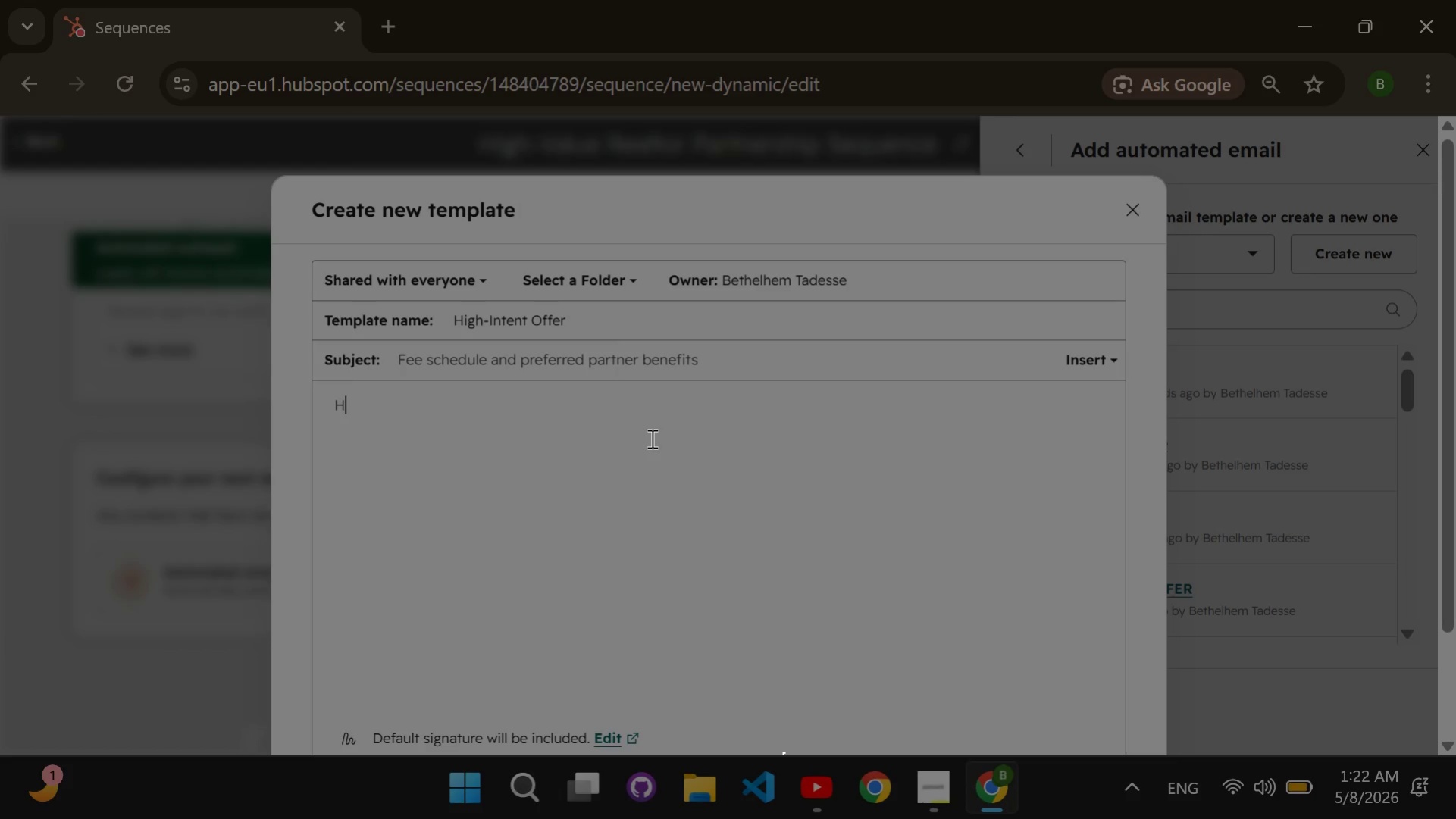 
key(H)
 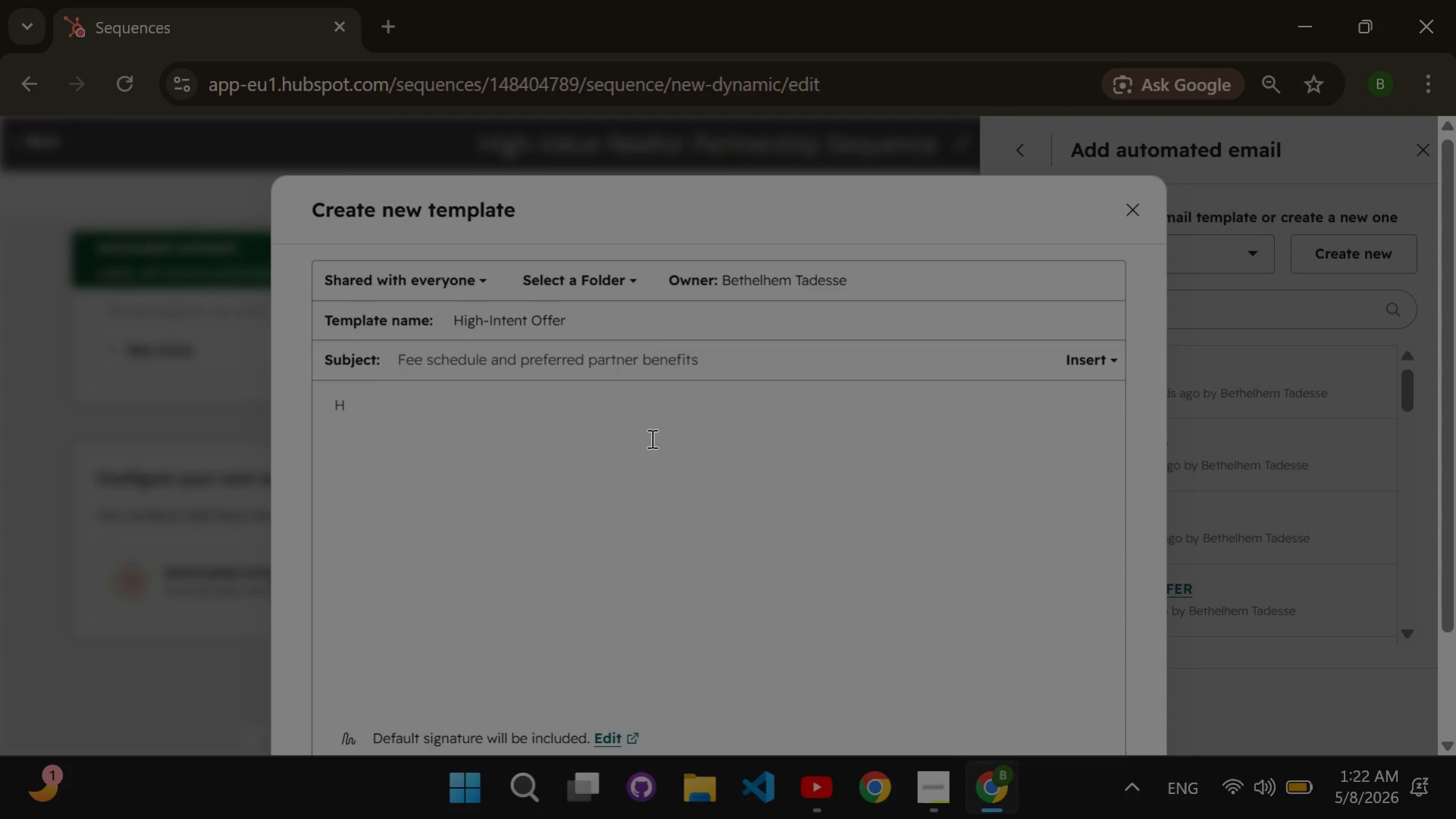 
key(CapsLock)
 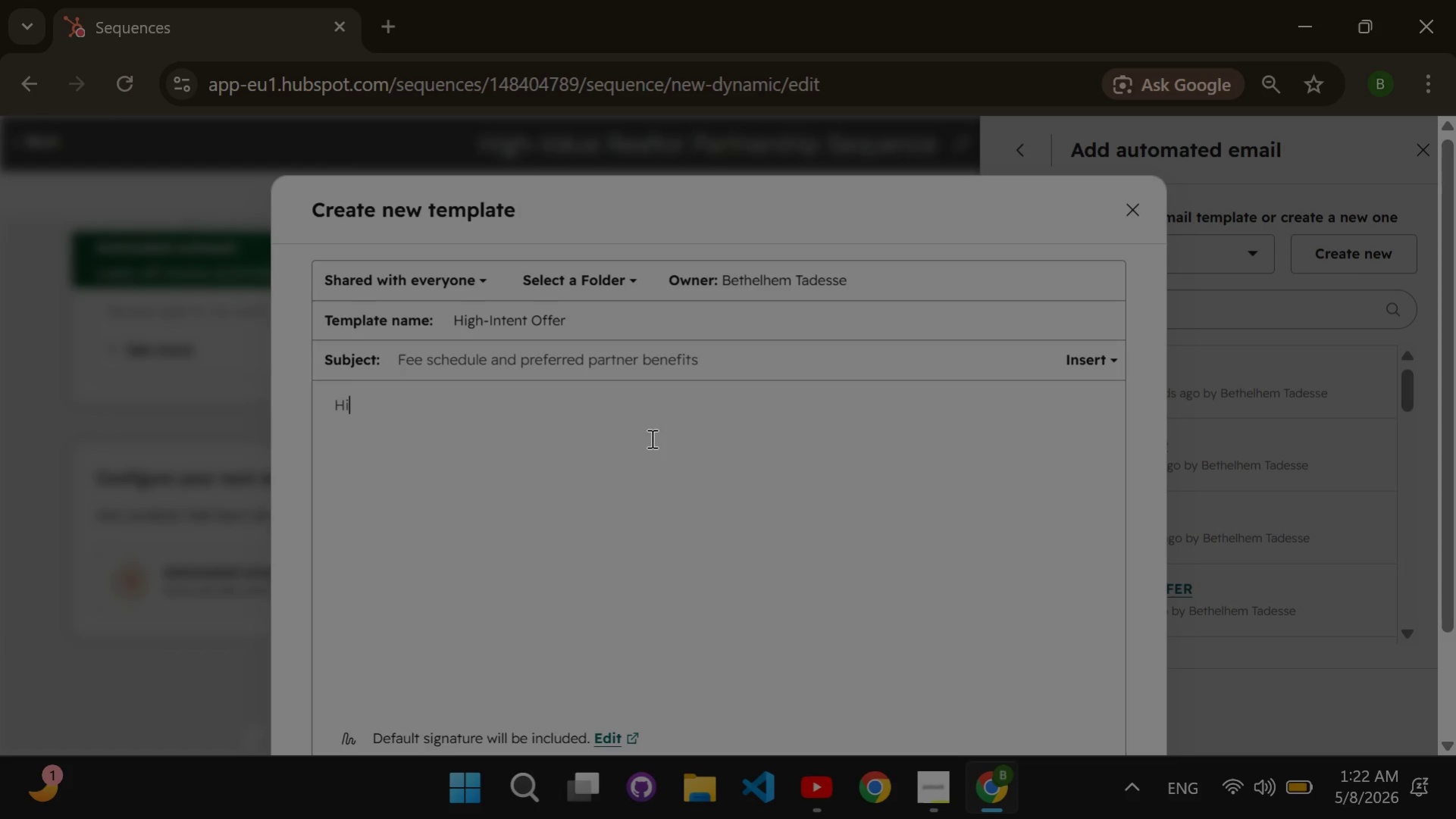 
key(I)
 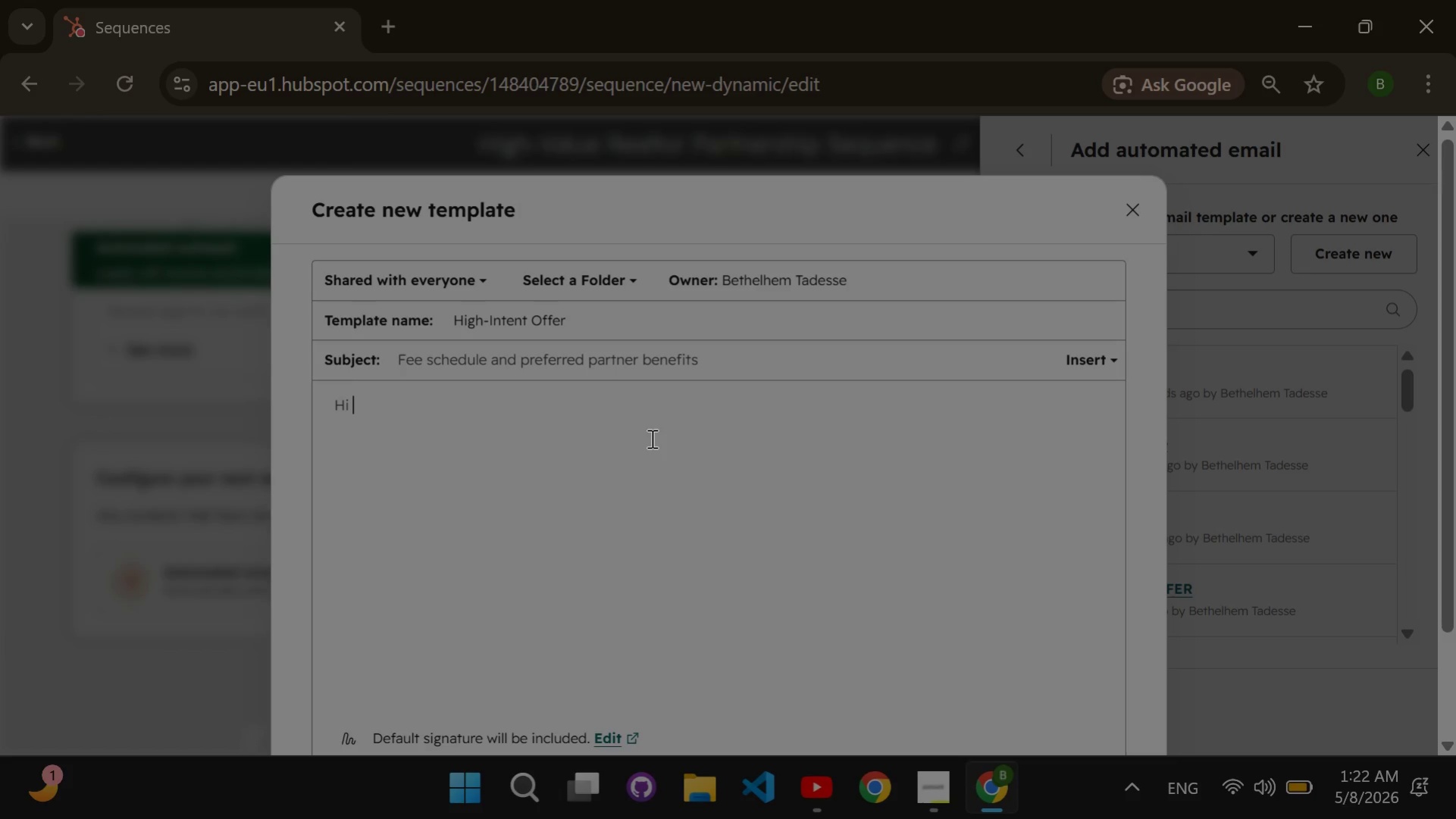 
key(Space)
 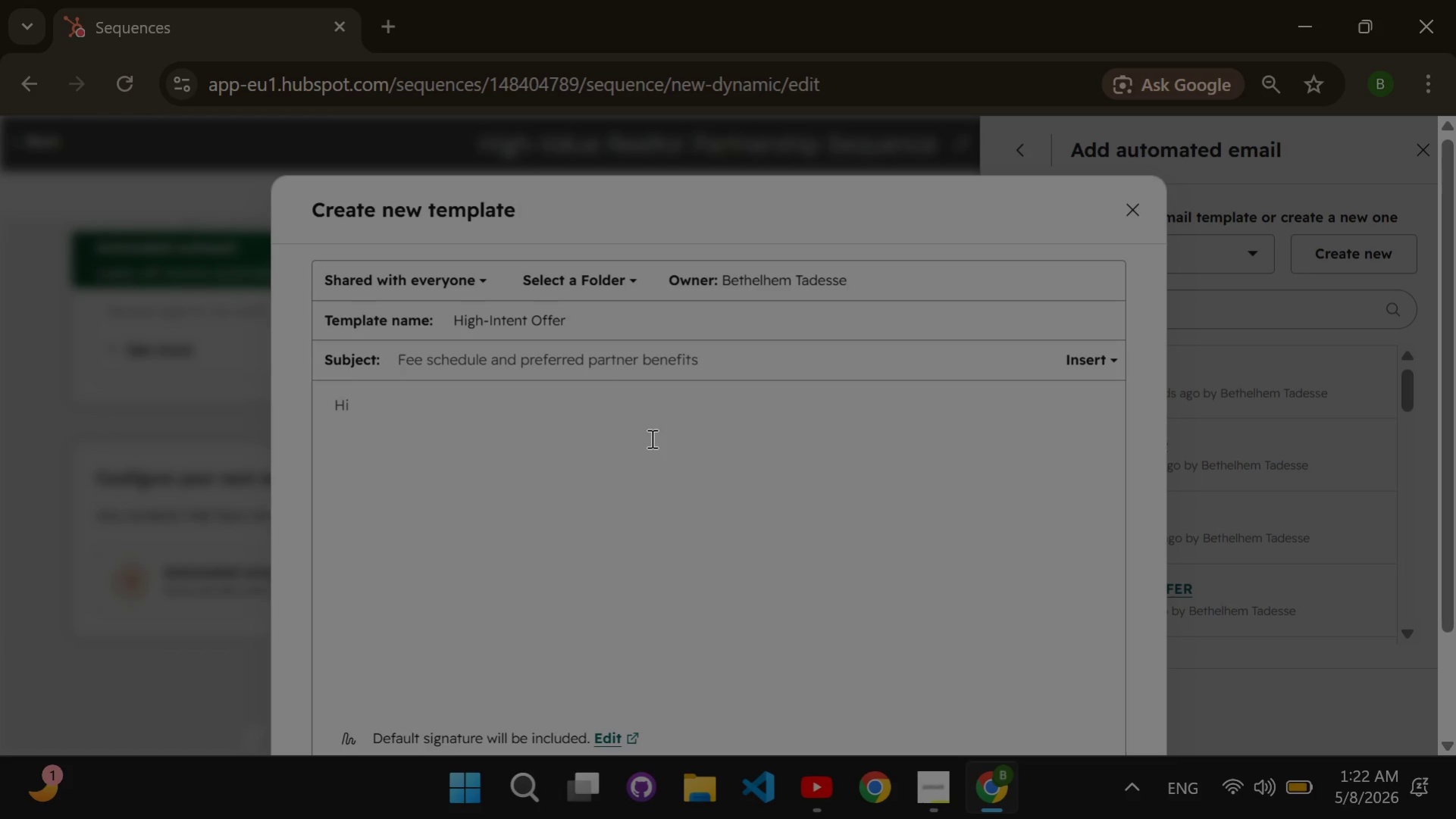 
scroll: coordinate [650, 438], scroll_direction: down, amount: 2.0
 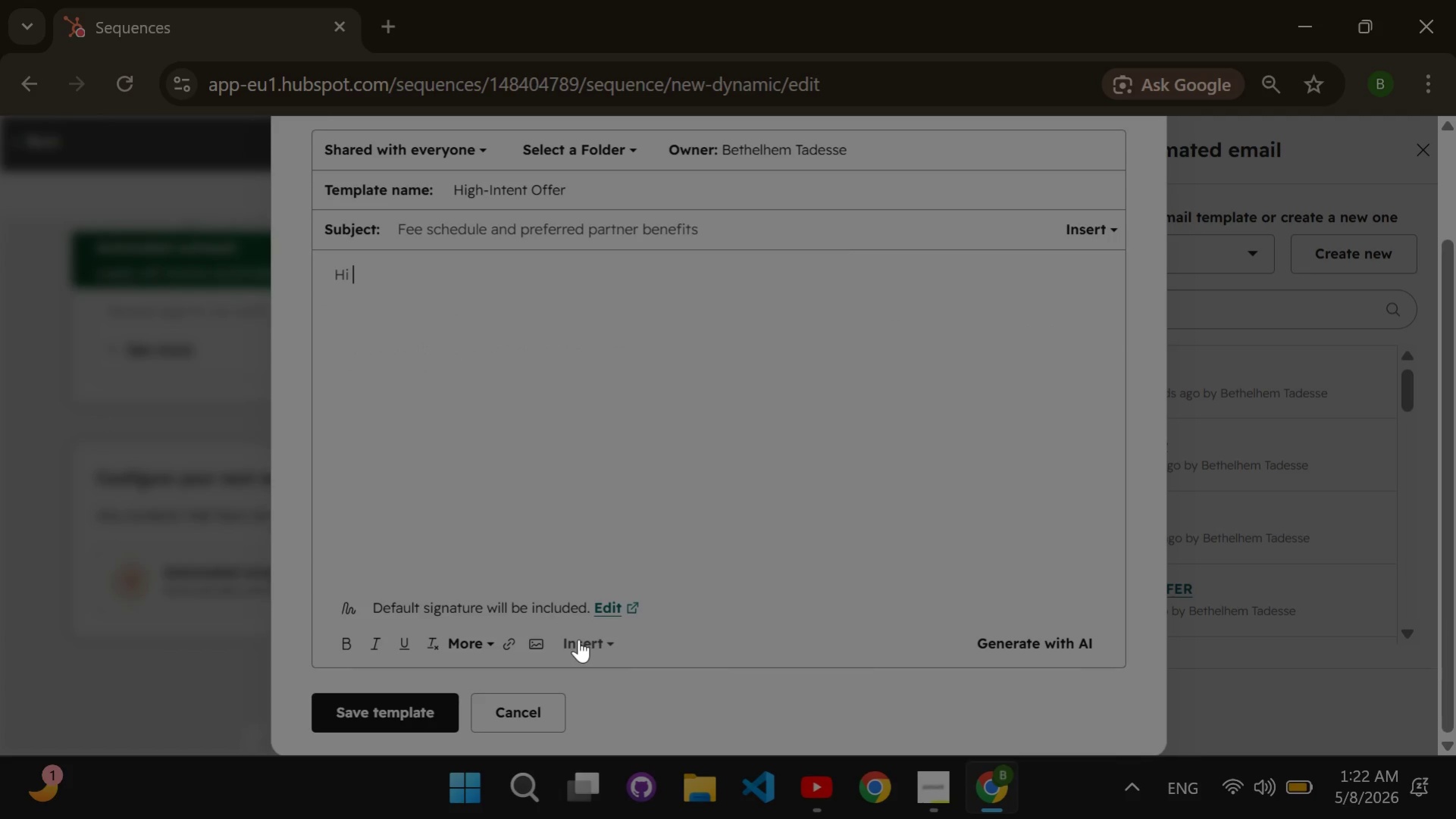 
left_click([579, 639])
 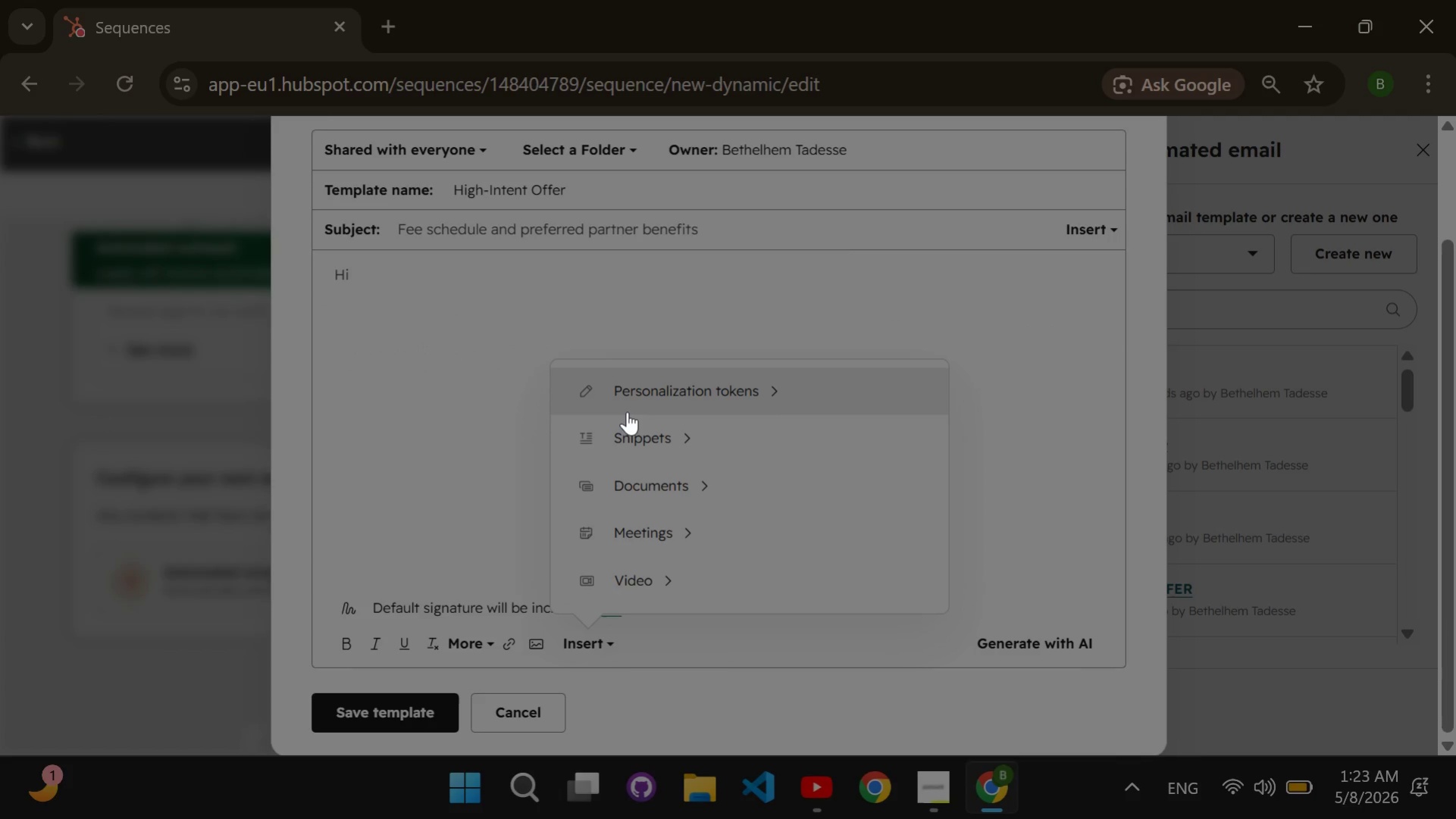 
left_click([627, 411])
 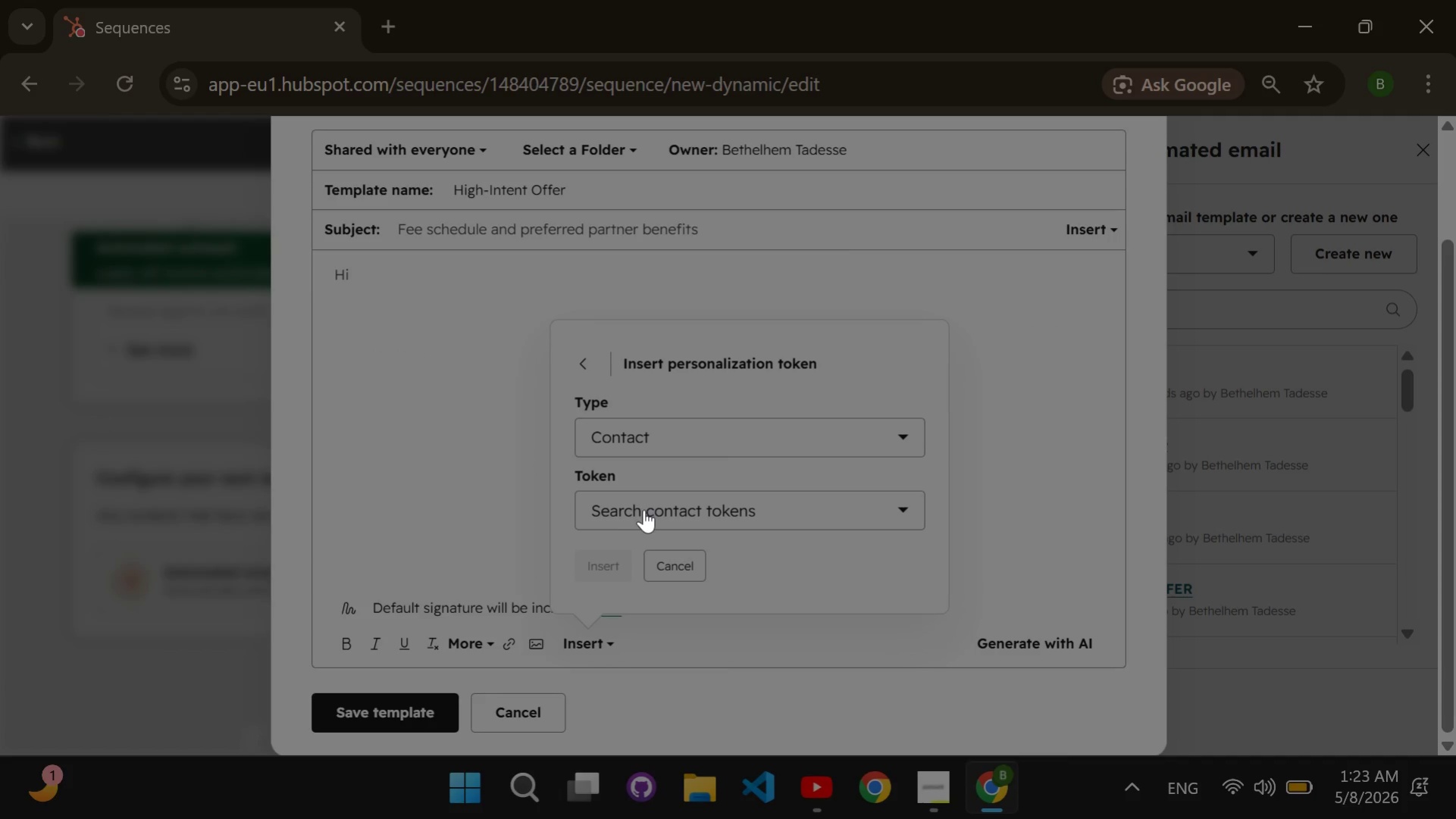 
left_click([643, 509])
 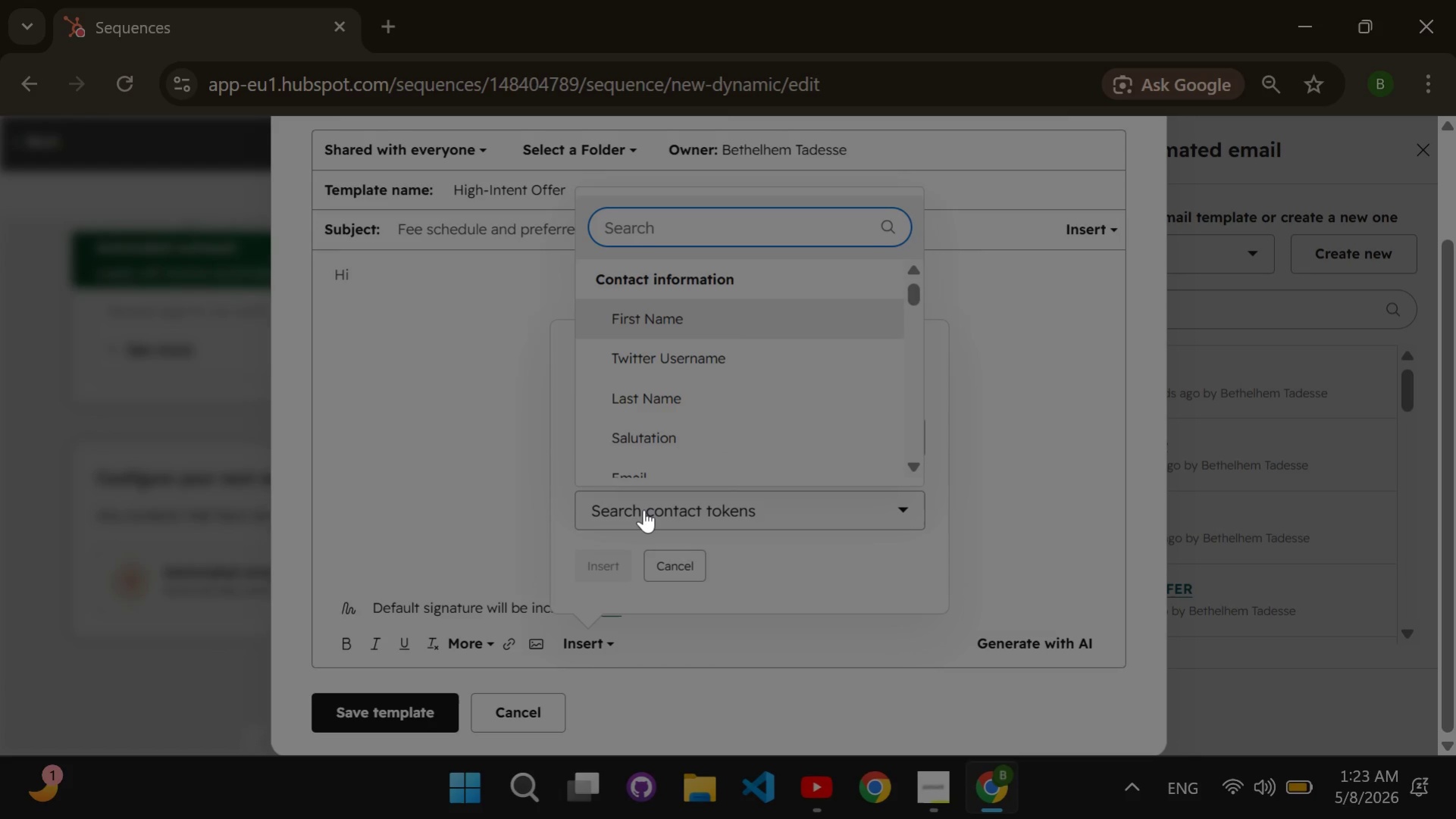 
type(first name)
 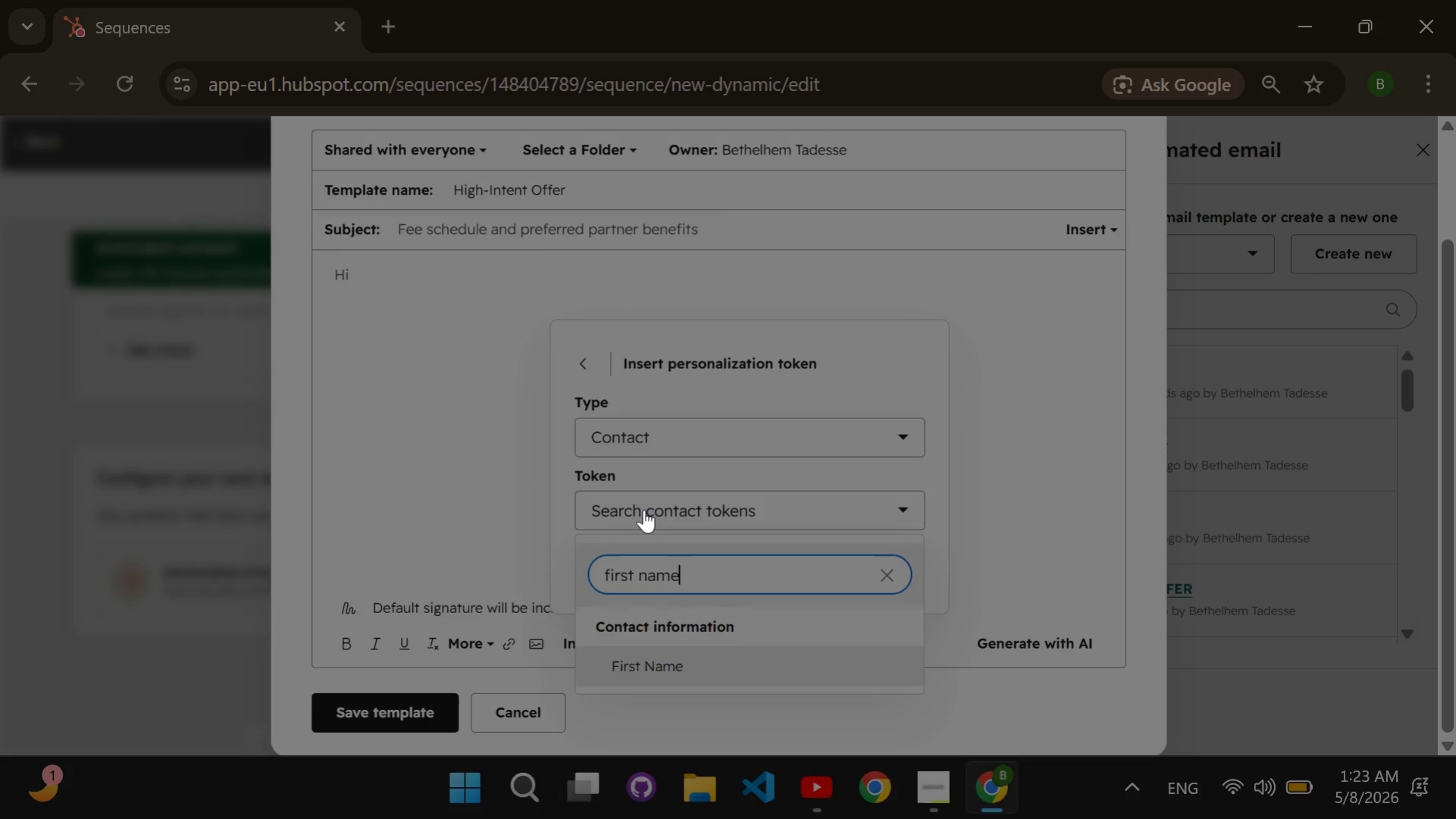 
key(Enter)
 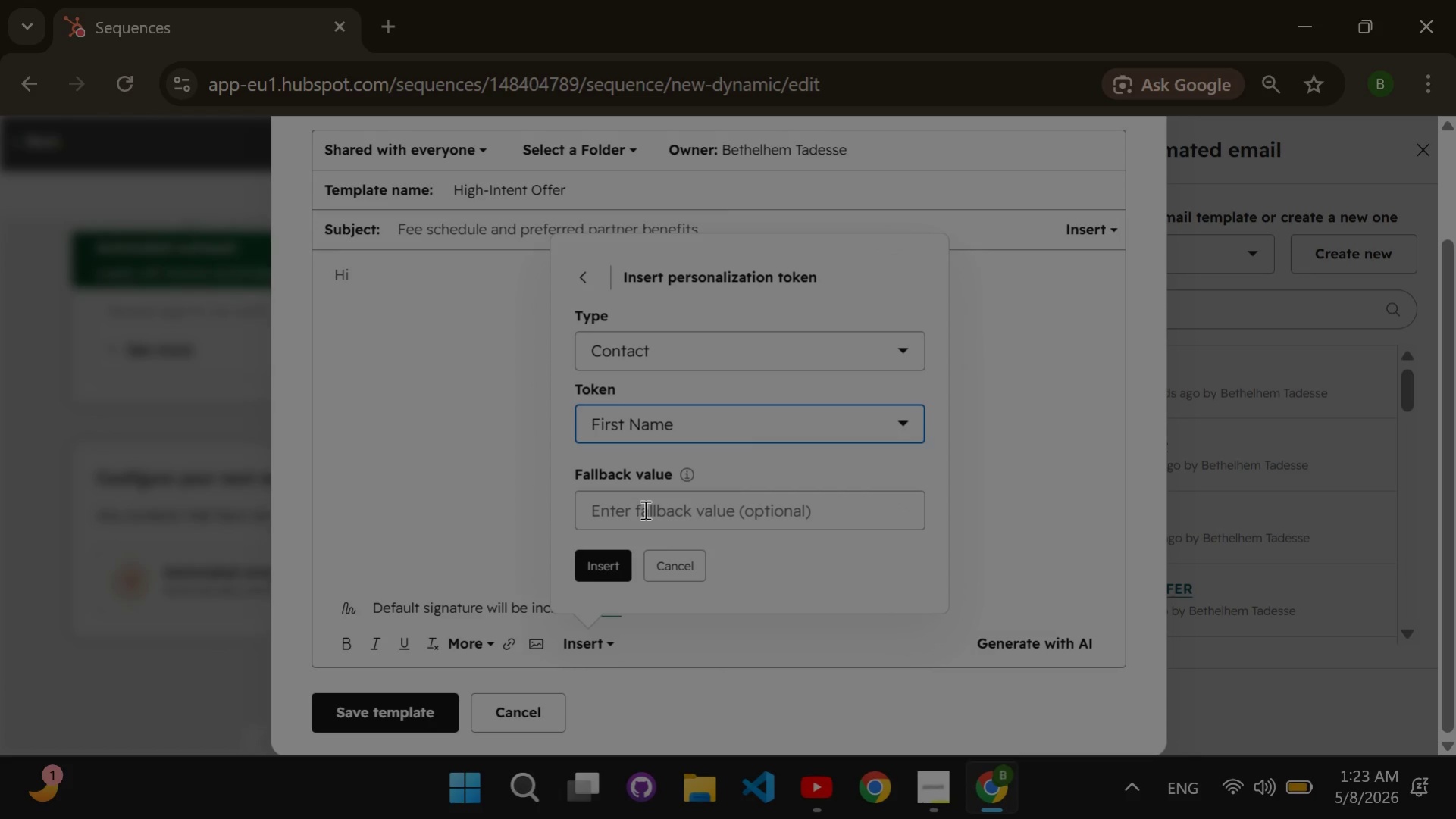 
left_click([643, 509])
 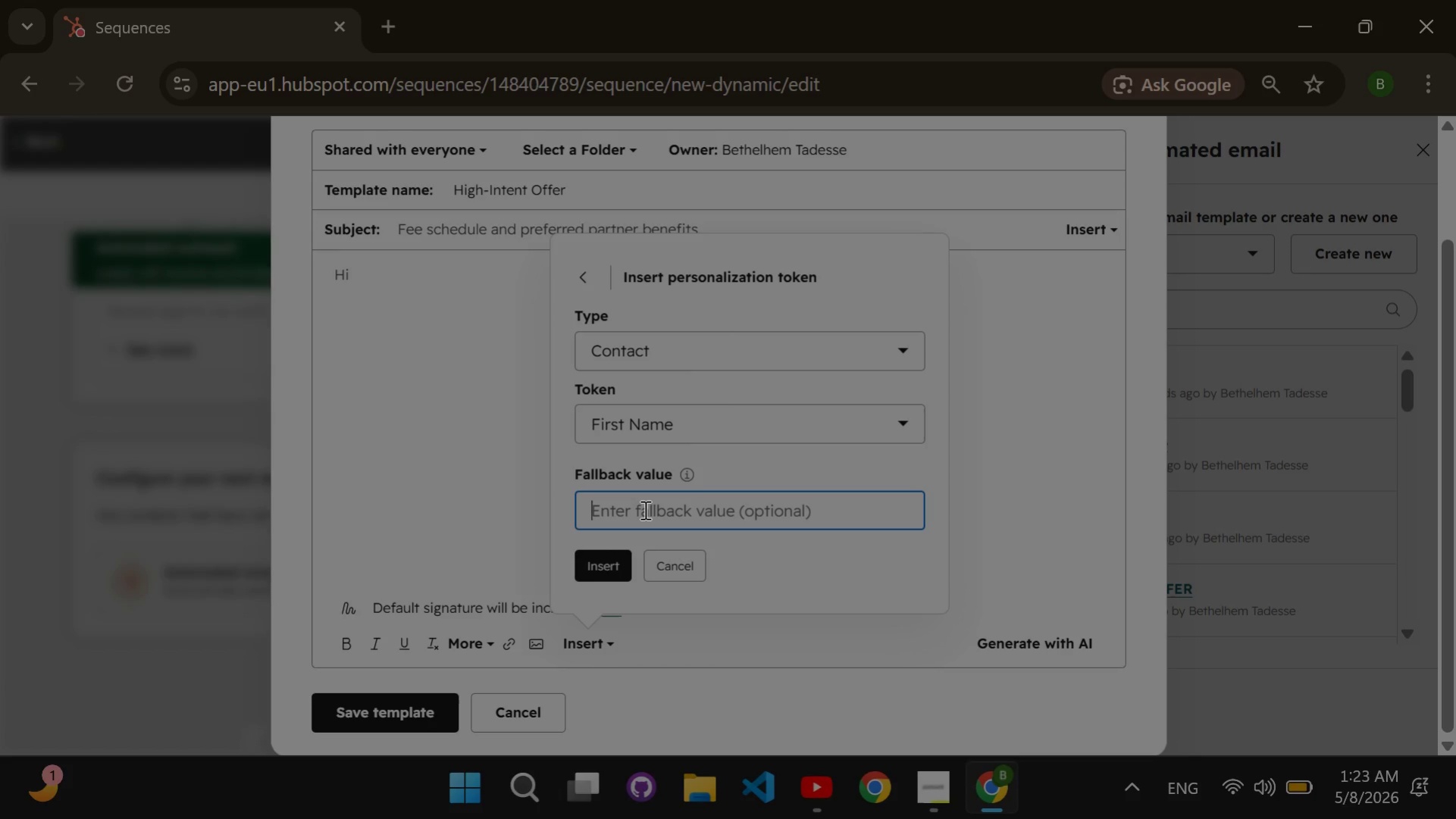 
type(Customer)
 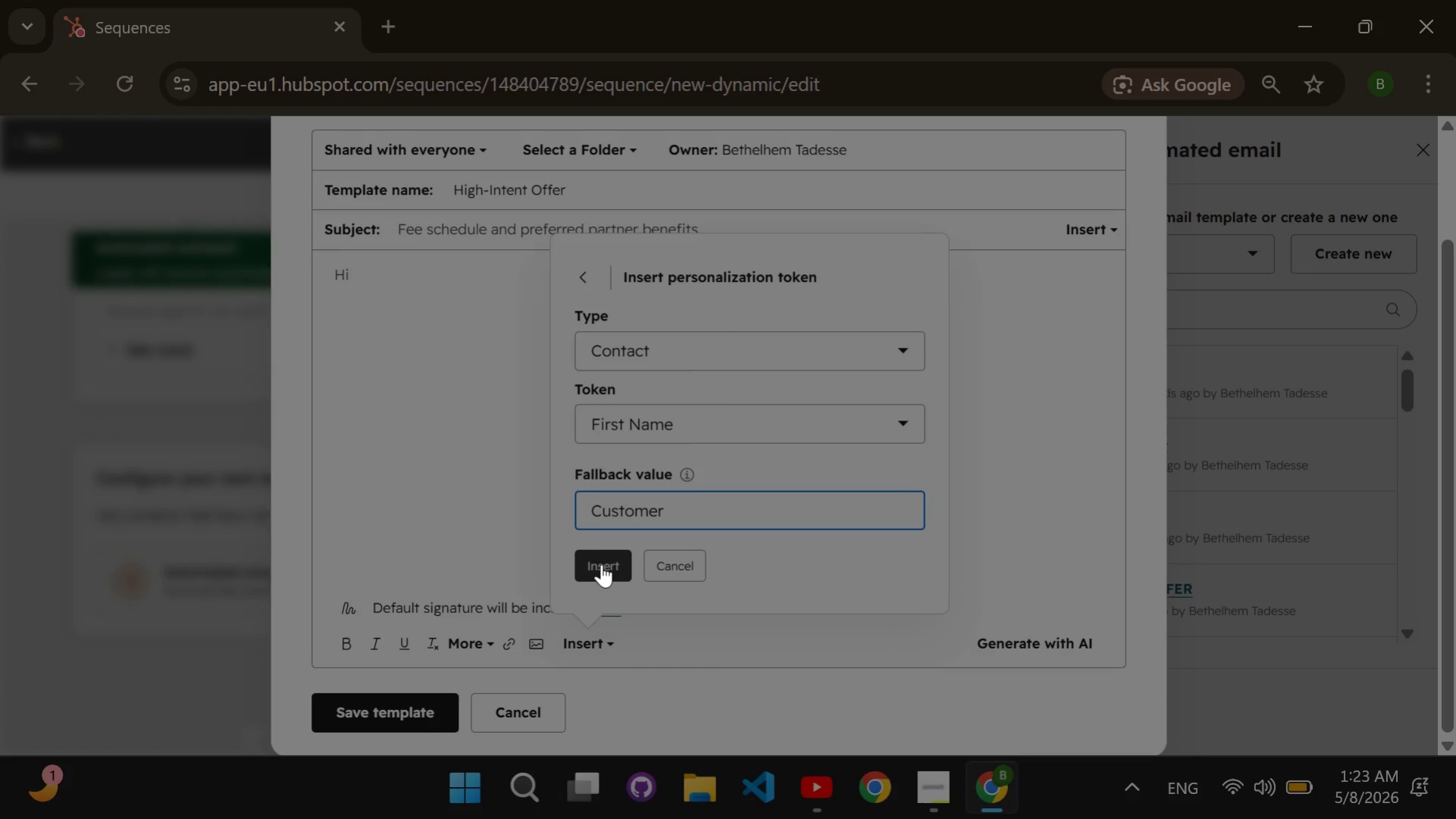 
left_click([601, 564])
 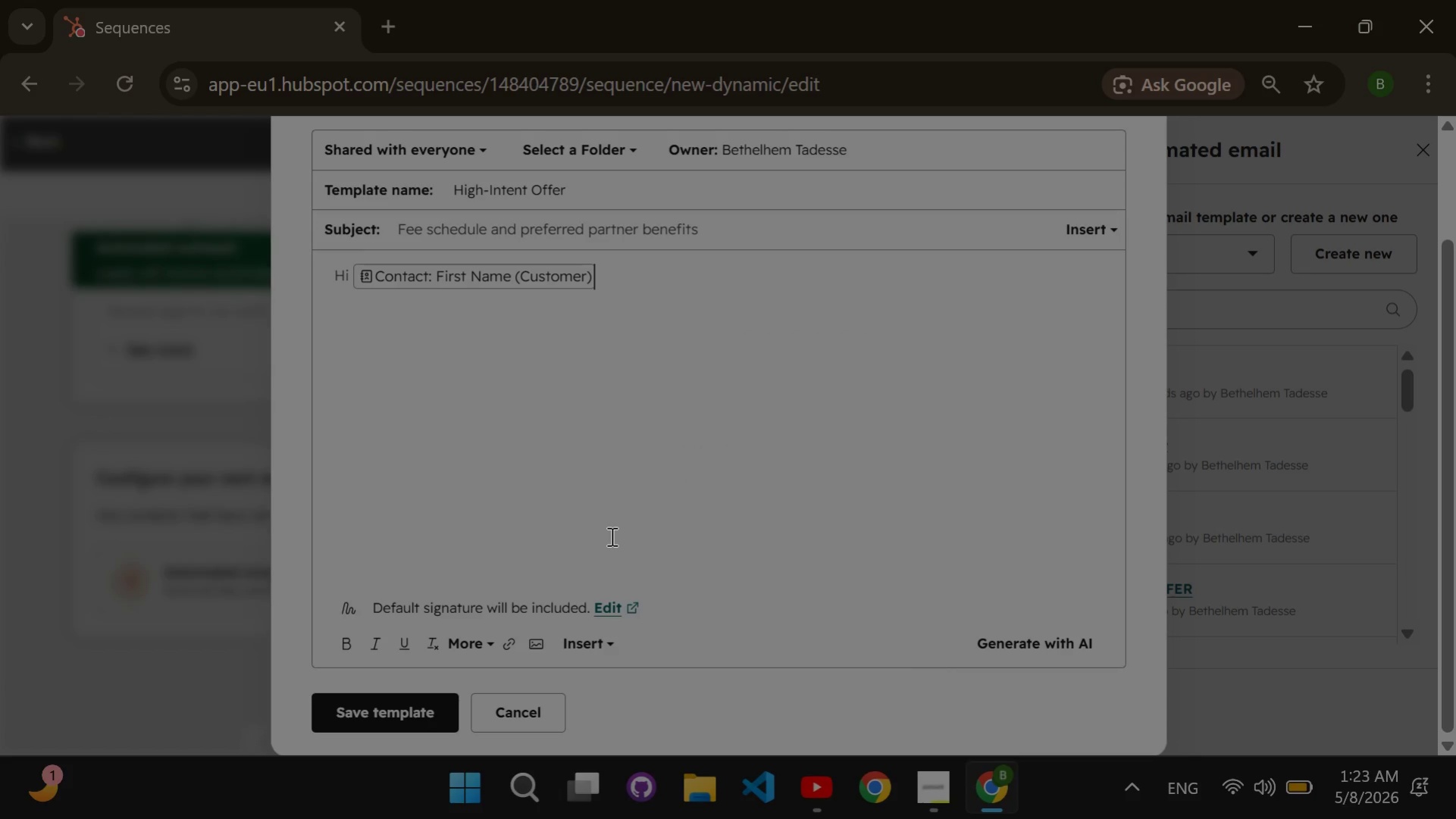 
key(Comma)
 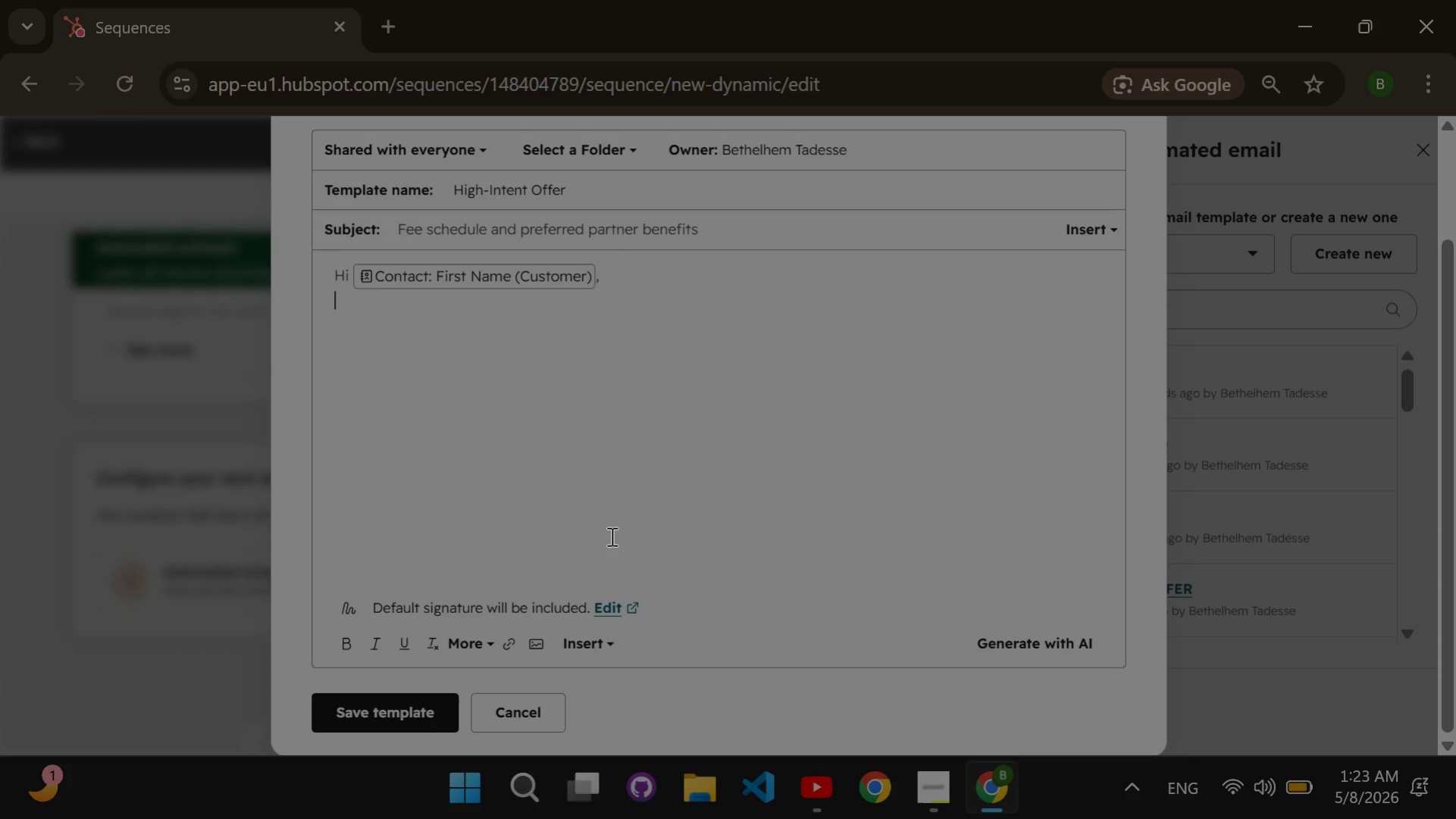 
key(Enter)
 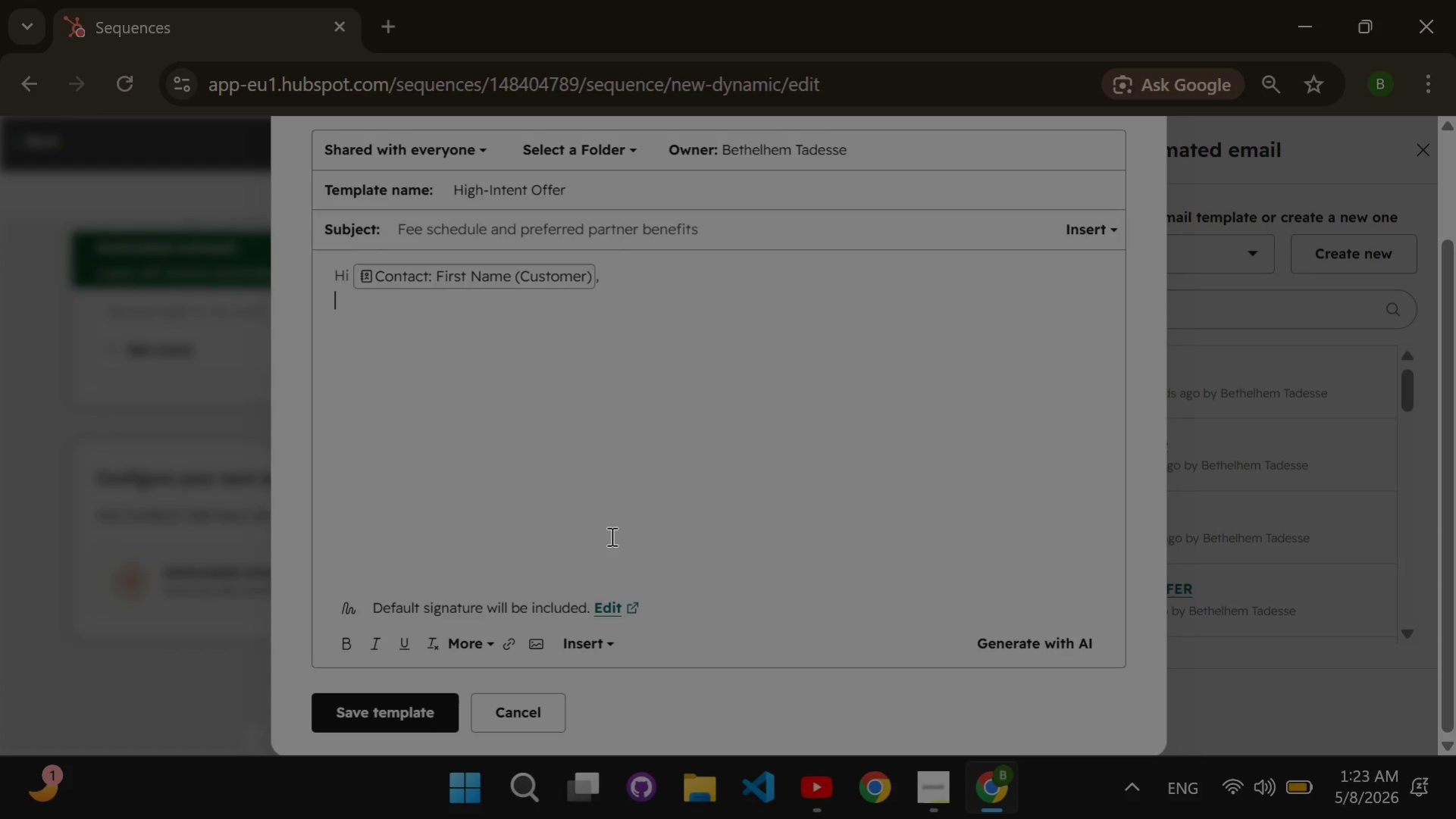 
type(I wa)
key(Backspace)
key(Backspace)
key(Backspace)
key(Backspace)
 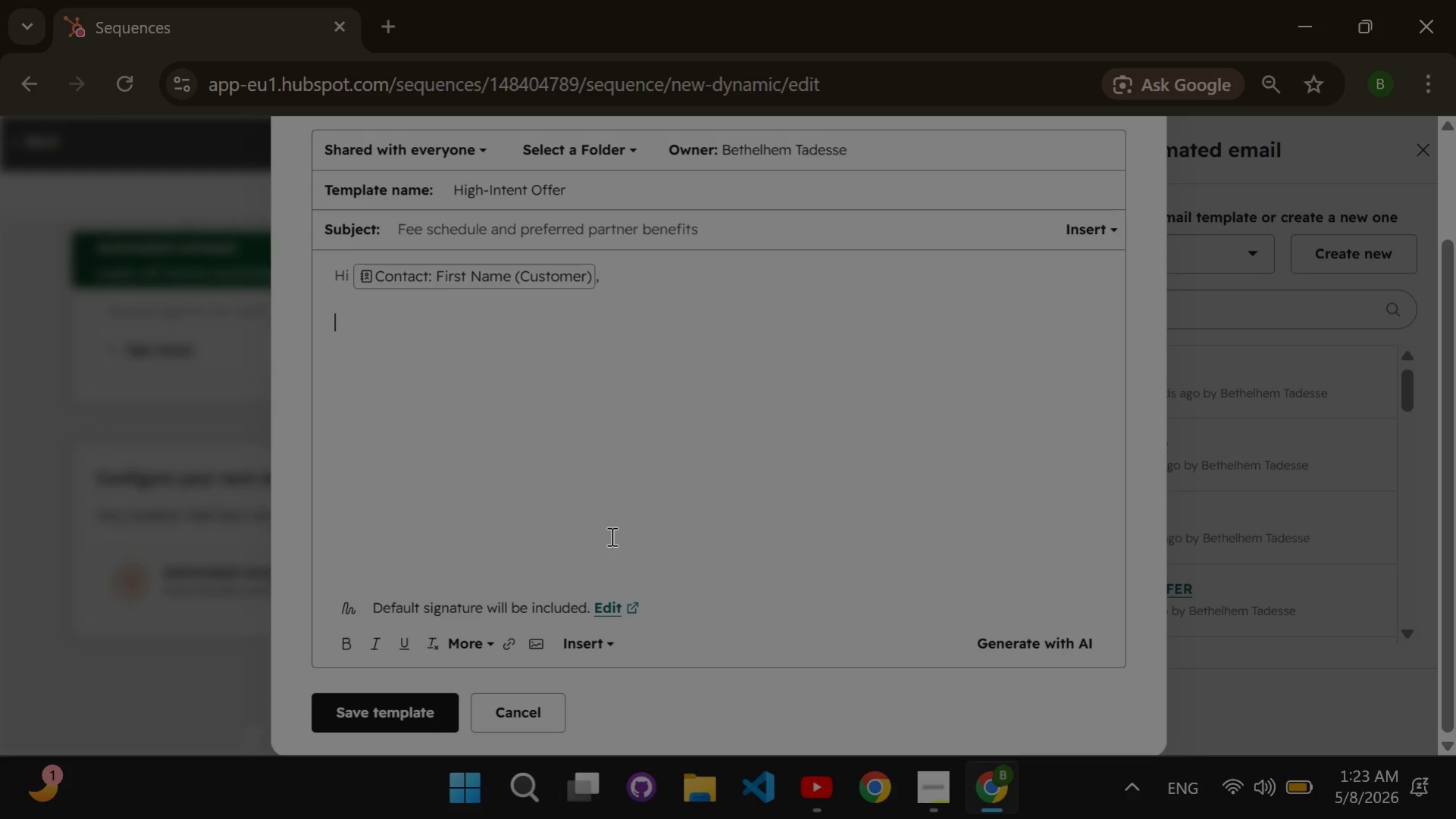 
key(Enter)
 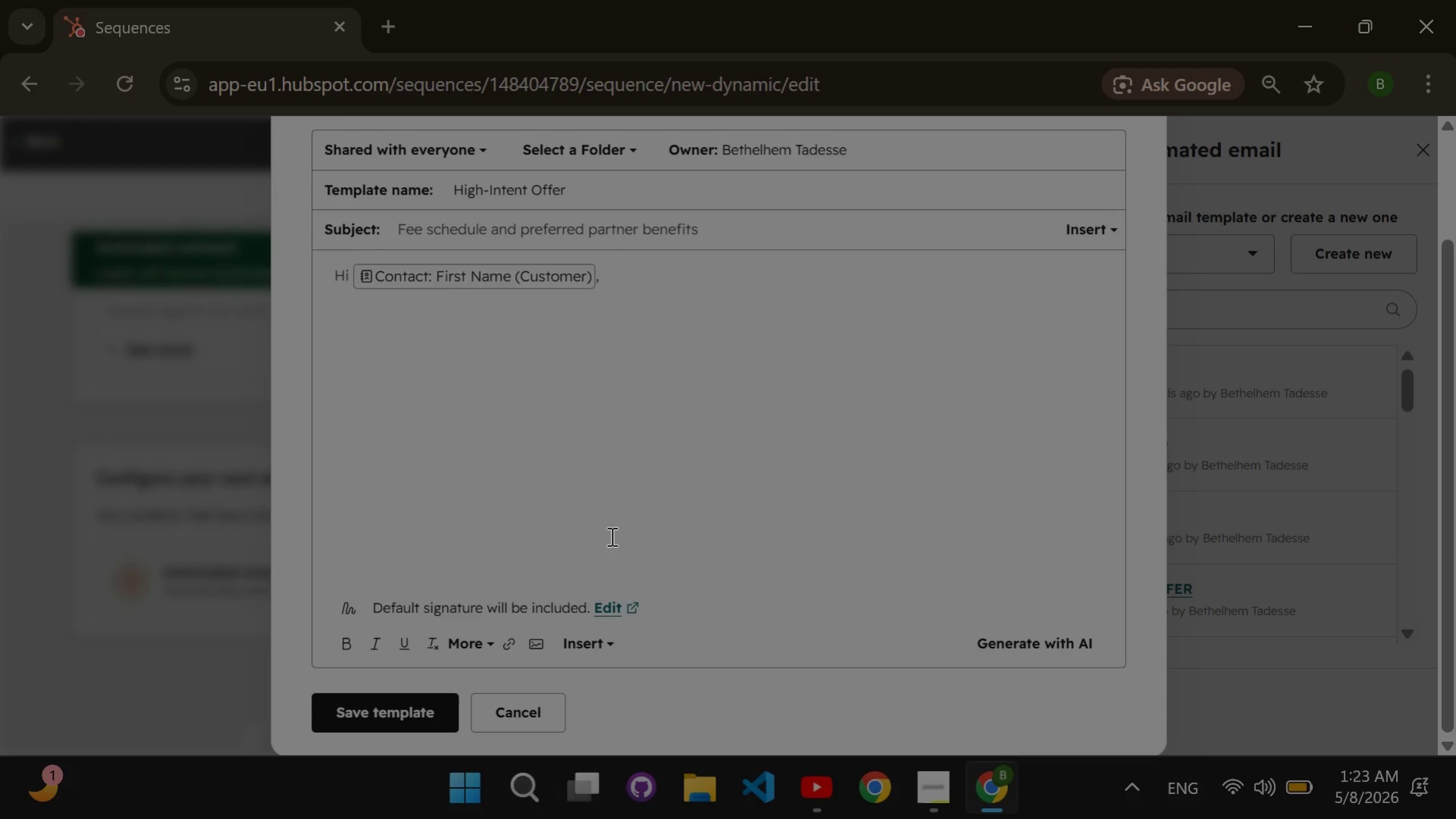 
type(I wanted to follow up and share additional information about our preferred partner programm for agent specialzing in )
 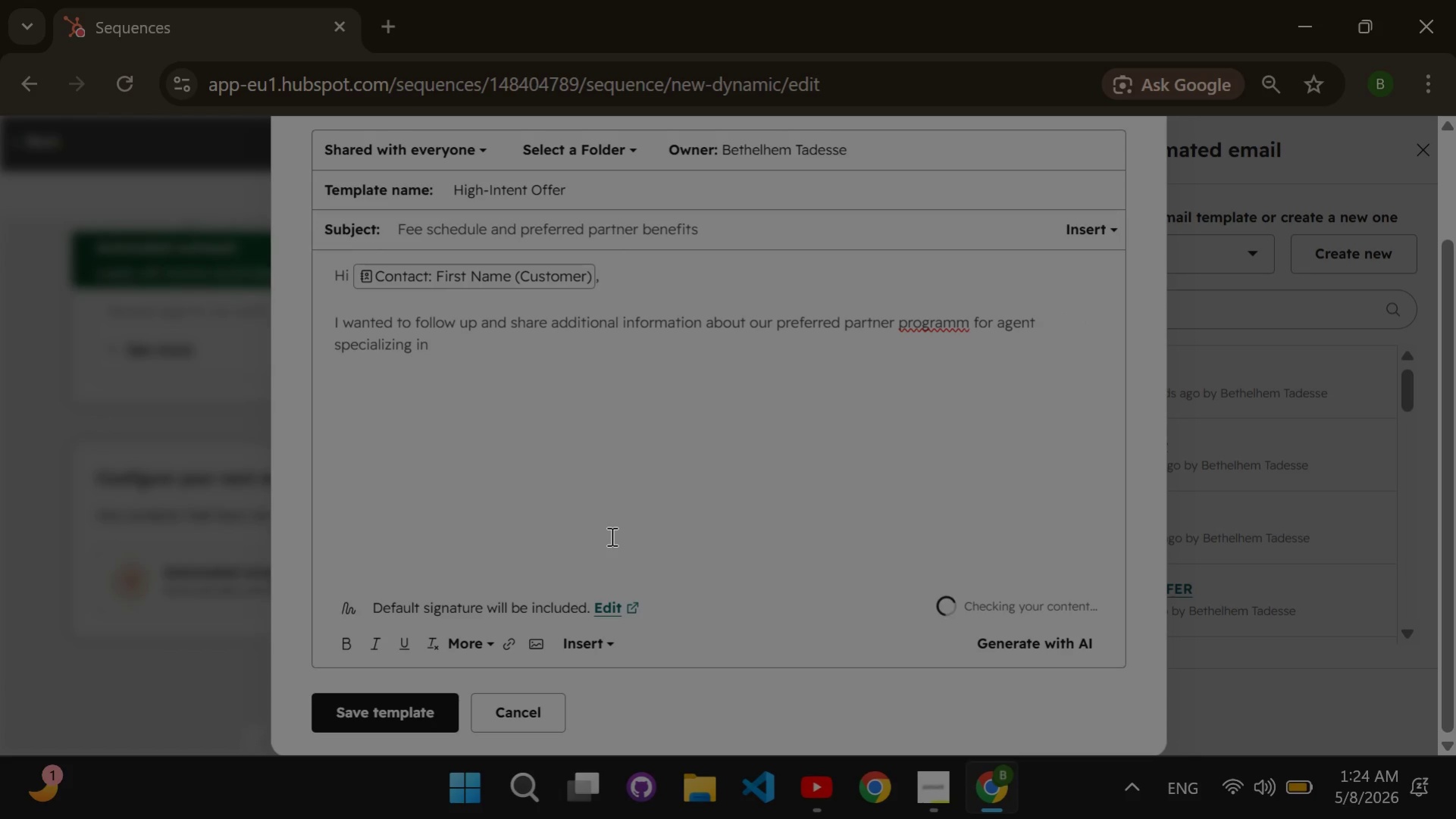 
left_click([576, 642])
 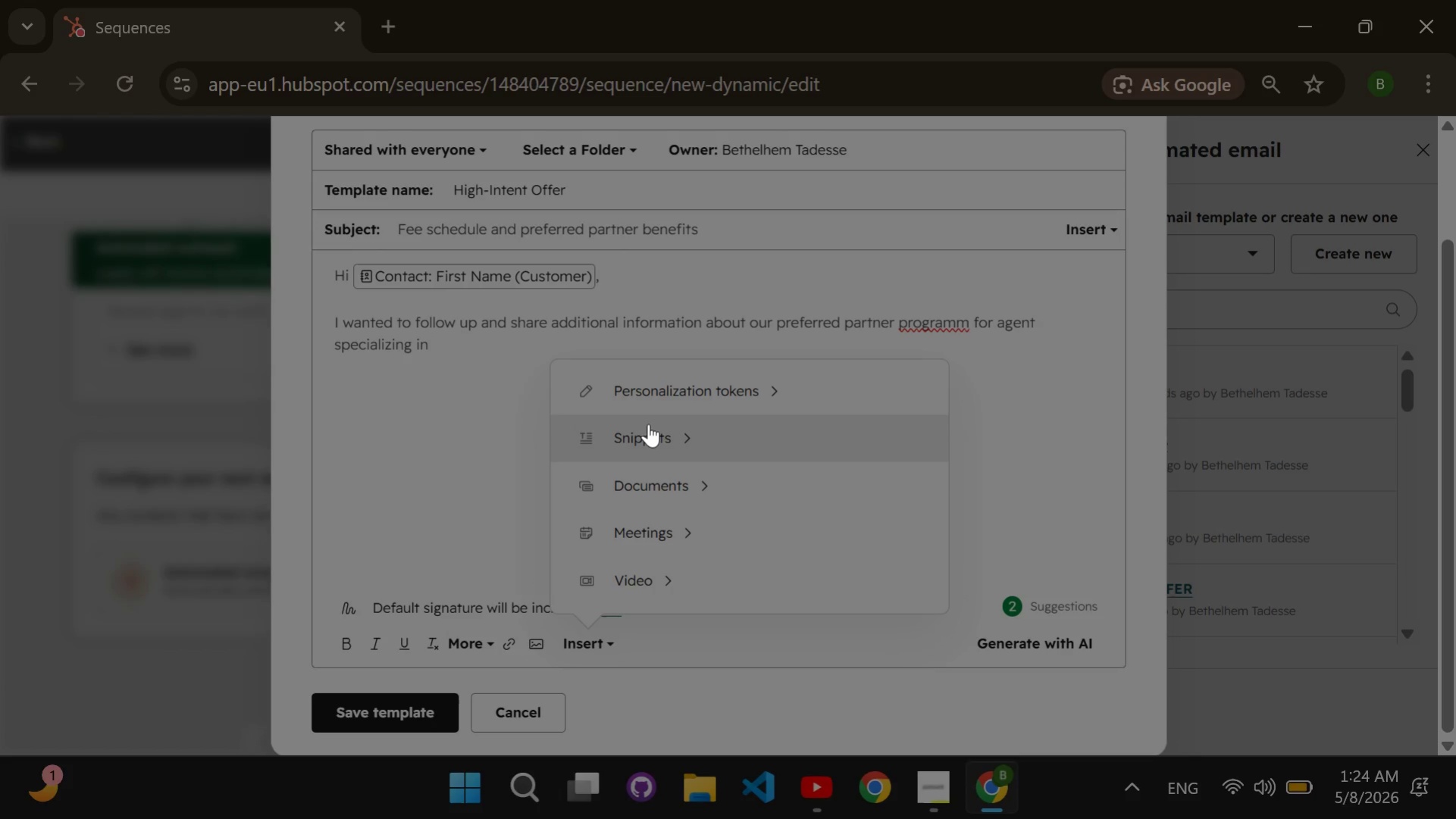 
left_click([649, 407])
 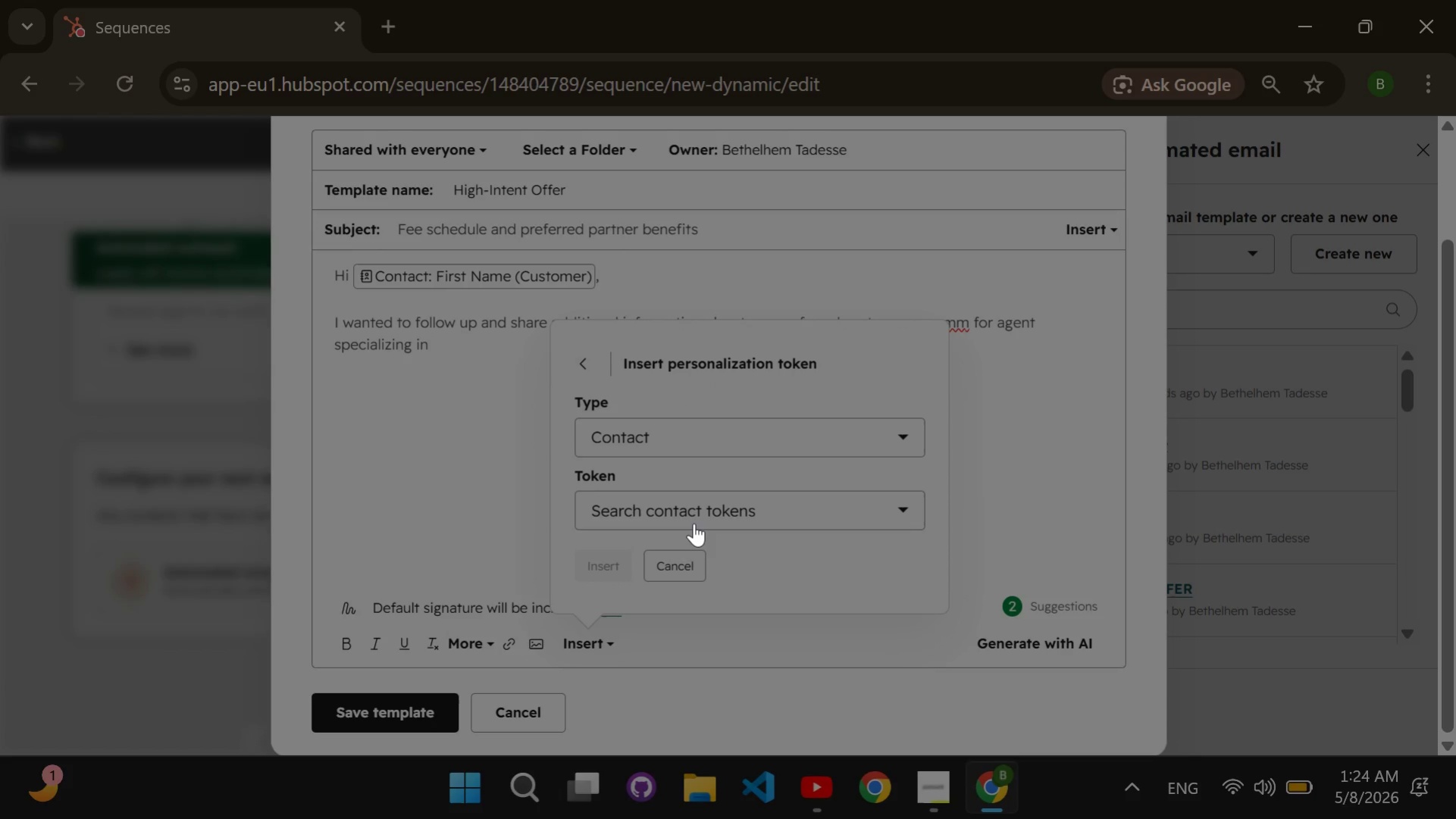 
left_click([694, 523])
 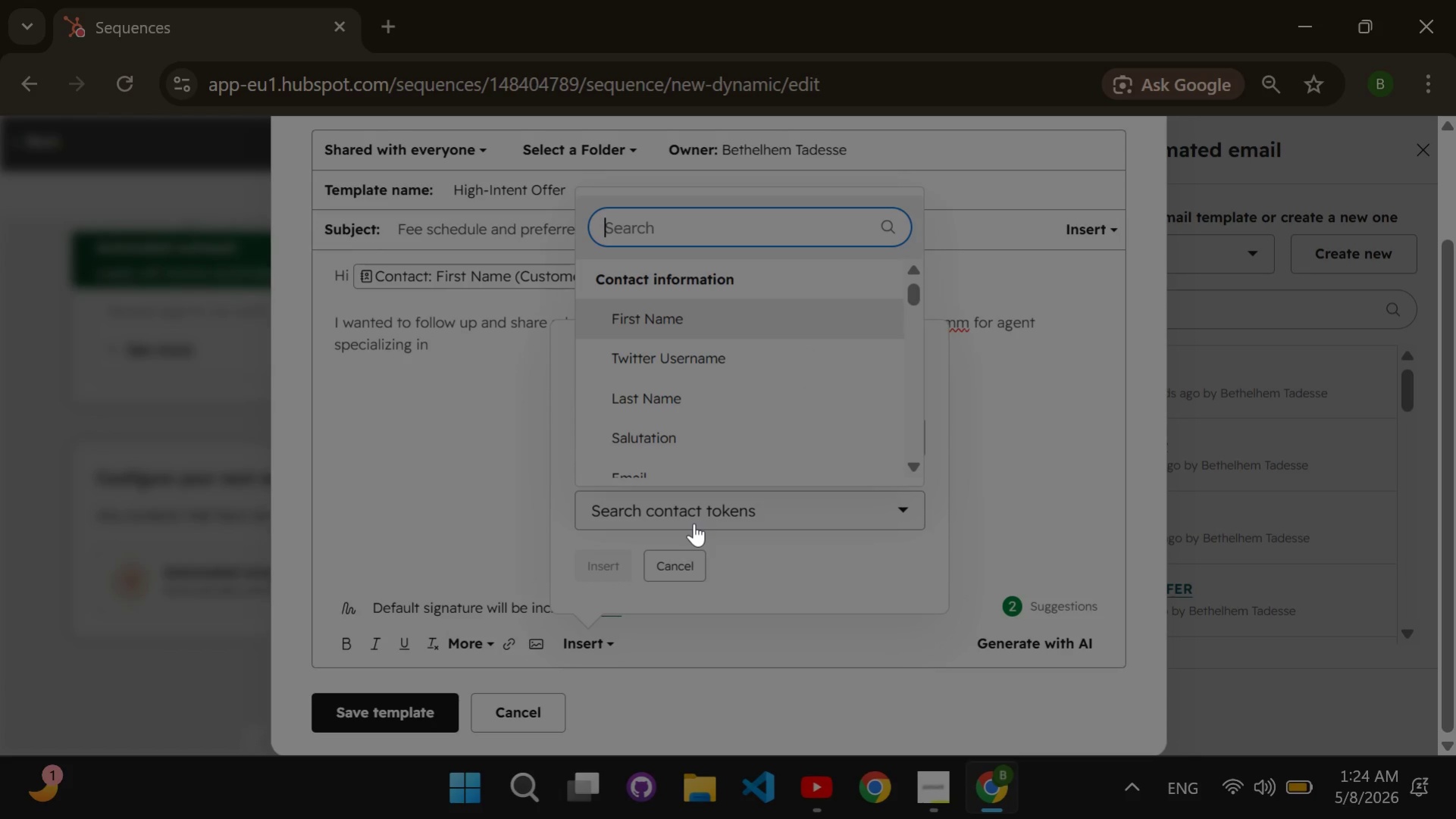 
type(agent specialty area)
 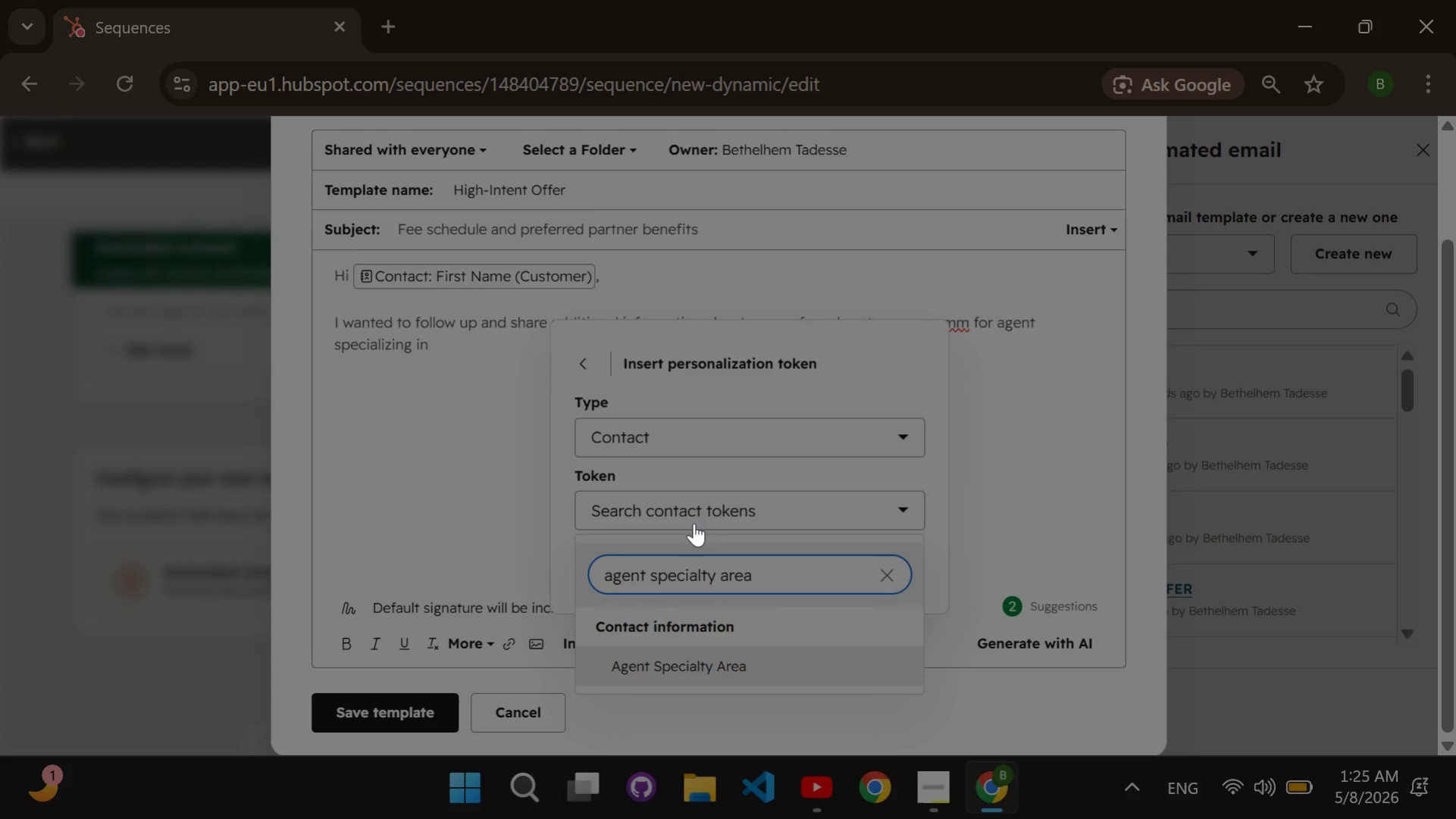 
key(Enter)
 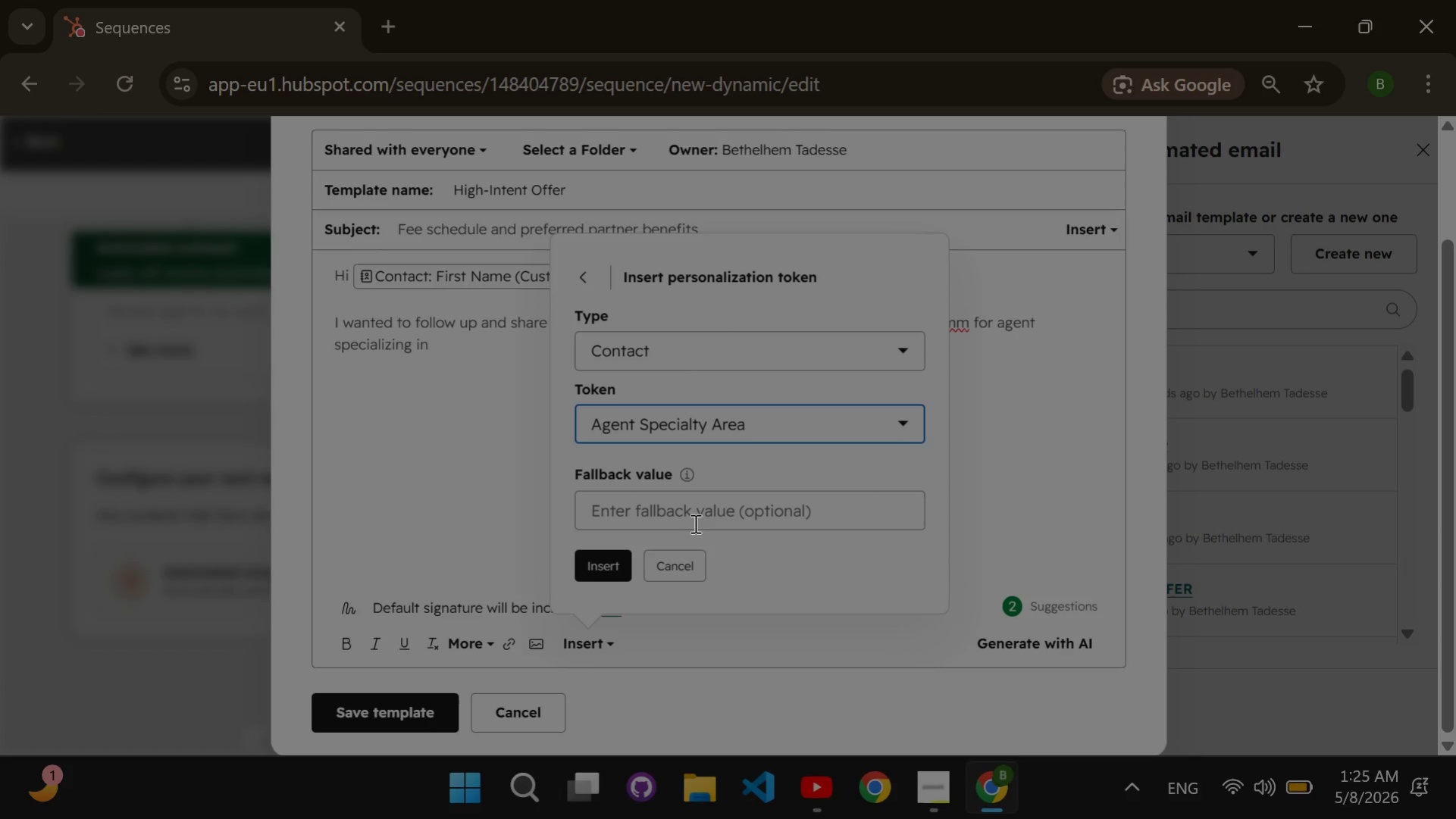 
left_click([694, 523])
 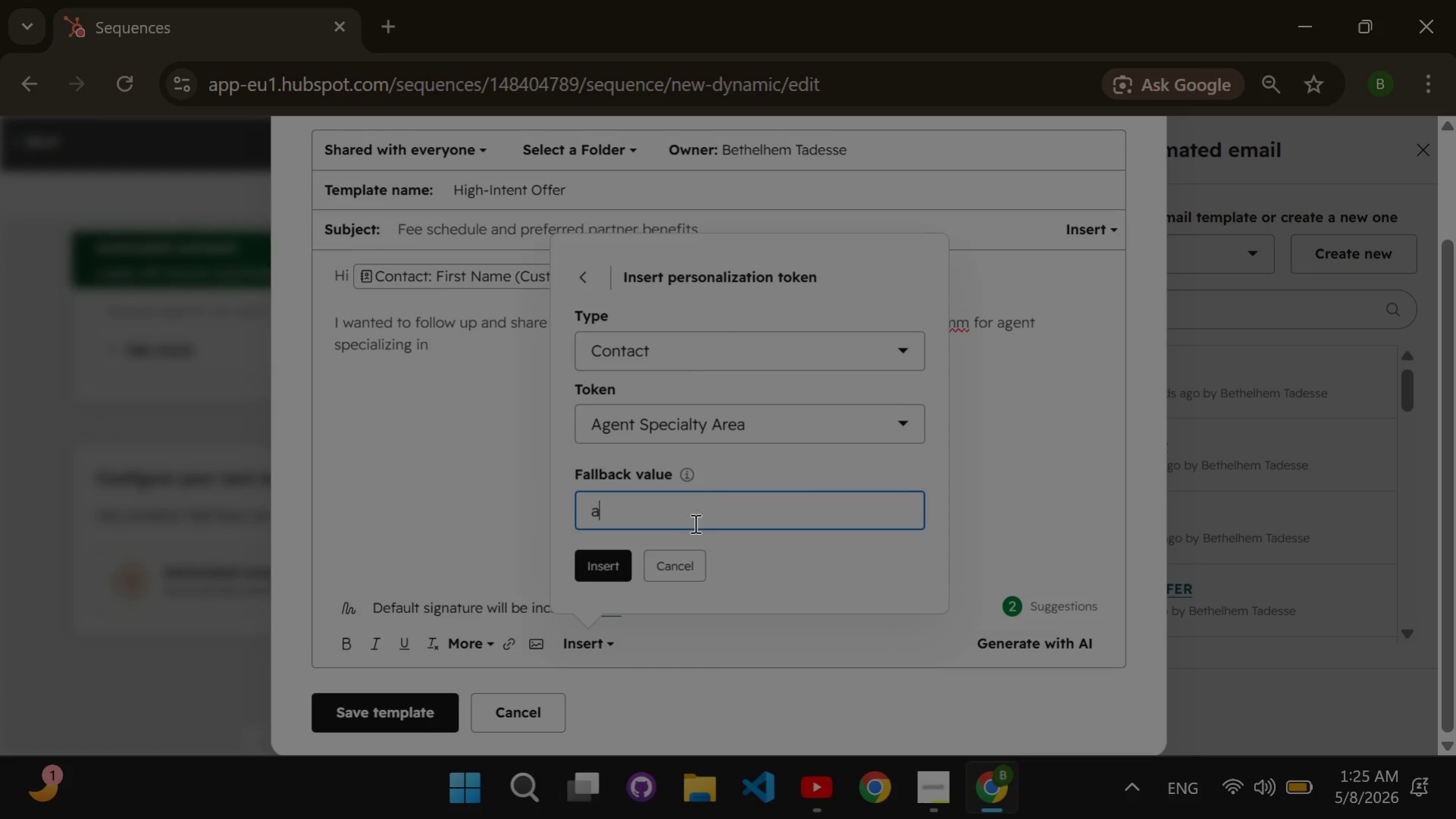 
type(aea)
 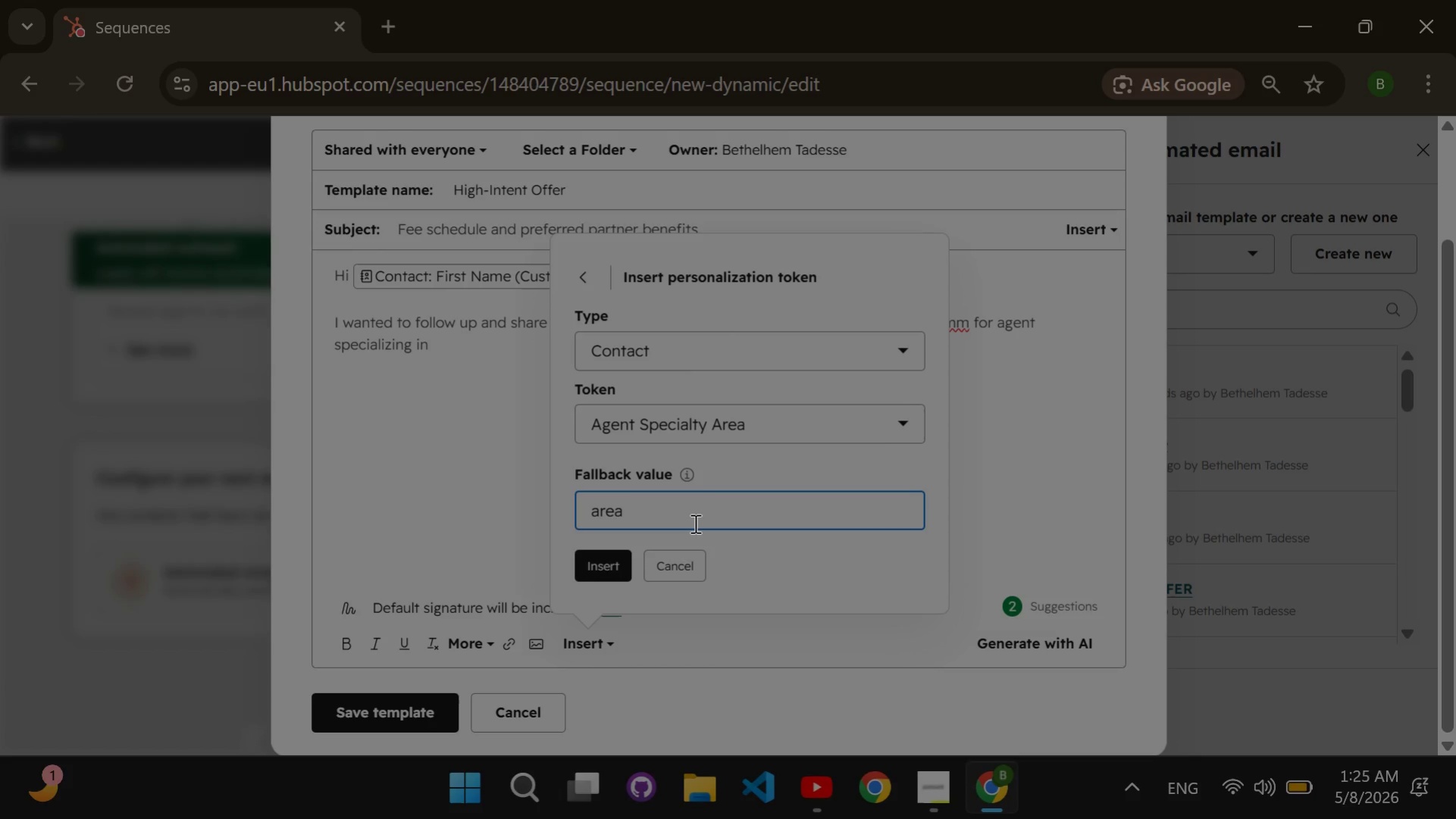 
hold_key(key=R, duration=0.33)
 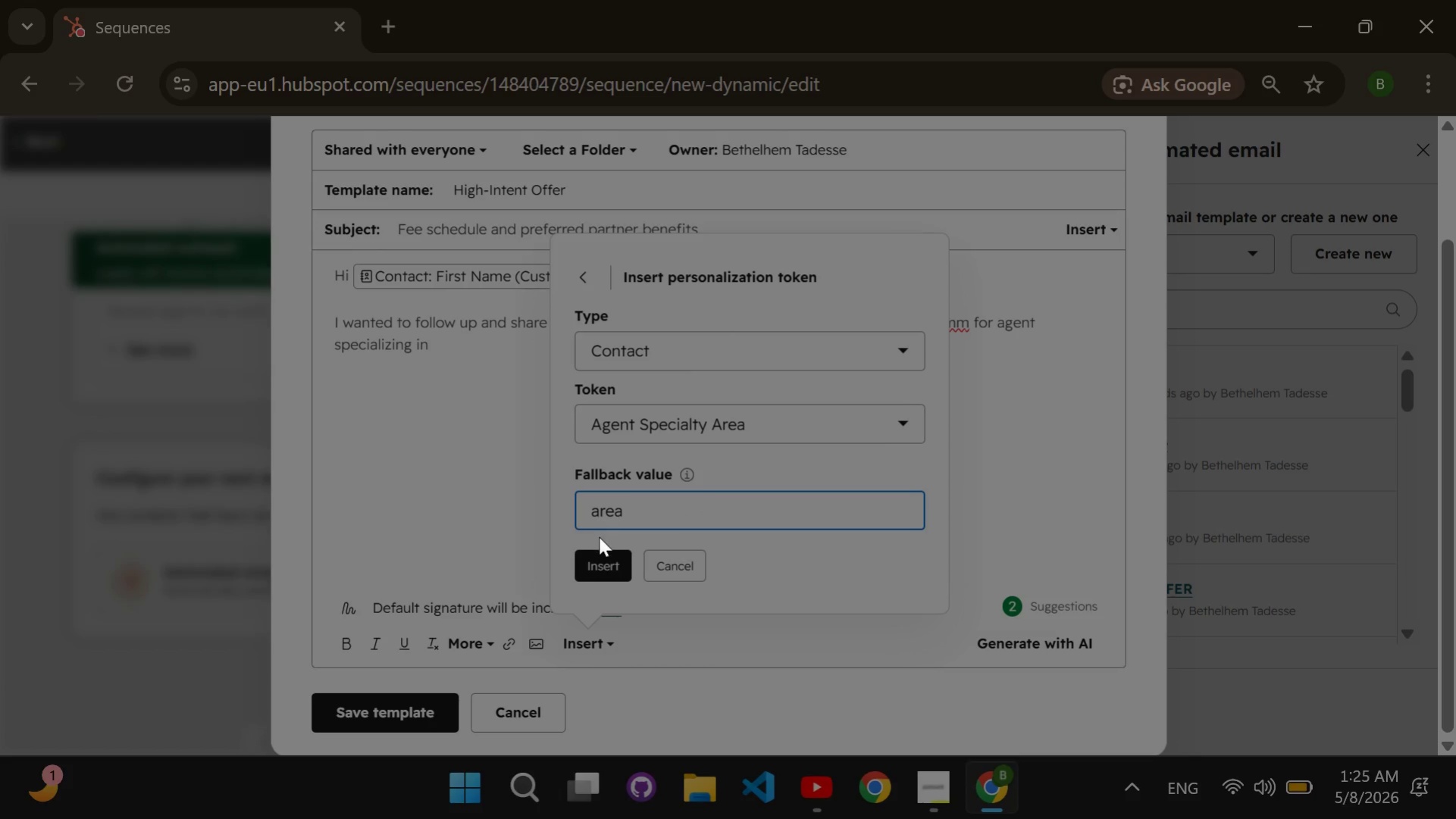 
left_click([601, 561])
 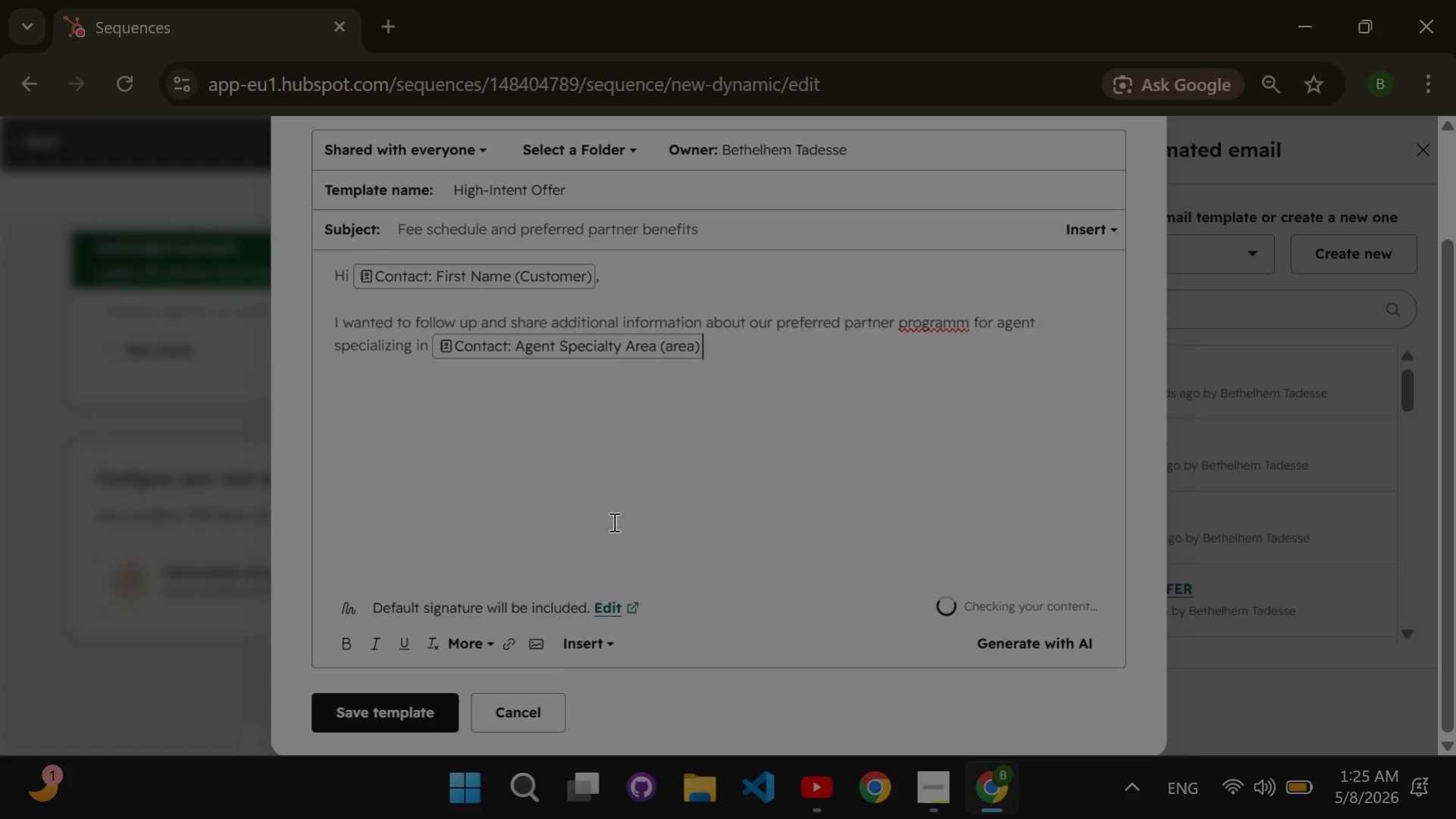 
type( properties.)
 